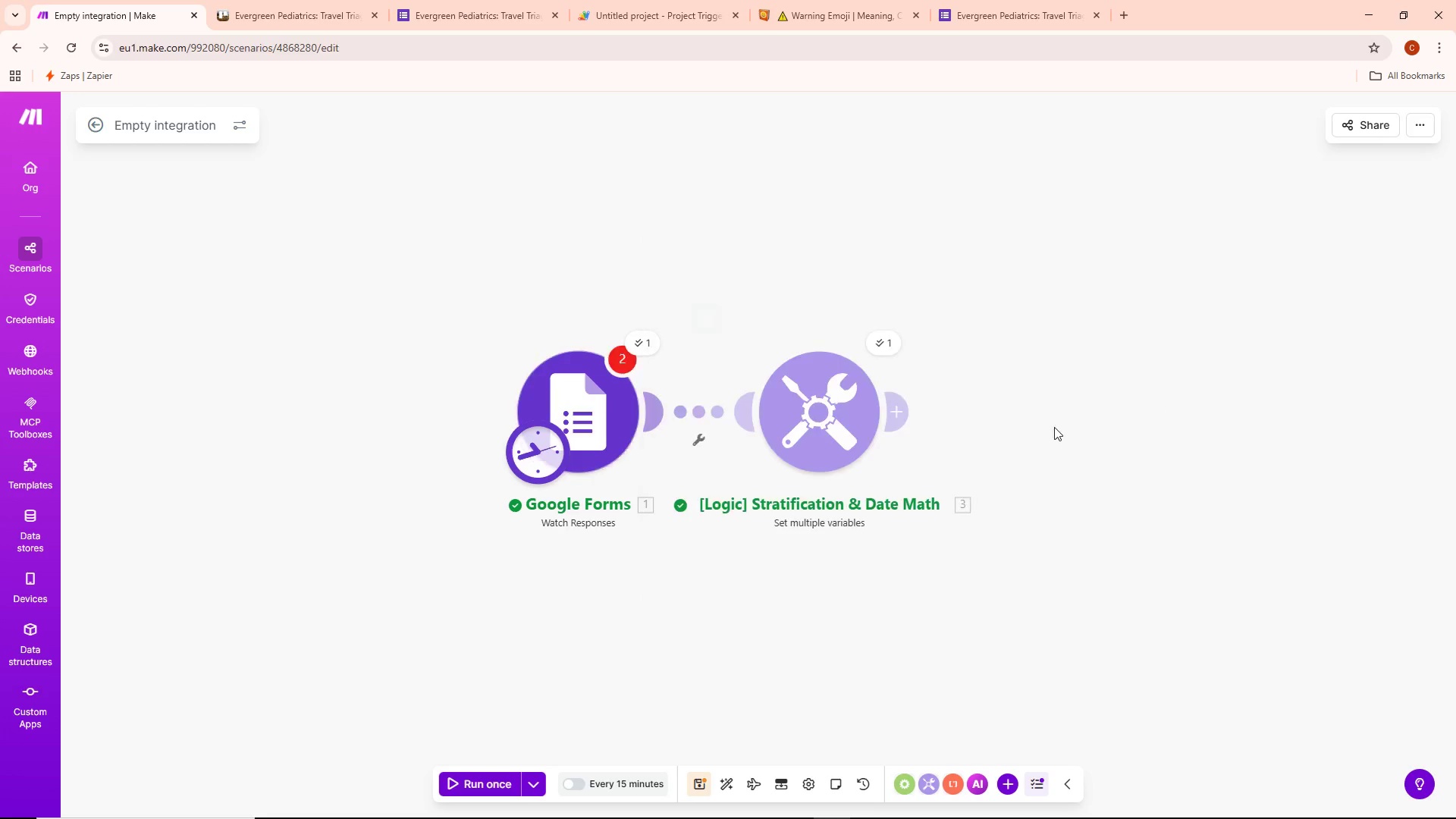 
double_click([802, 451])
 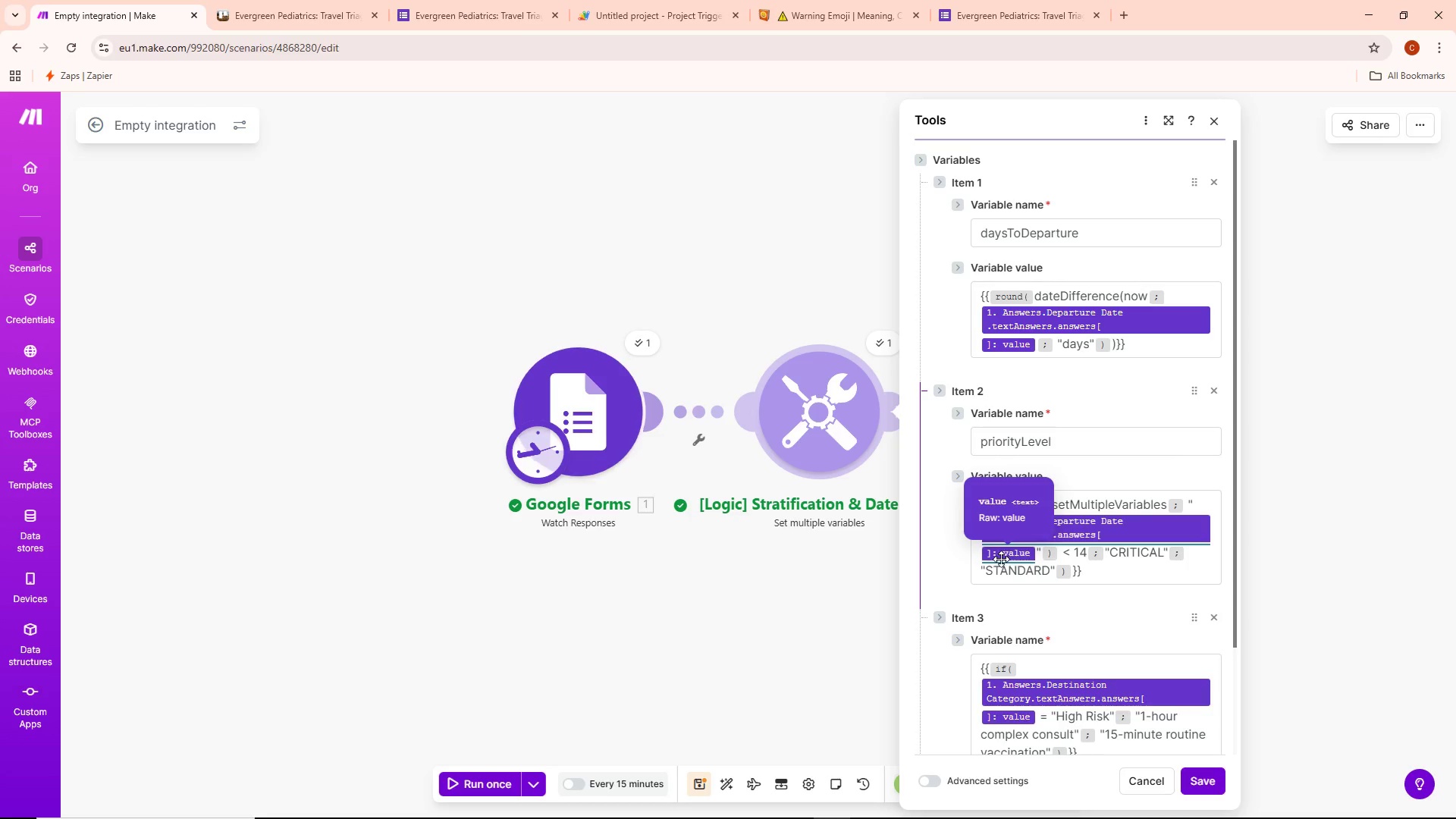 
wait(65.16)
 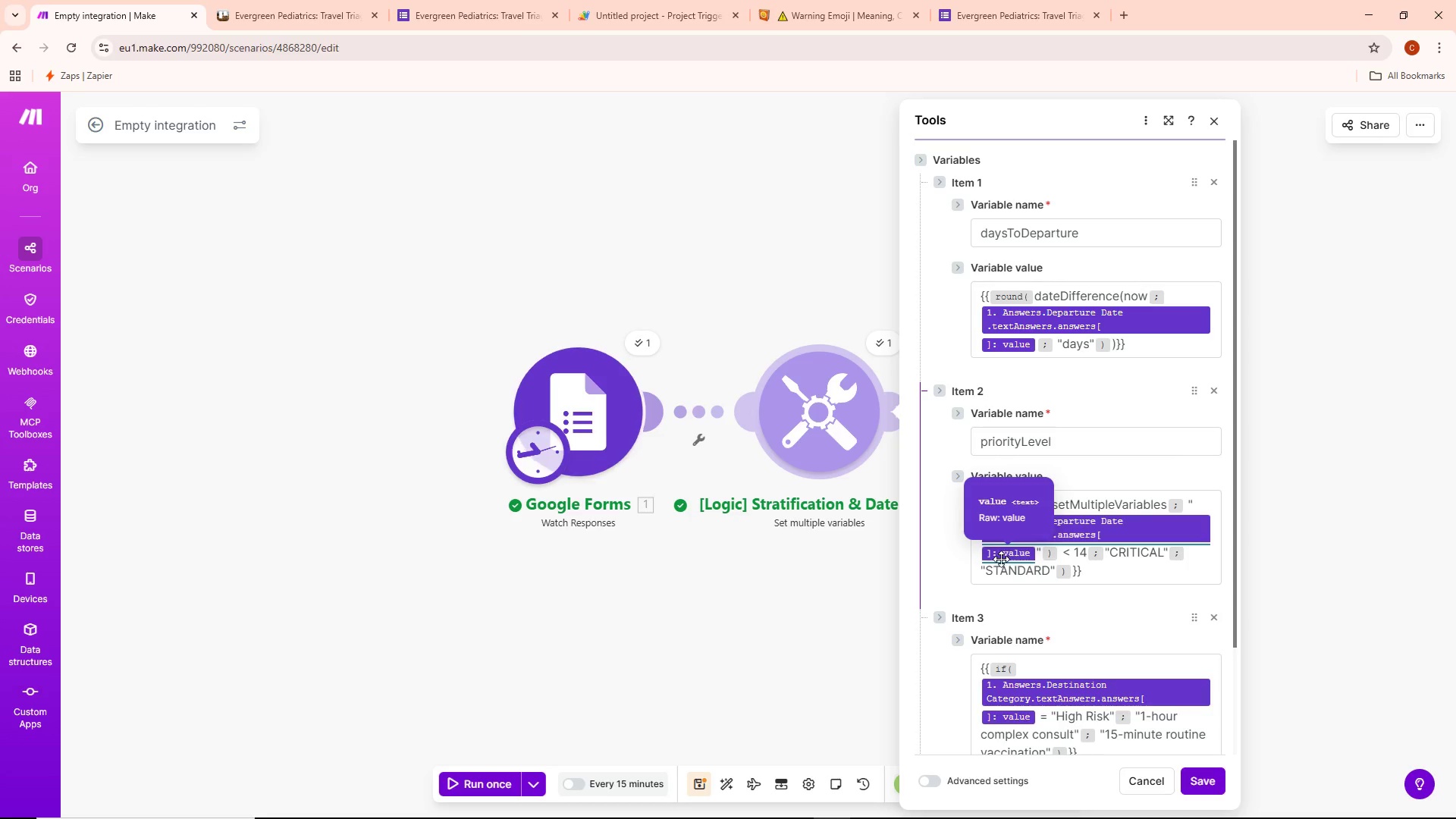 
scroll: coordinate [998, 416], scroll_direction: down, amount: 3.0
 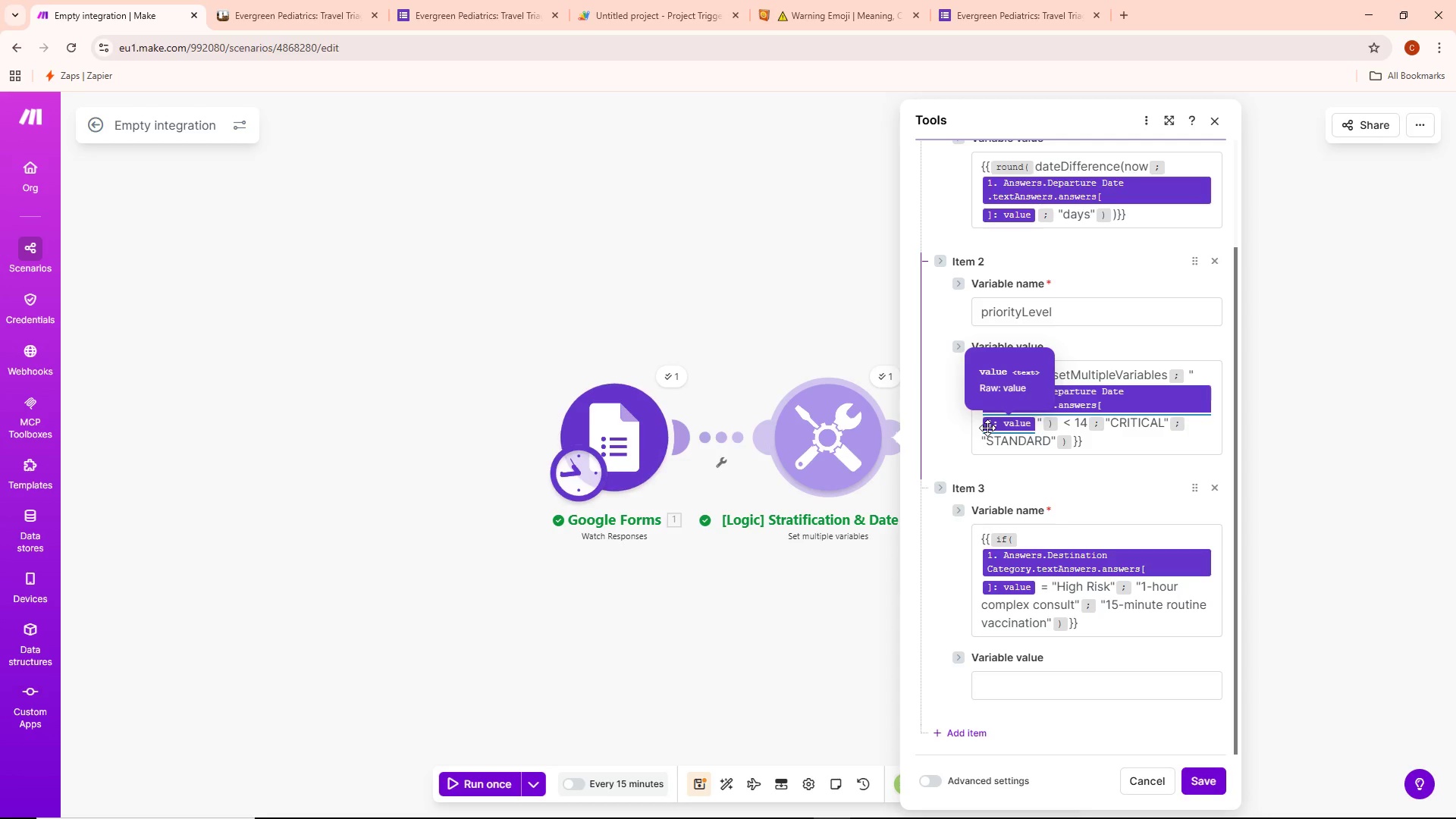 
wait(40.84)
 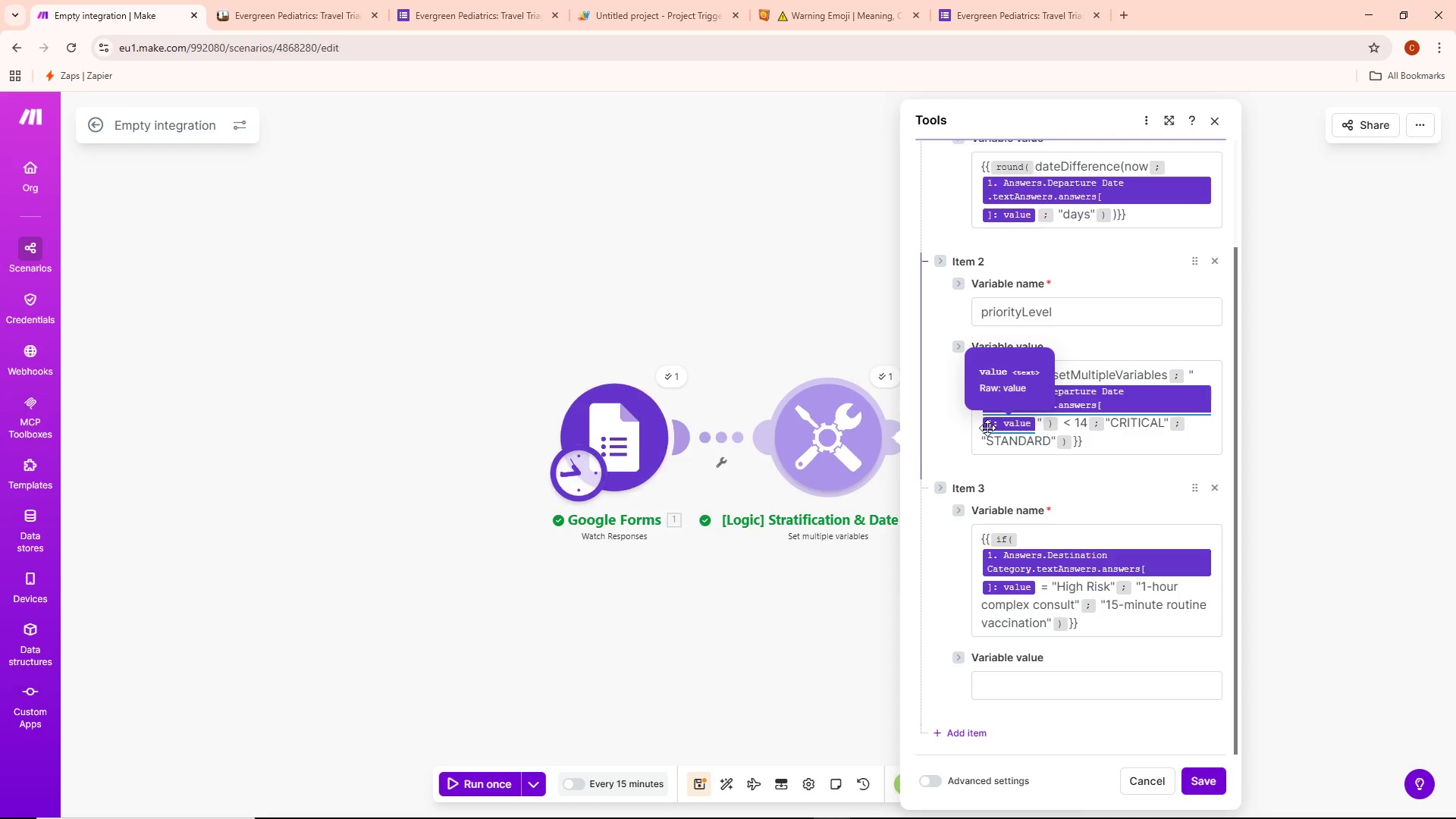 
left_click([888, 372])
 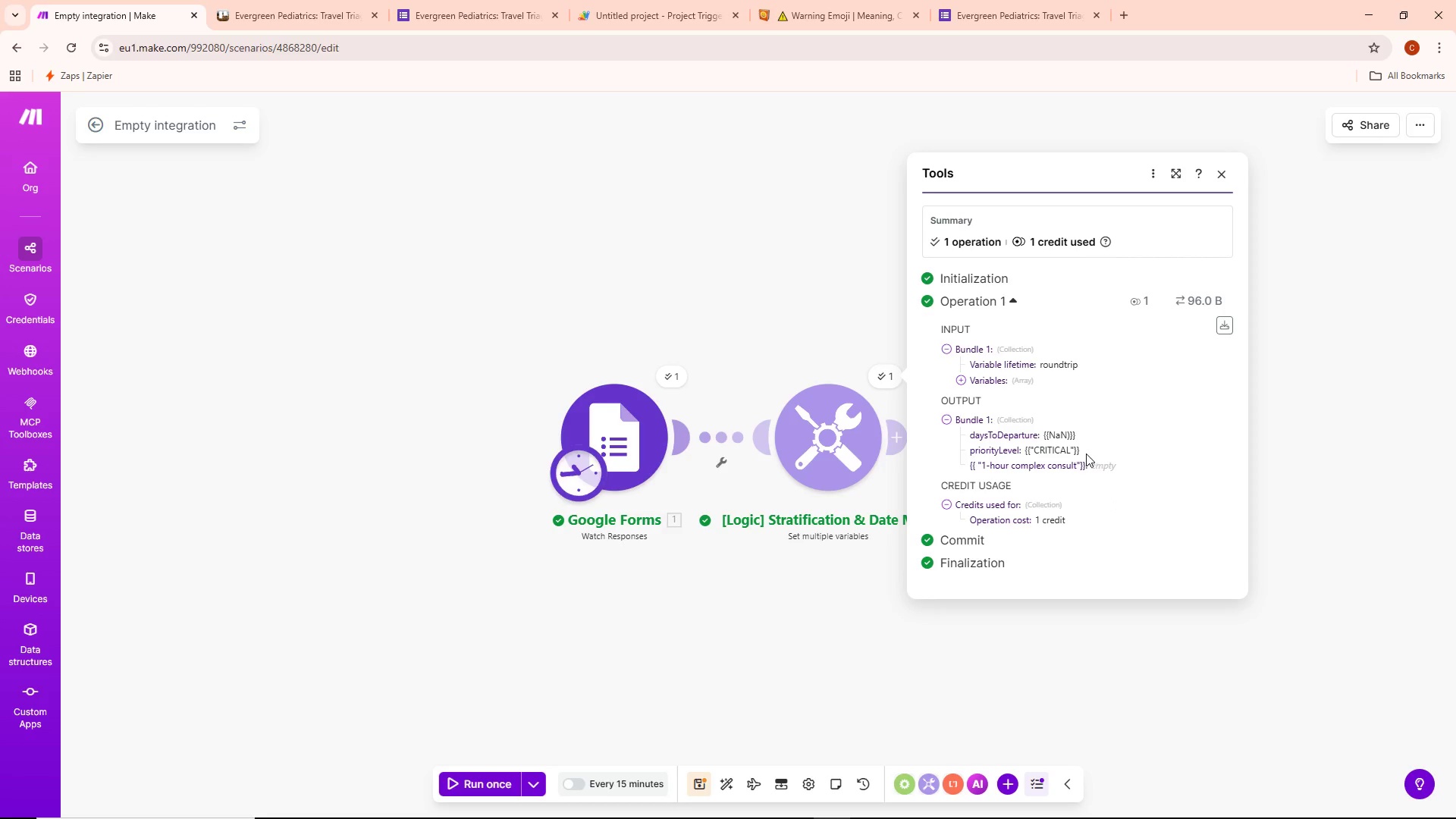 
wait(15.08)
 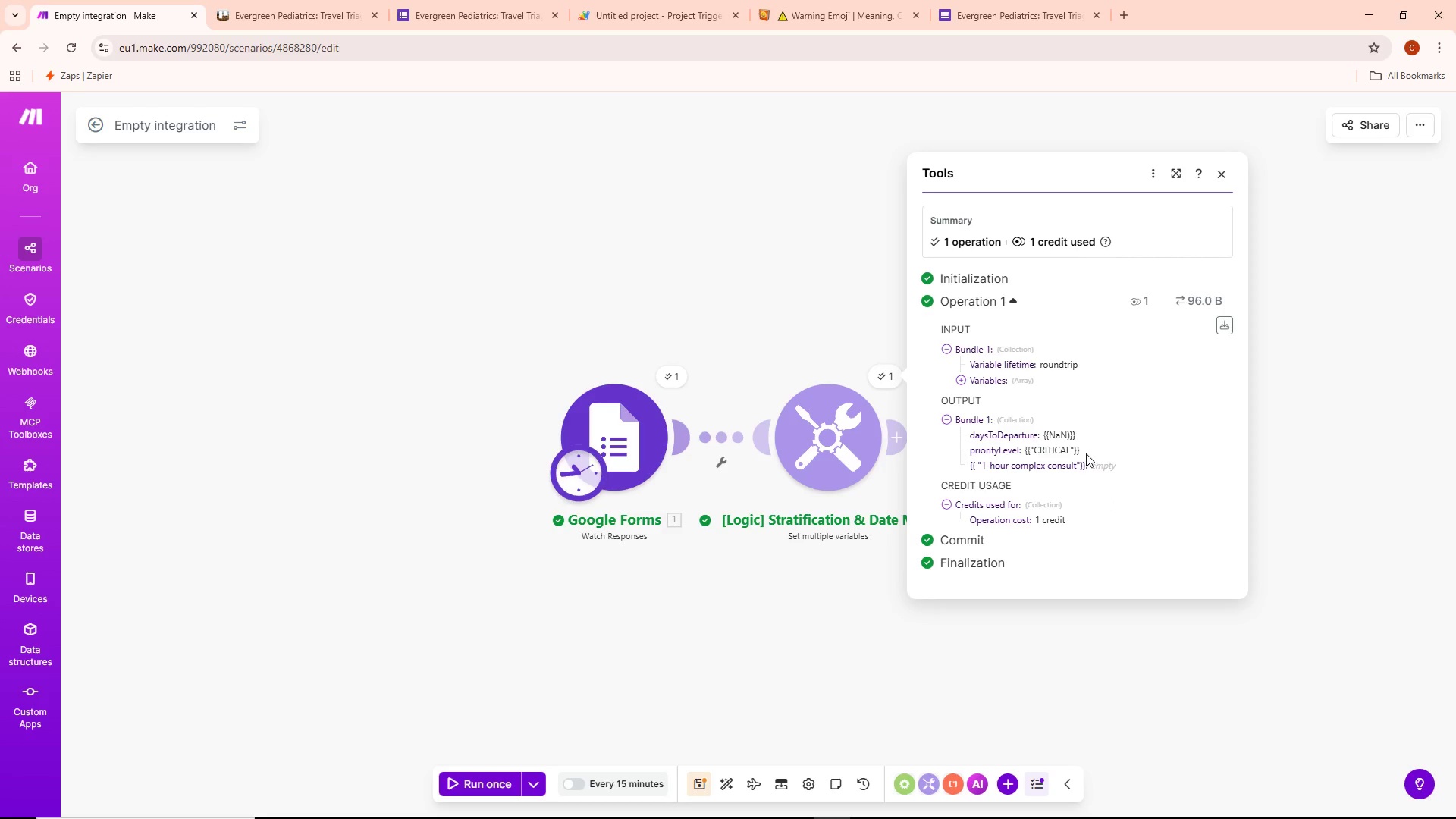 
left_click([1027, 419])
 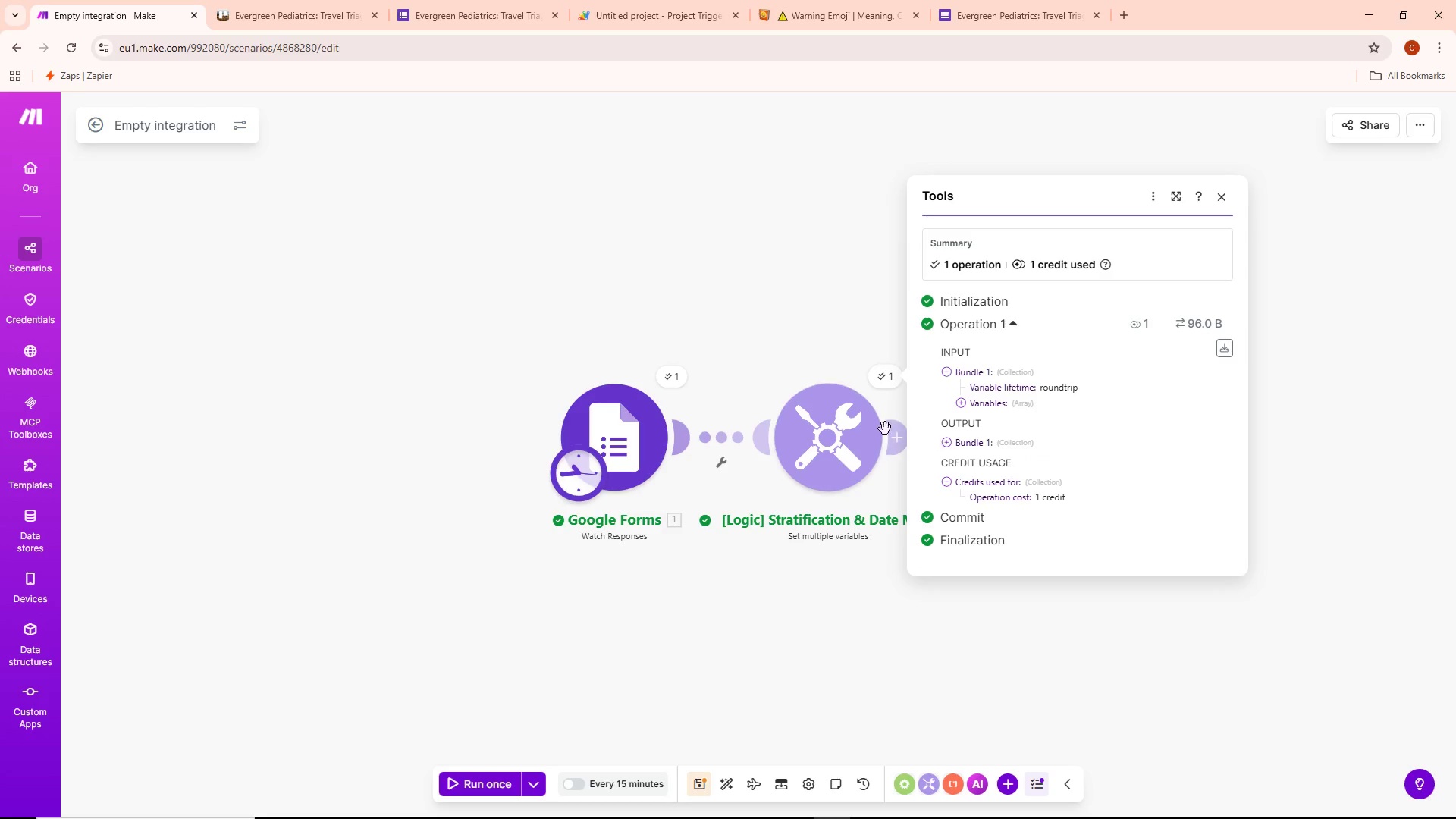 
double_click([854, 434])
 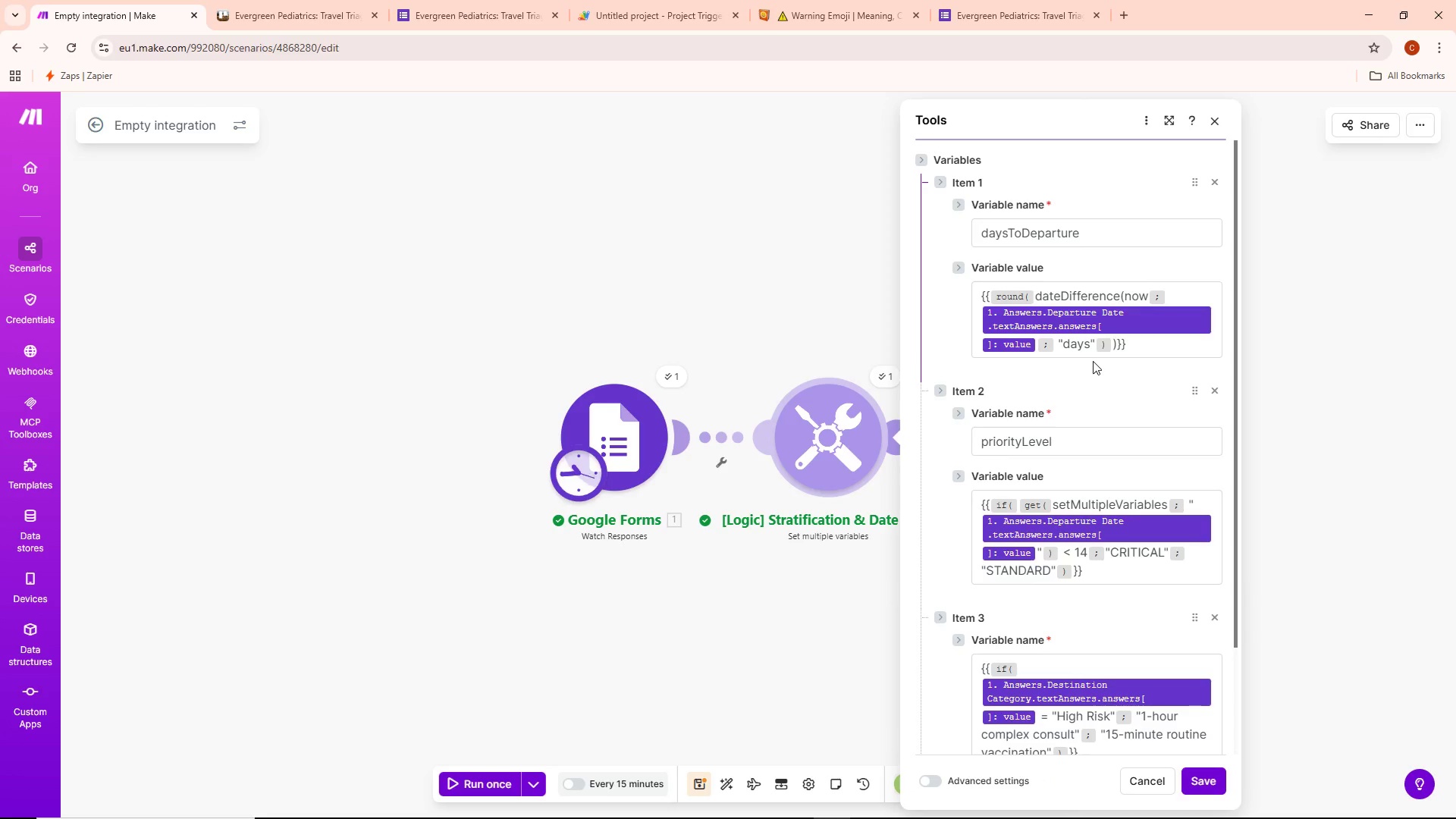 
scroll: coordinate [1093, 362], scroll_direction: down, amount: 1.0
 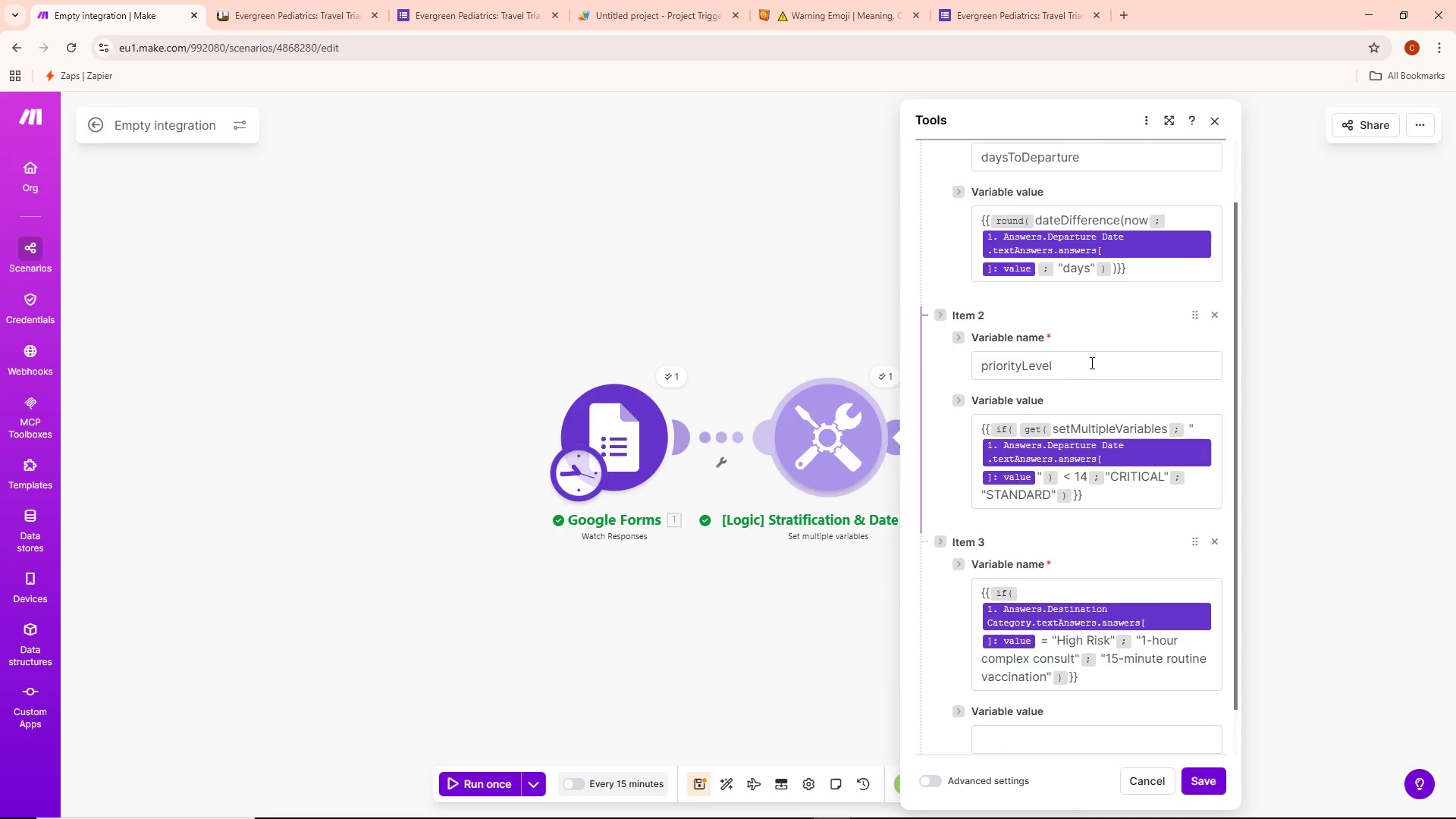 
scroll: coordinate [1087, 354], scroll_direction: up, amount: 2.0
 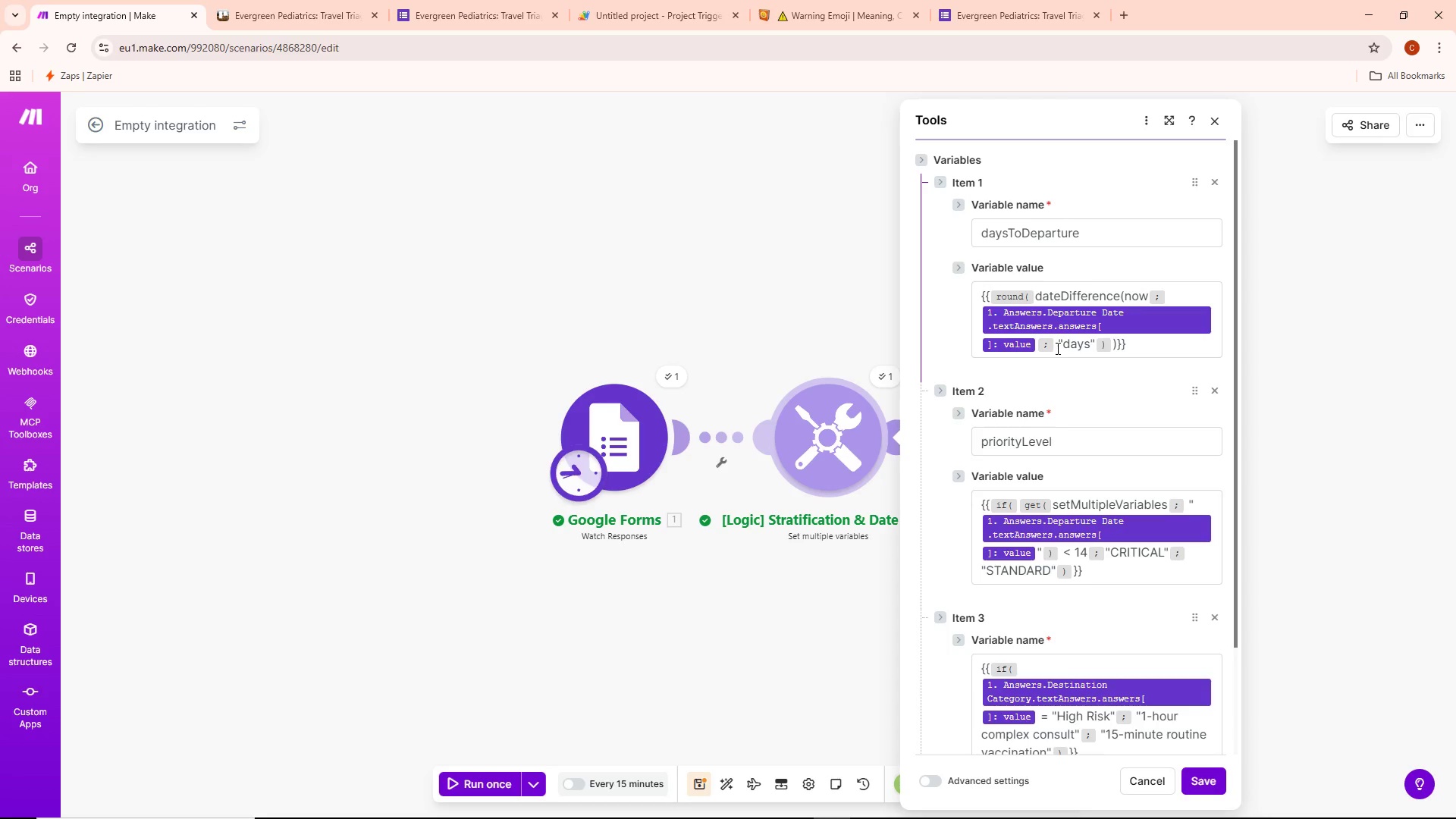 
wait(27.99)
 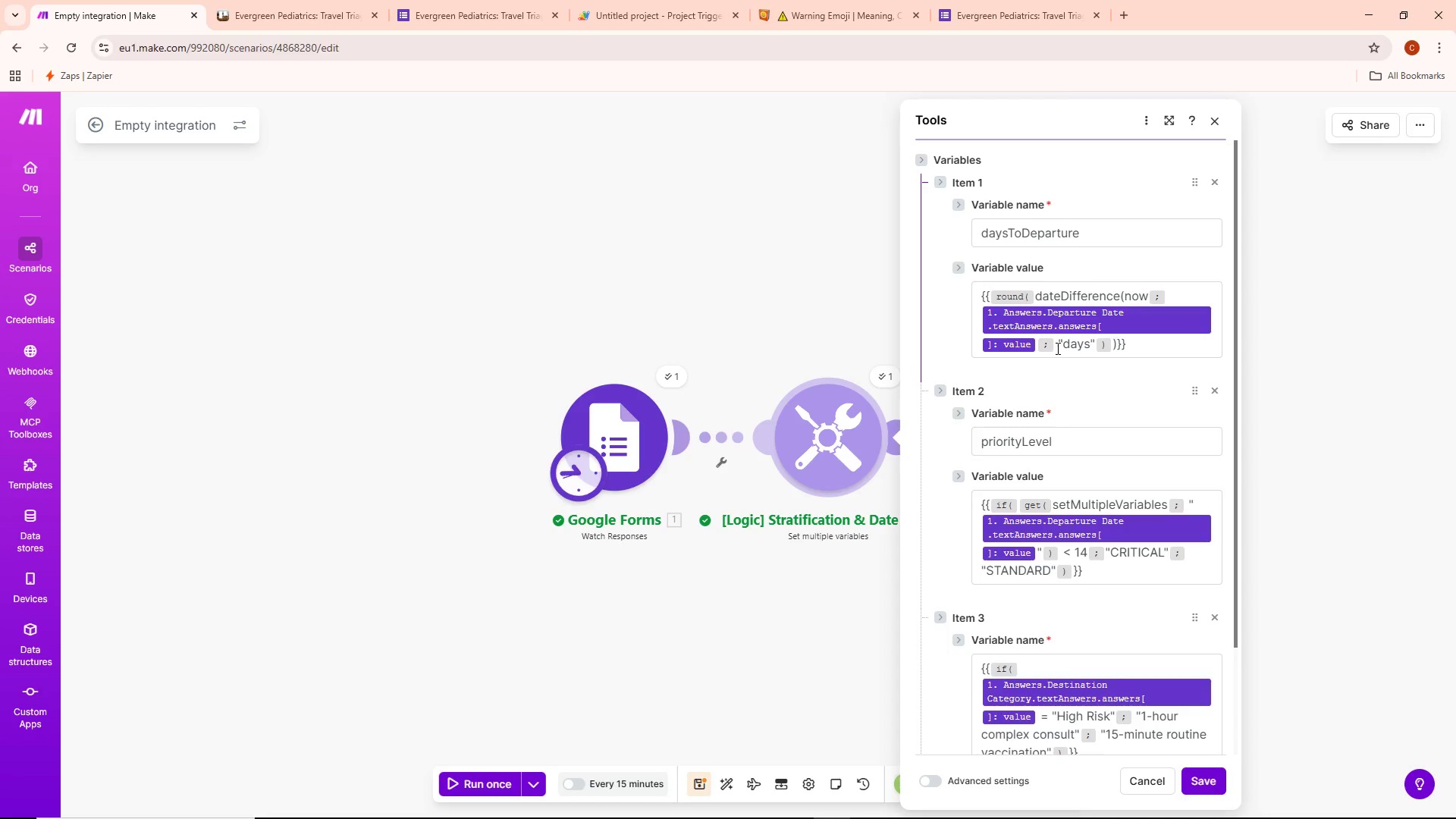 
mouse_move([1034, 339])
 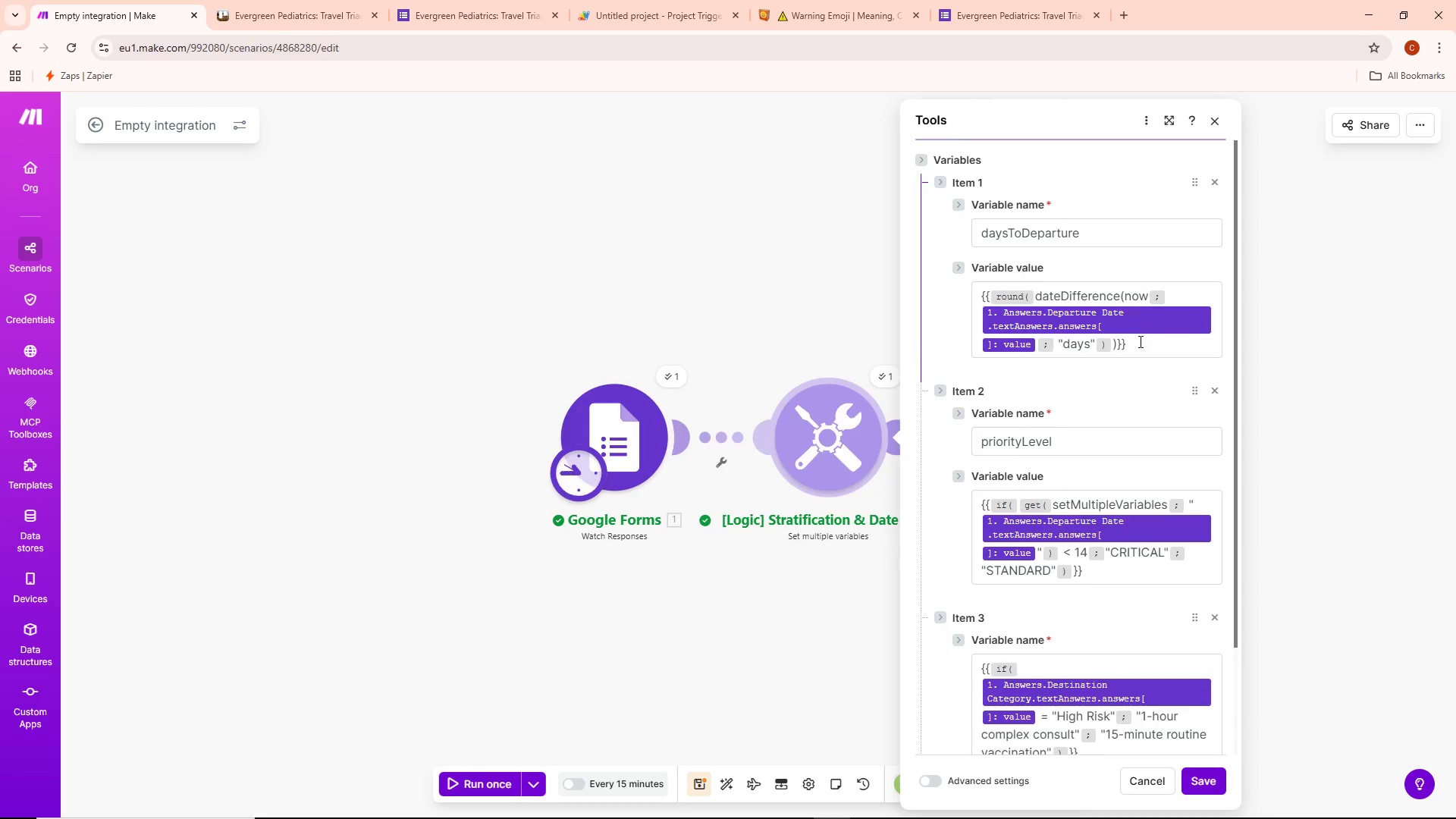 
double_click([1139, 341])
 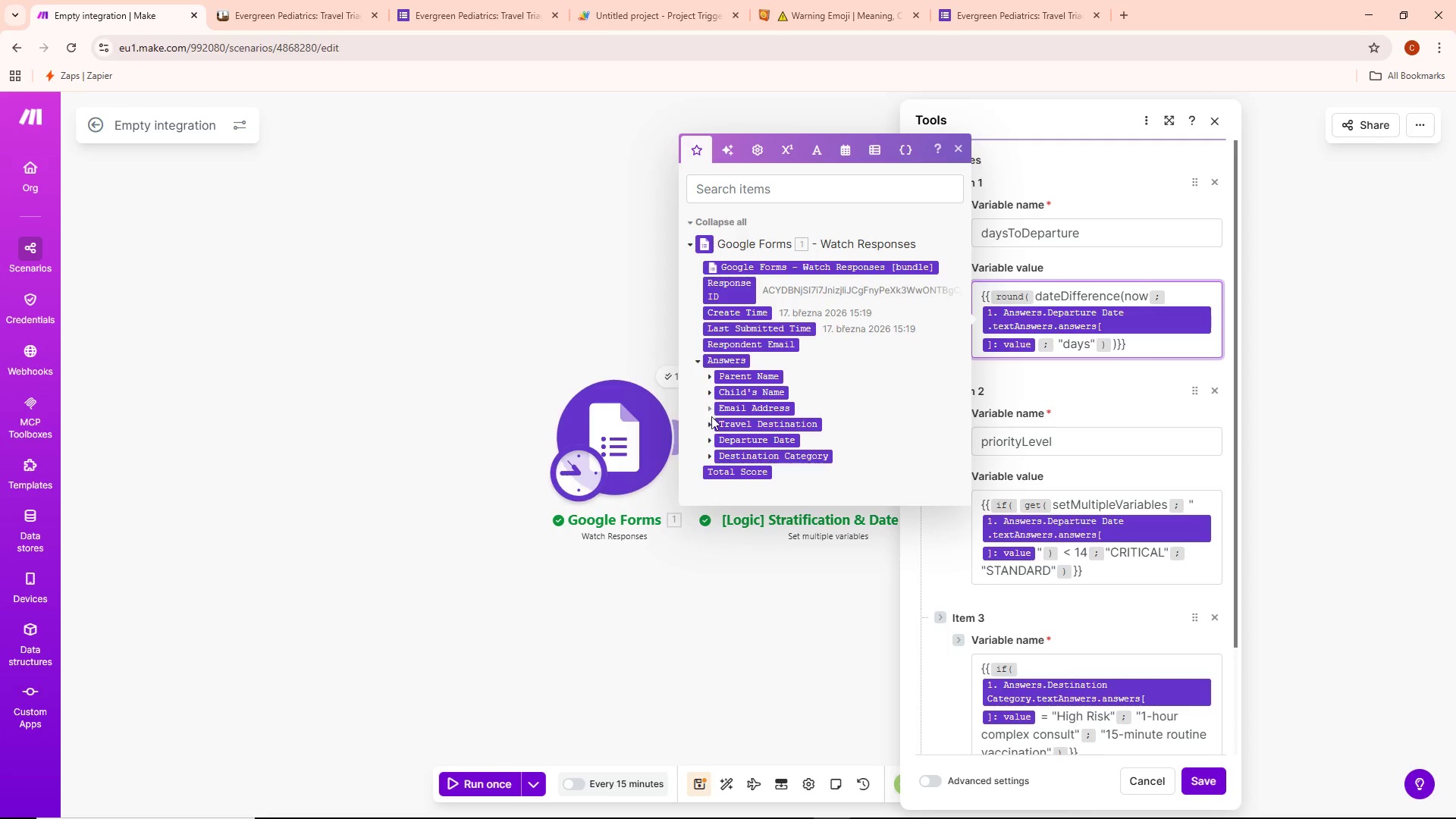 
left_click([709, 439])
 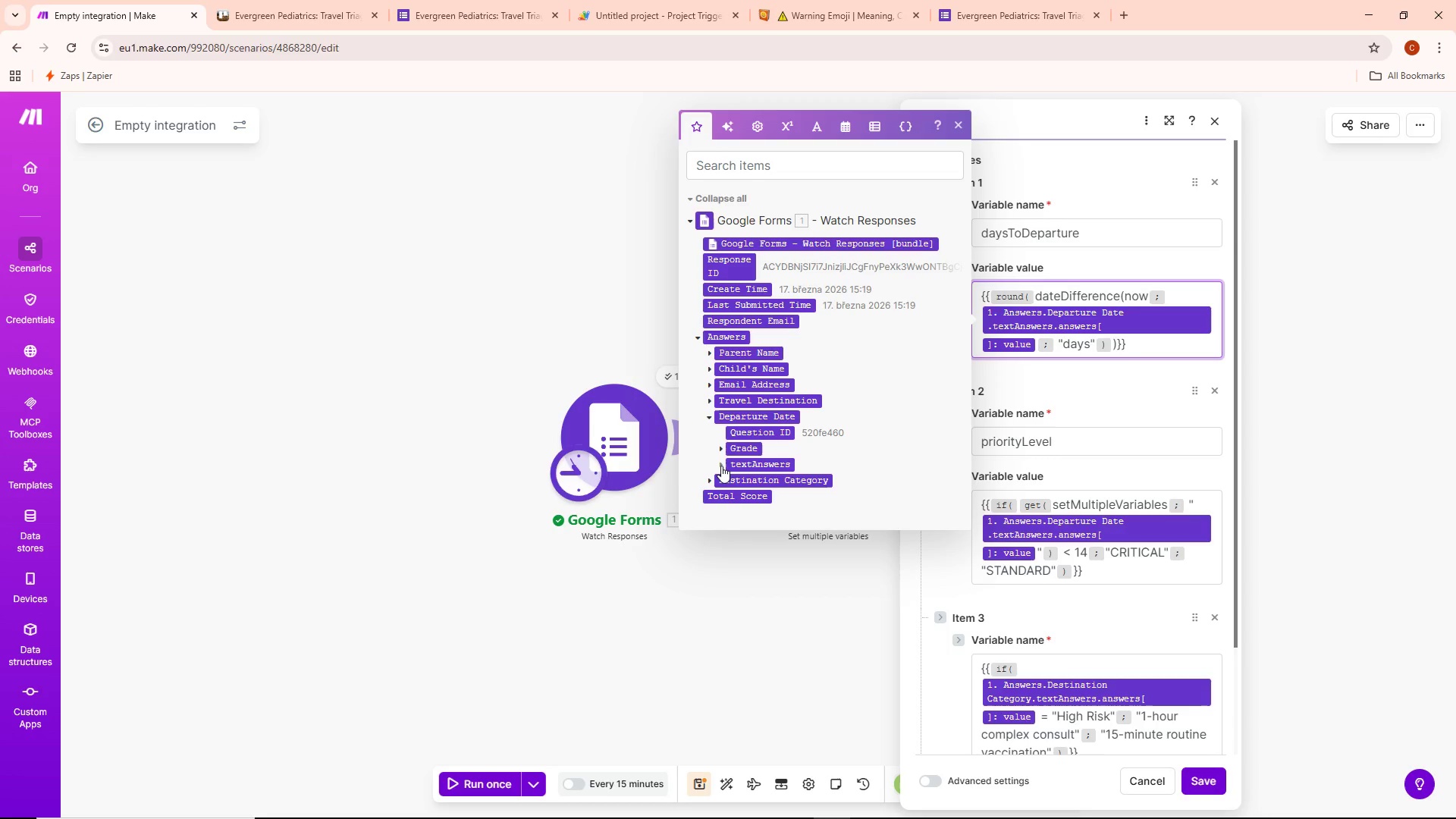 
left_click([721, 466])
 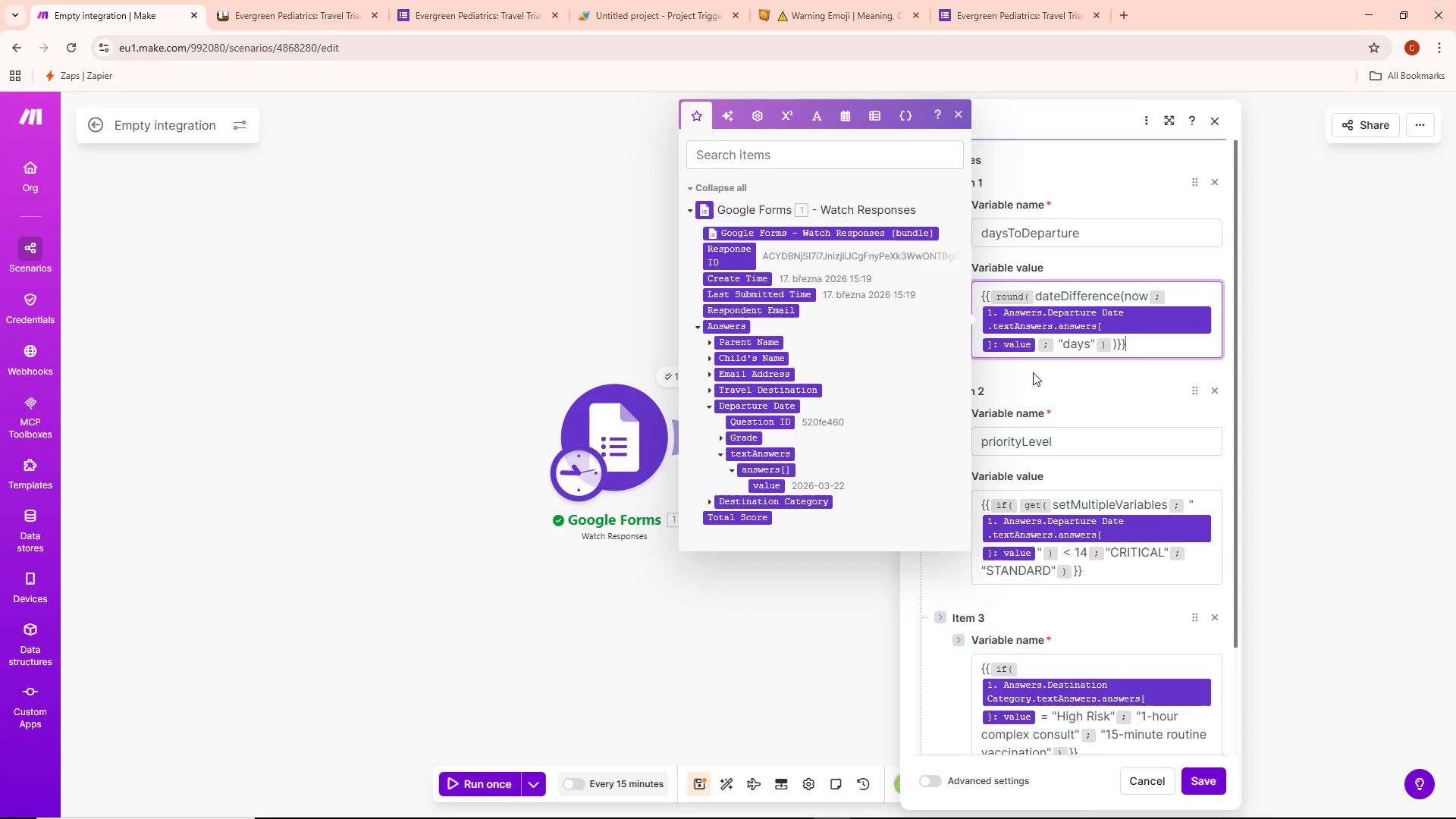 
wait(21.97)
 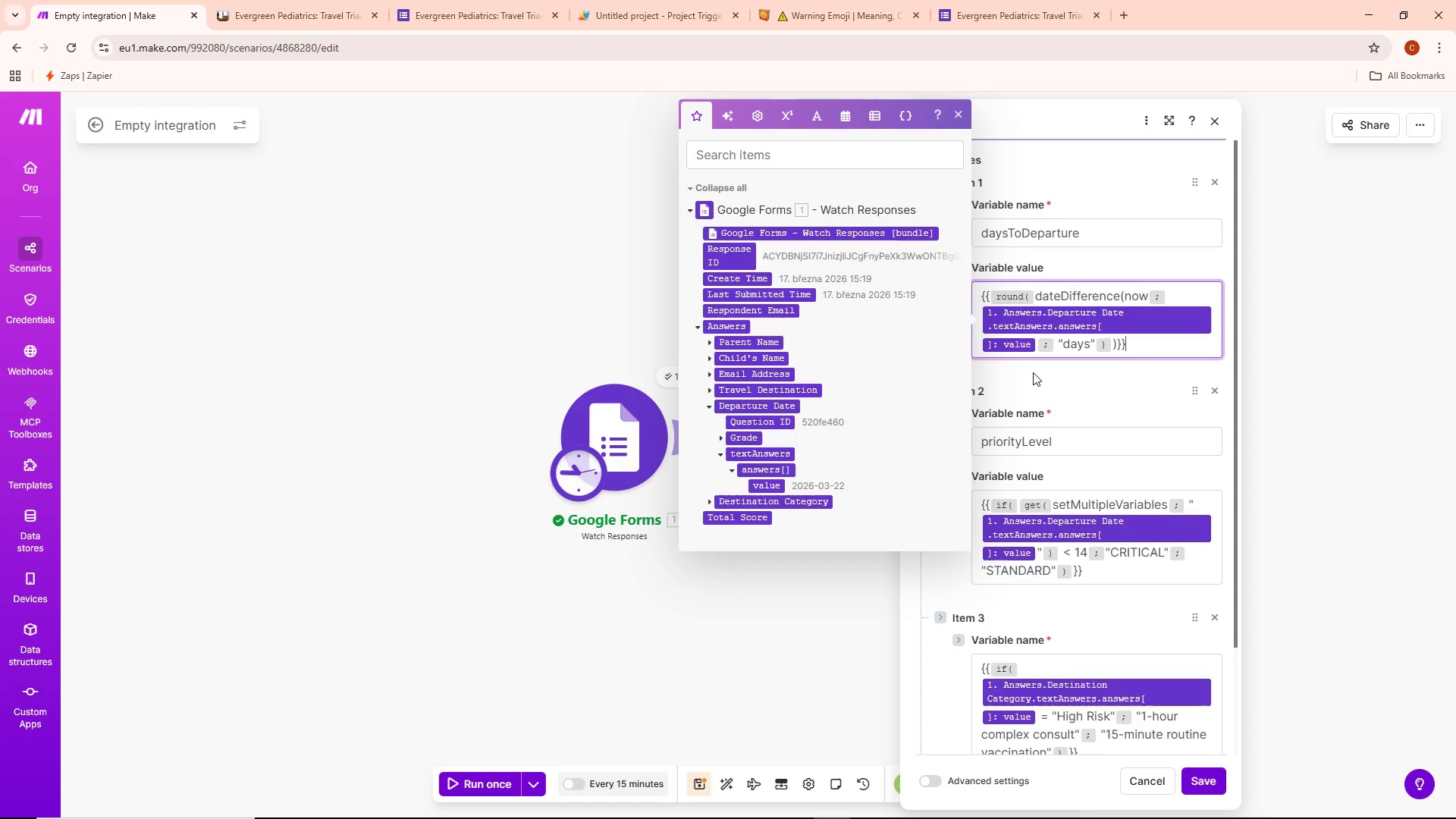 
scroll: coordinate [1154, 439], scroll_direction: down, amount: 1.0
 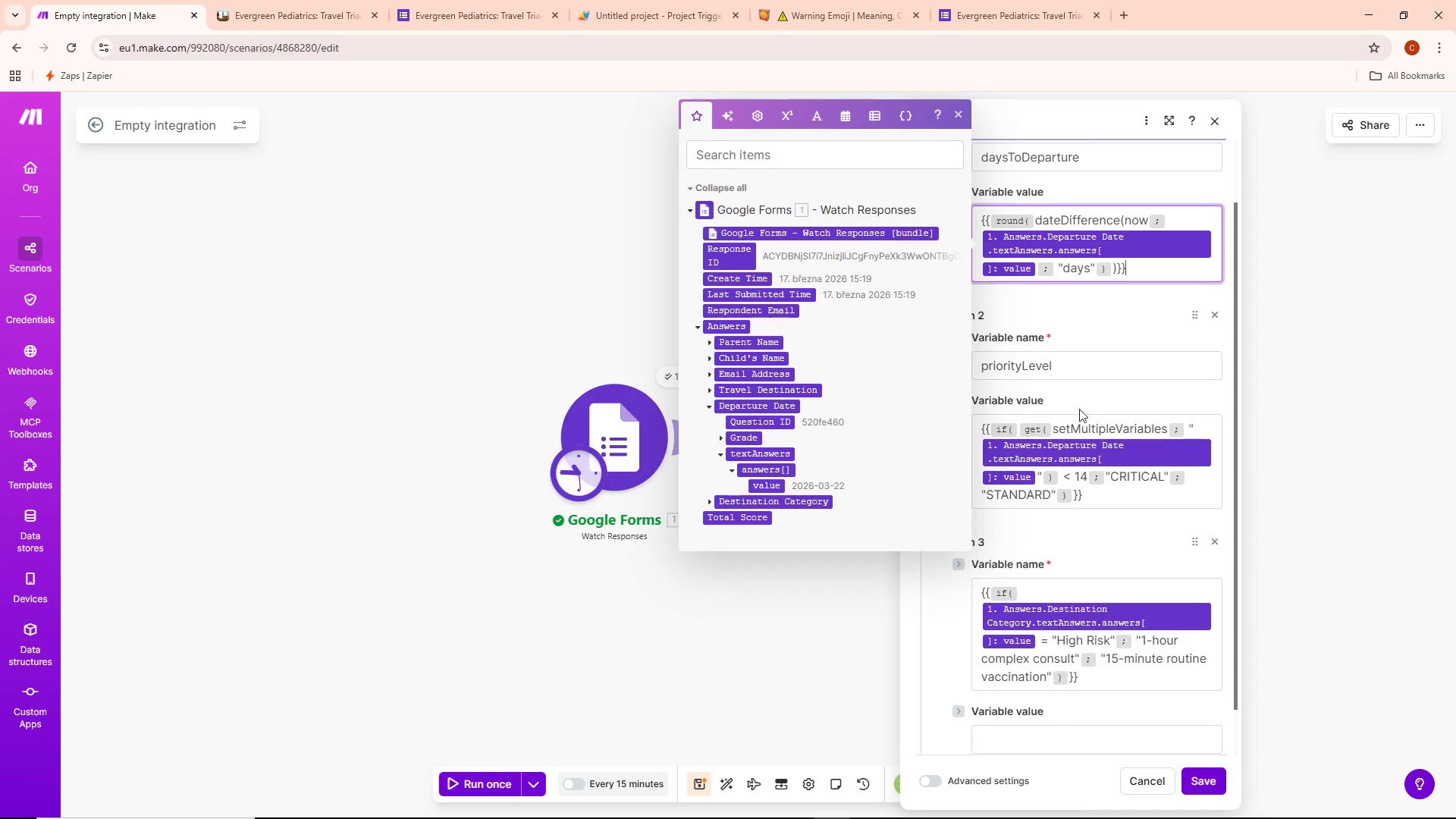 
wait(15.78)
 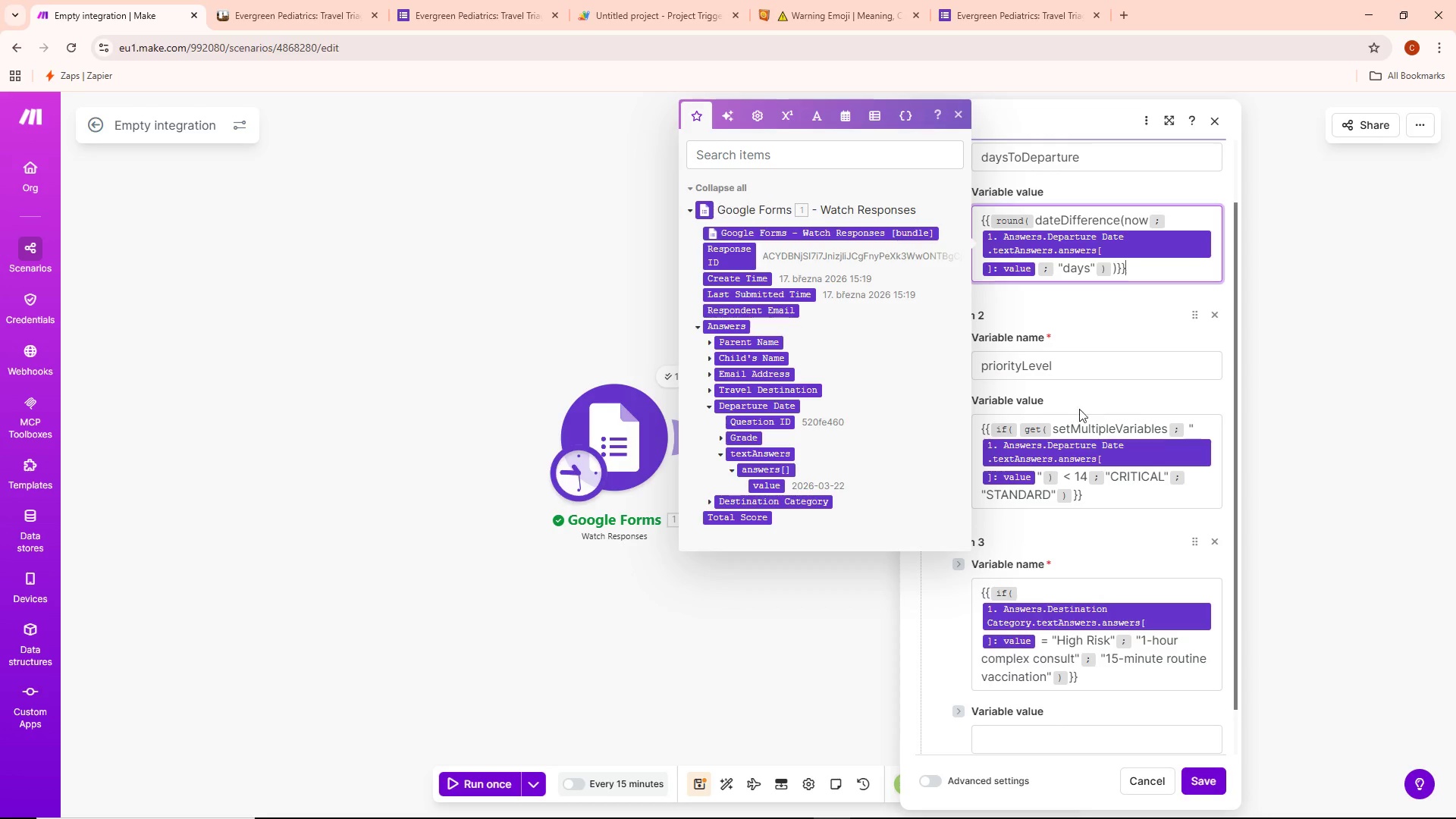 
left_click([1103, 491])
 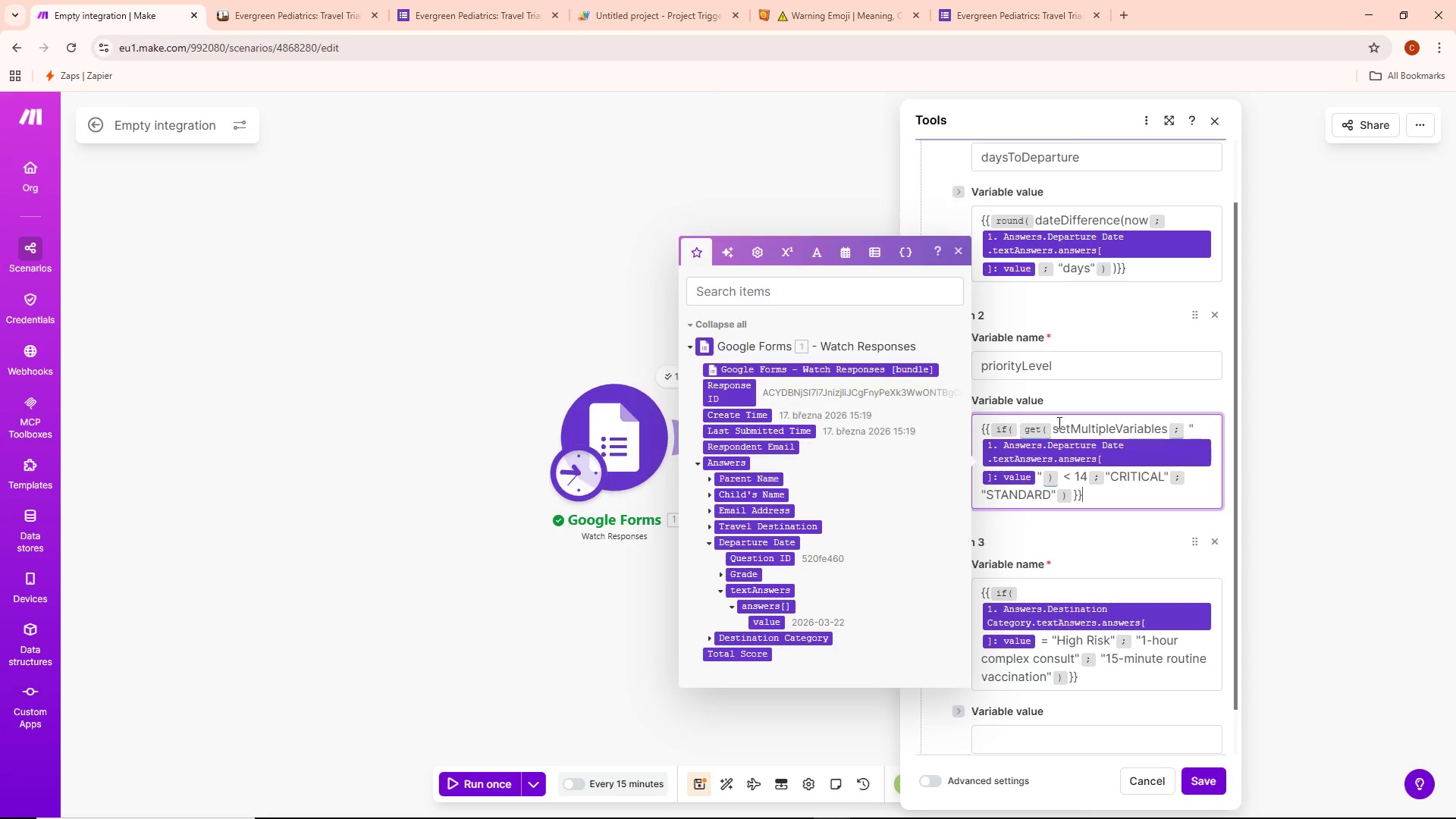 
scroll: coordinate [1081, 378], scroll_direction: up, amount: 3.0
 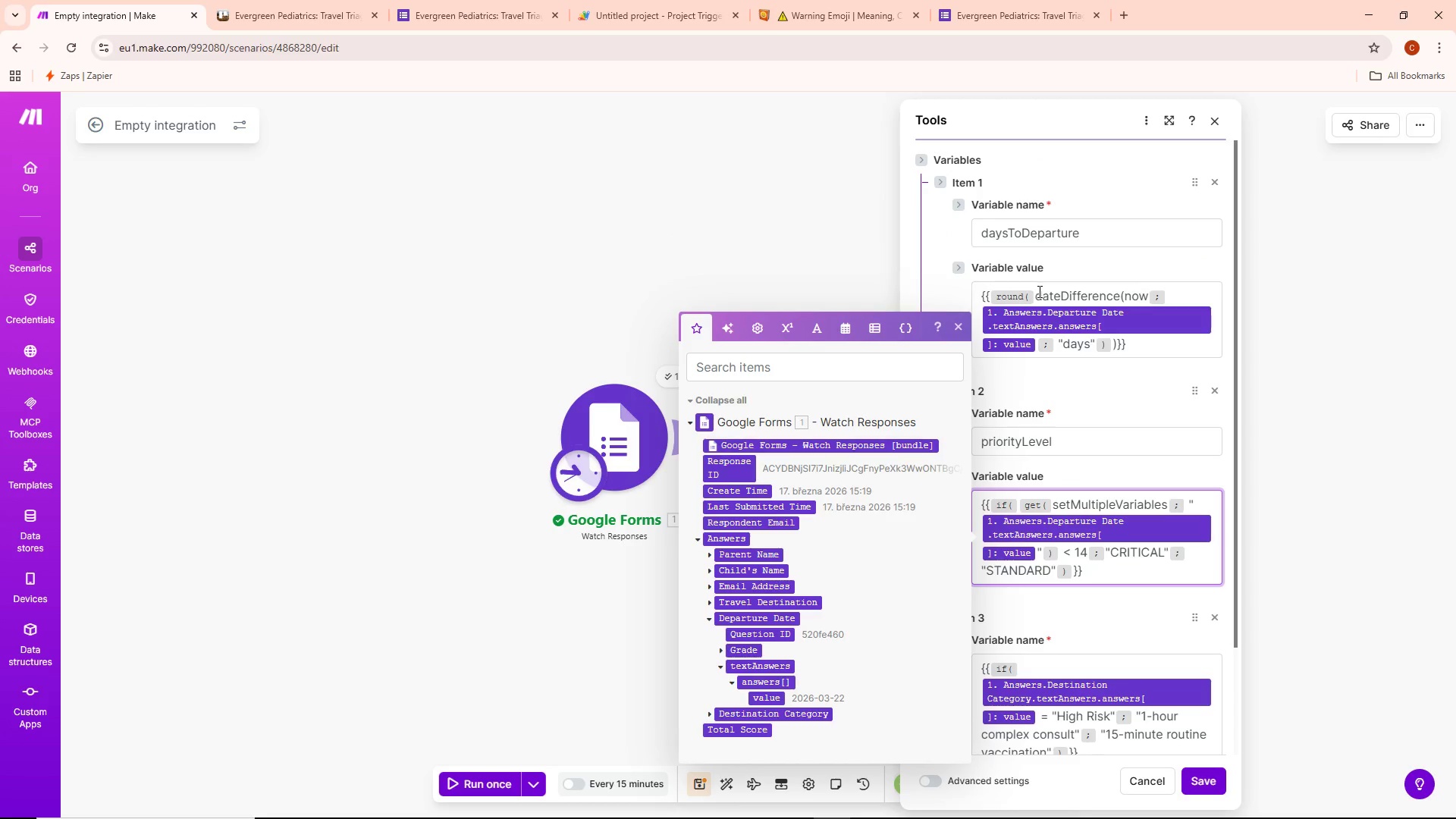 
left_click_drag(start_coordinate=[1036, 294], to_coordinate=[1157, 343])
 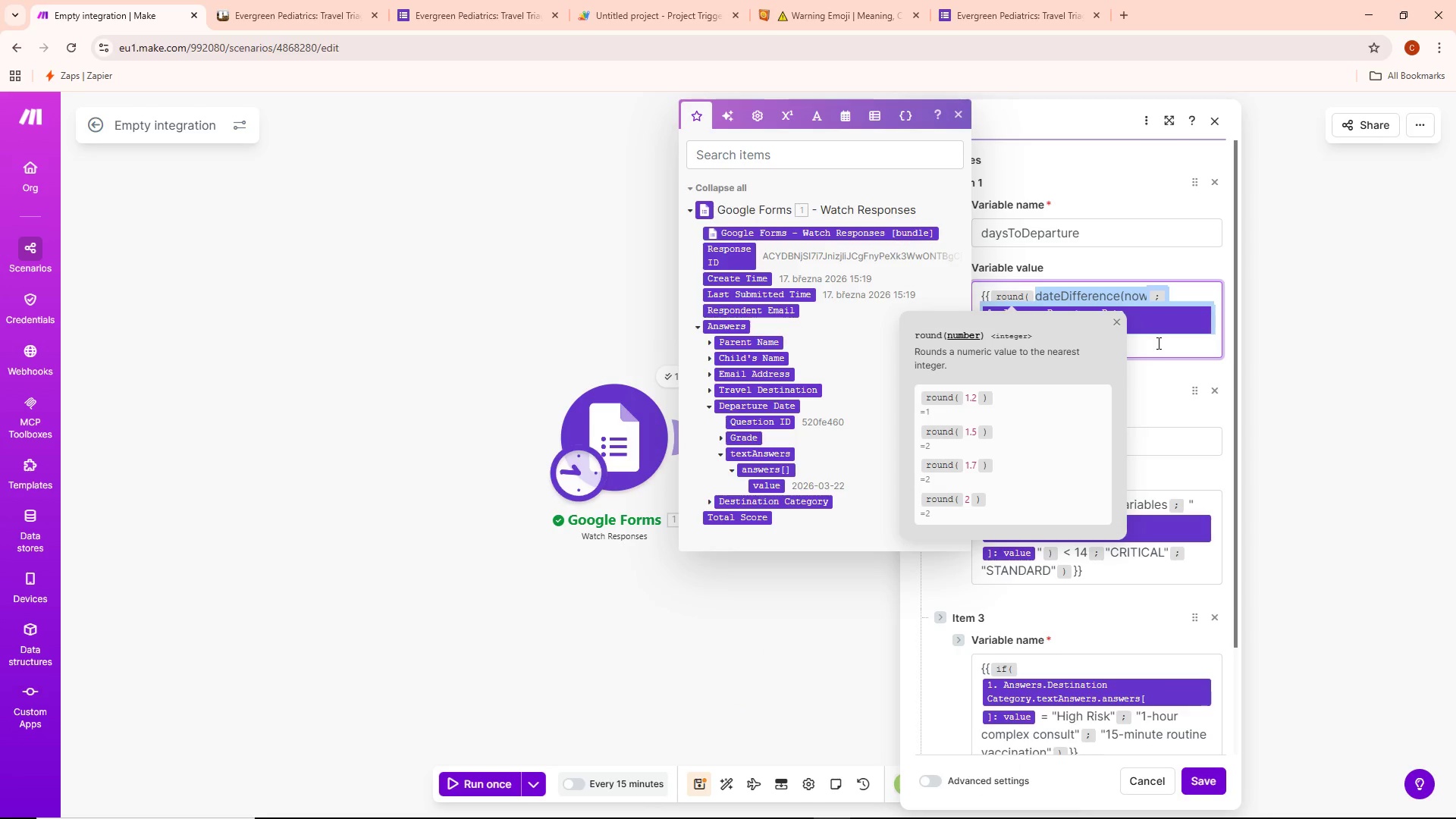 
key(Backspace)
 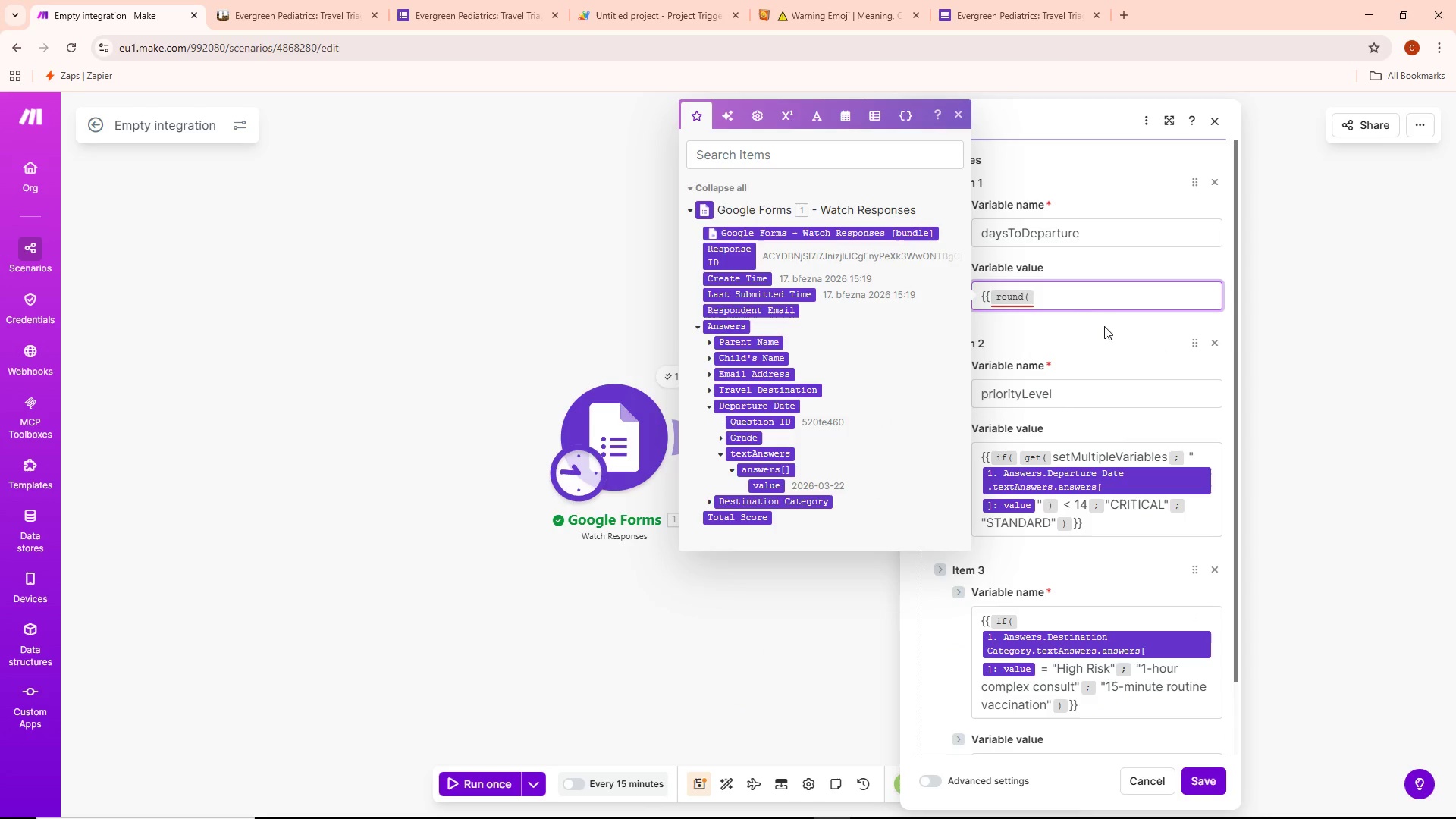 
left_click([1081, 300])
 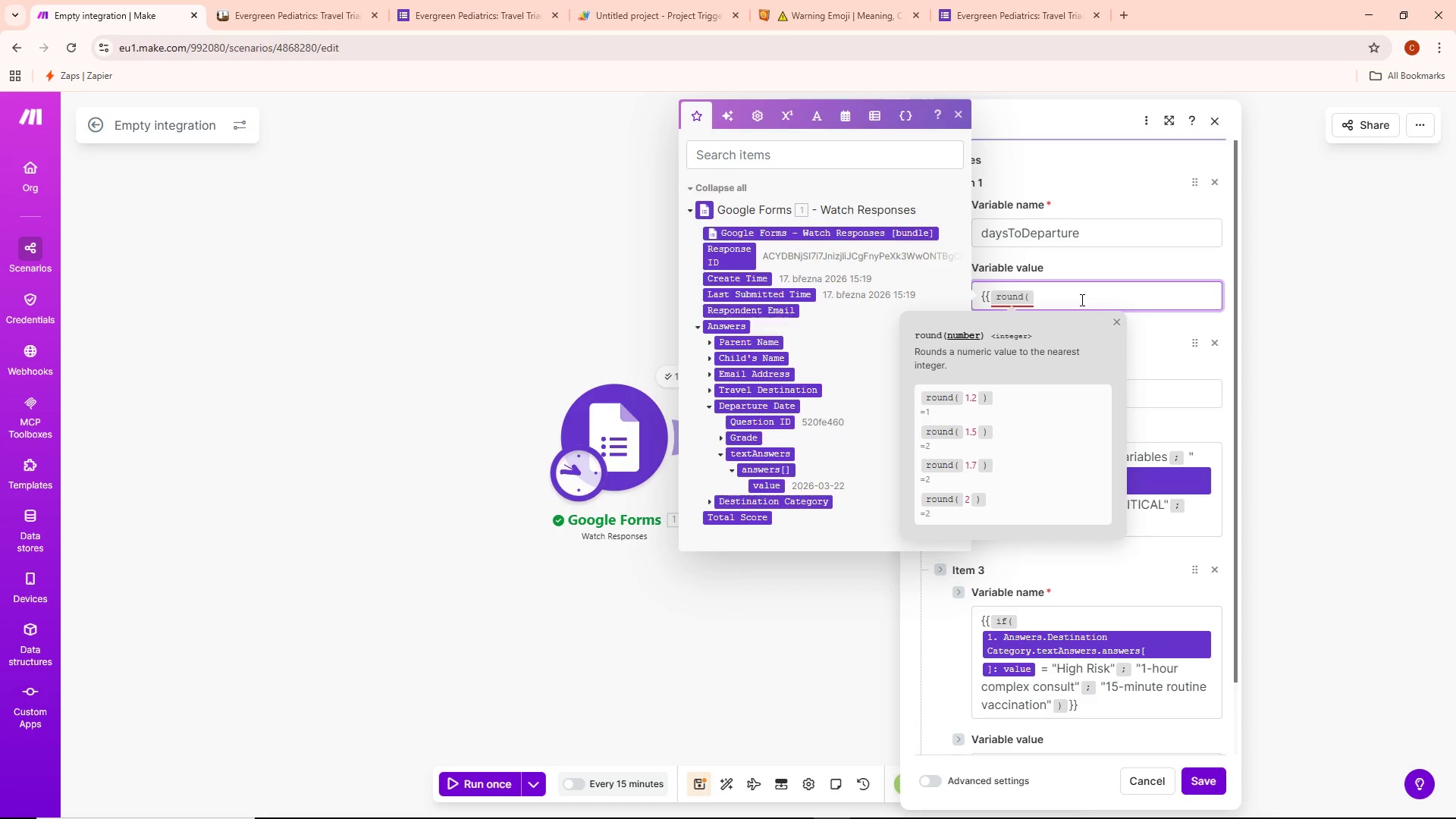 
key(Backspace)
type(round()
 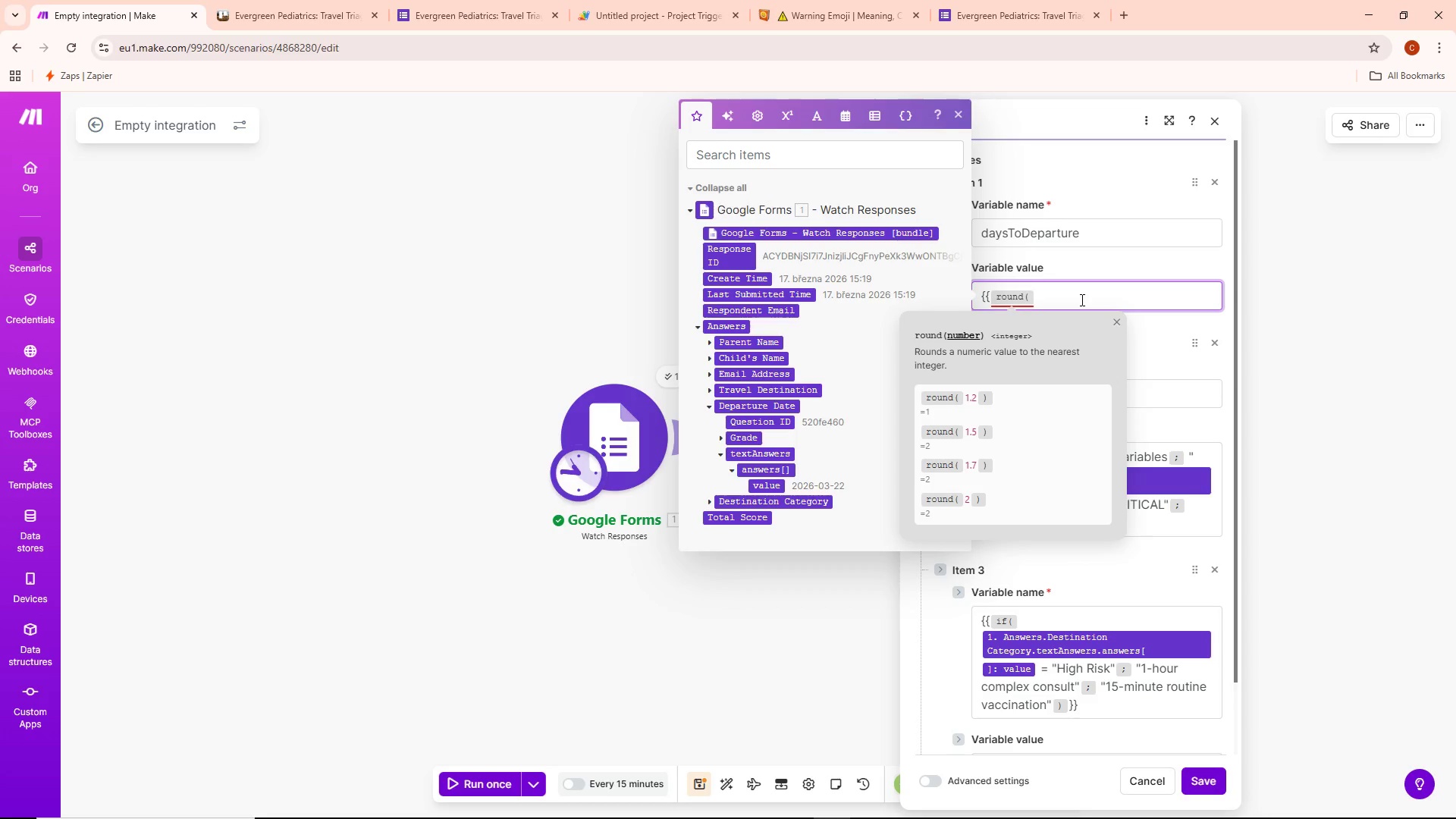 
wait(5.61)
 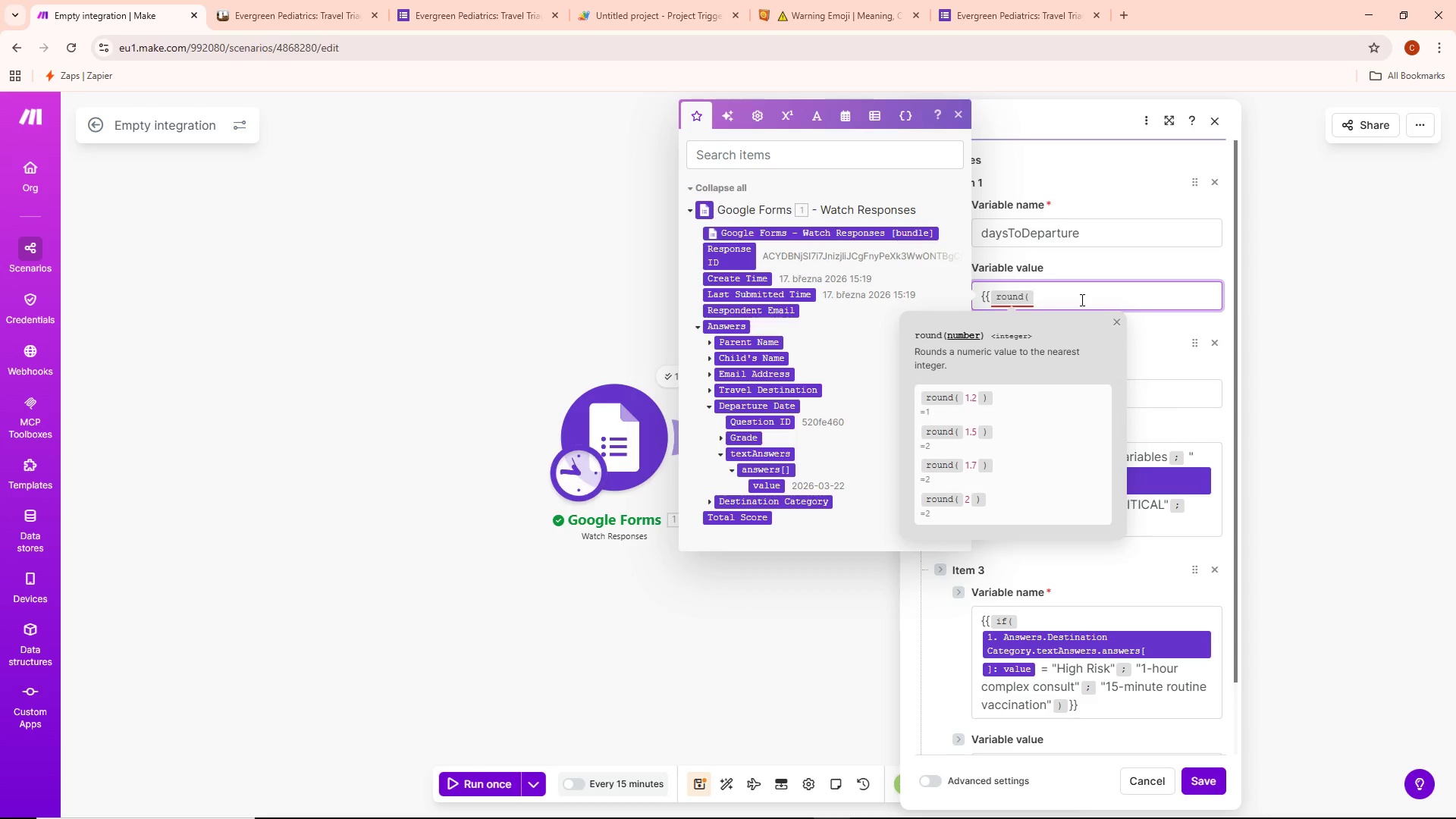 
type(dateDifference()
 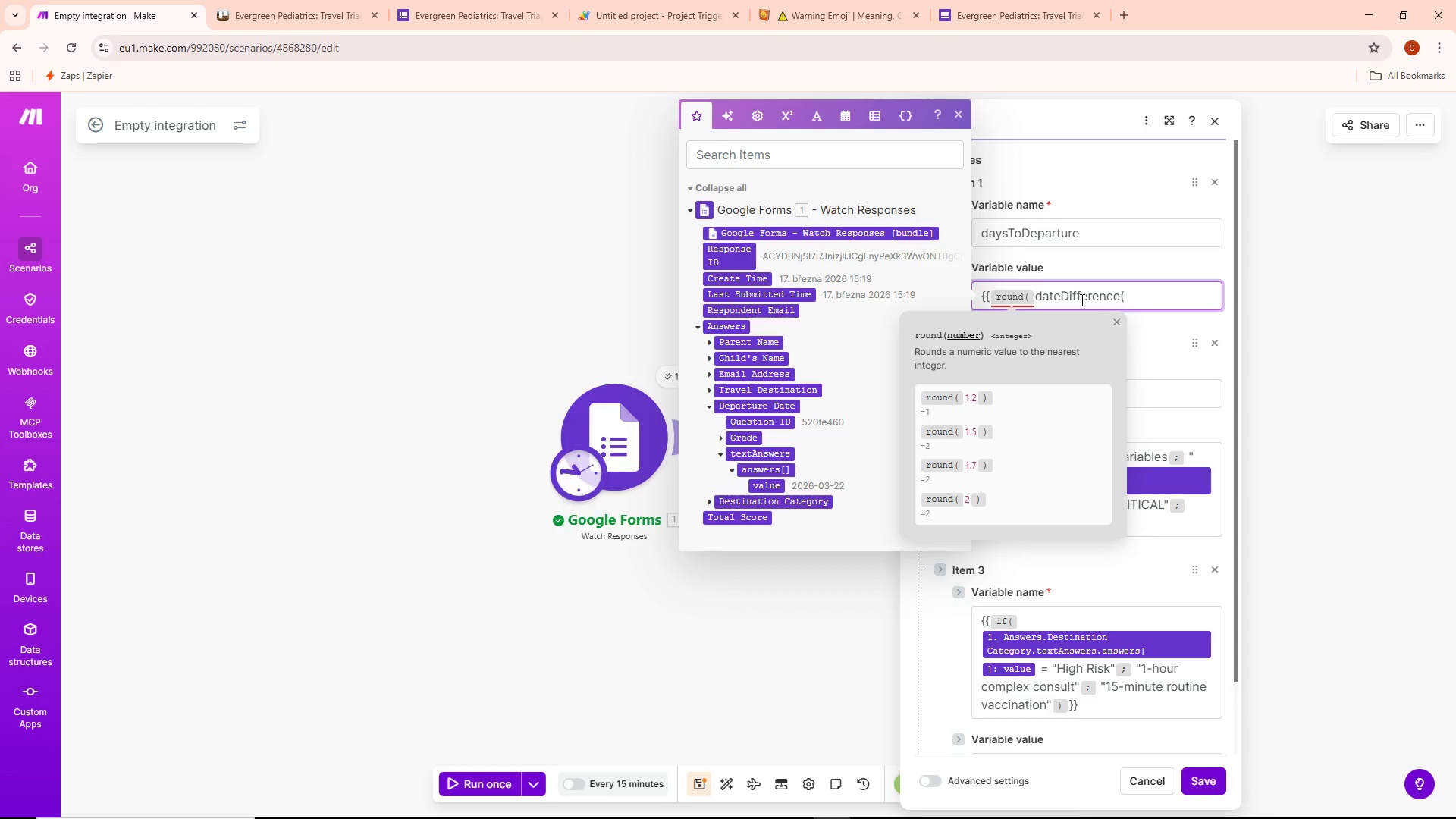 
type(now;)
 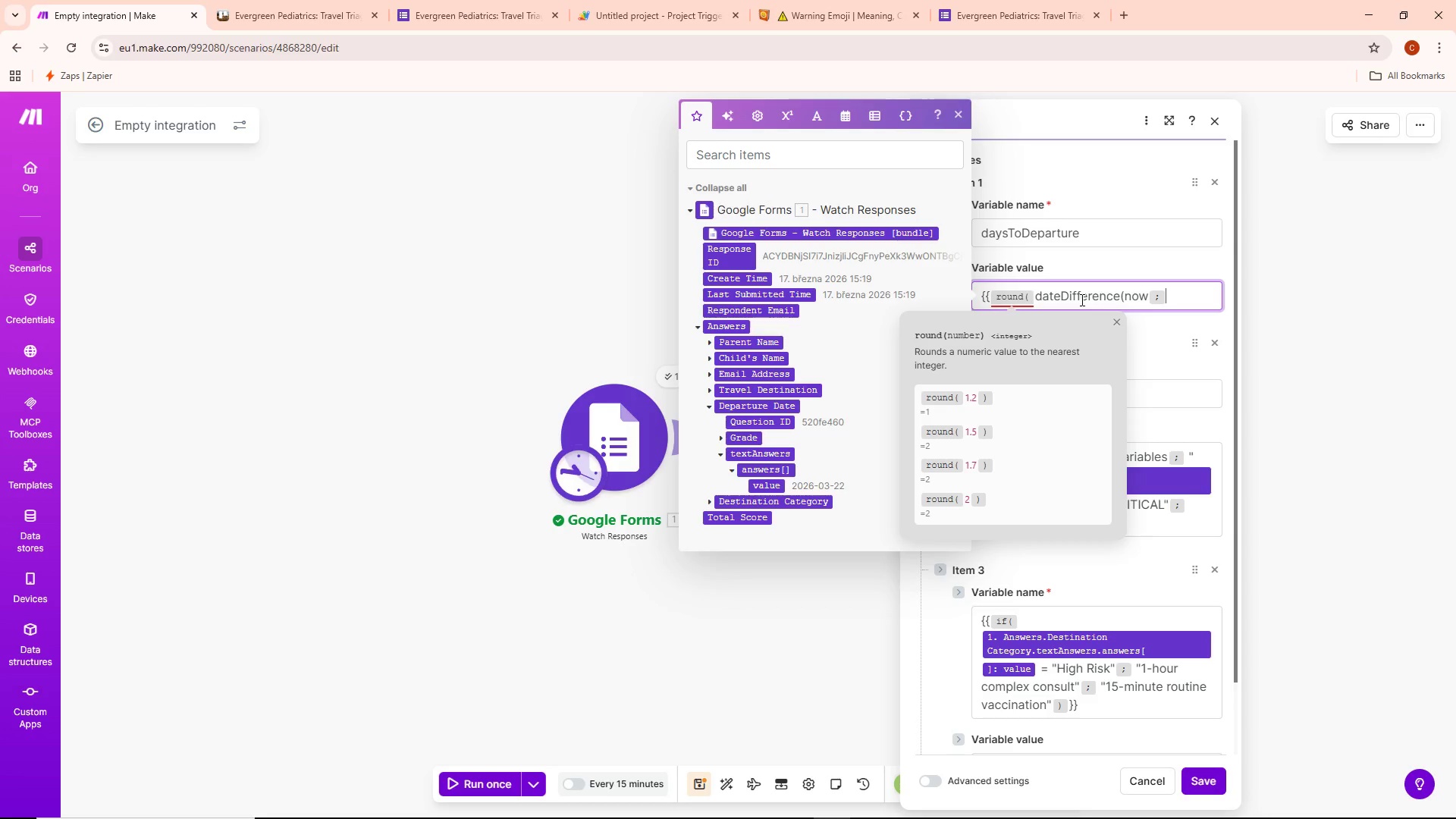 
wait(6.09)
 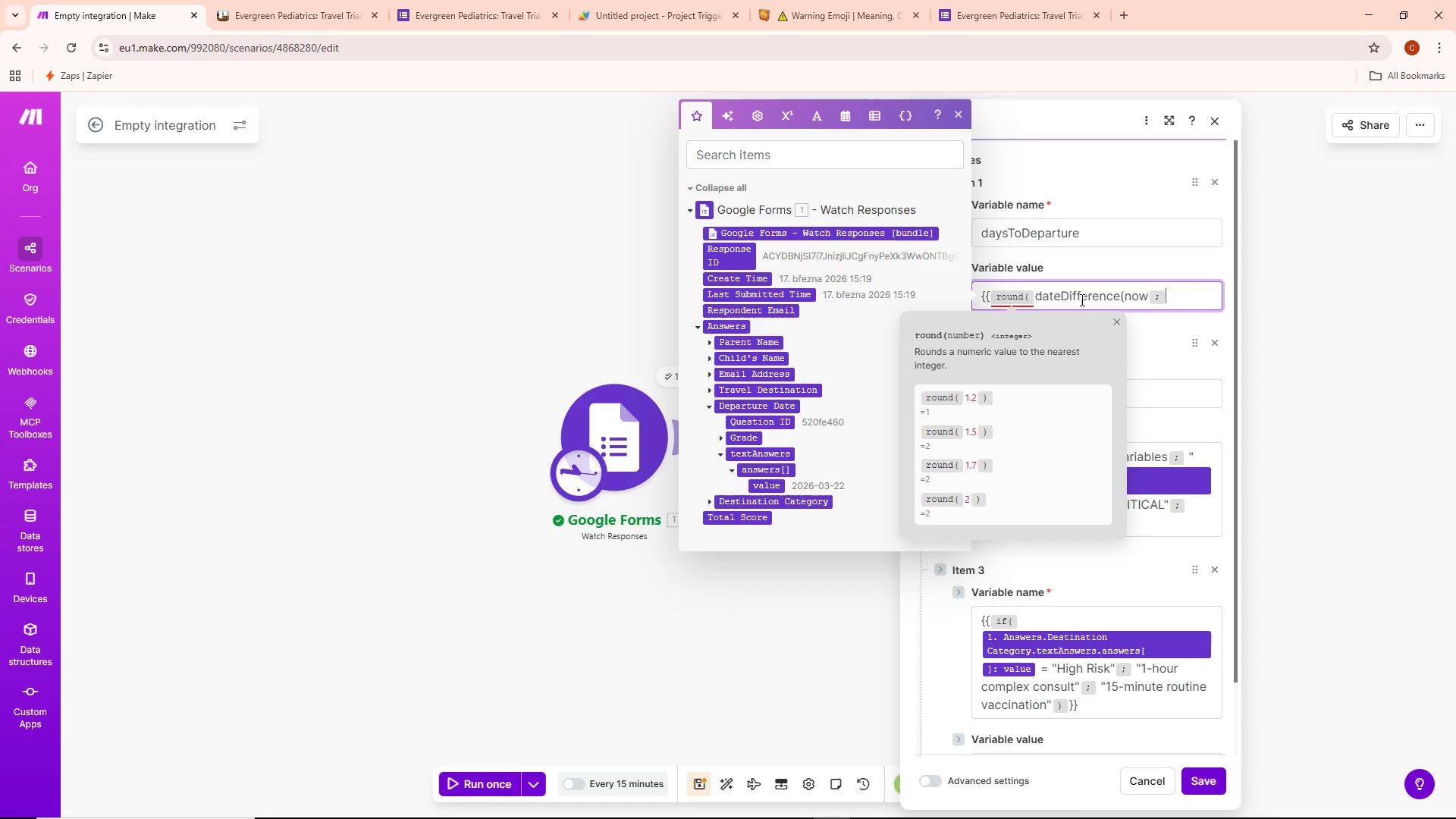 
type(parseDate)
 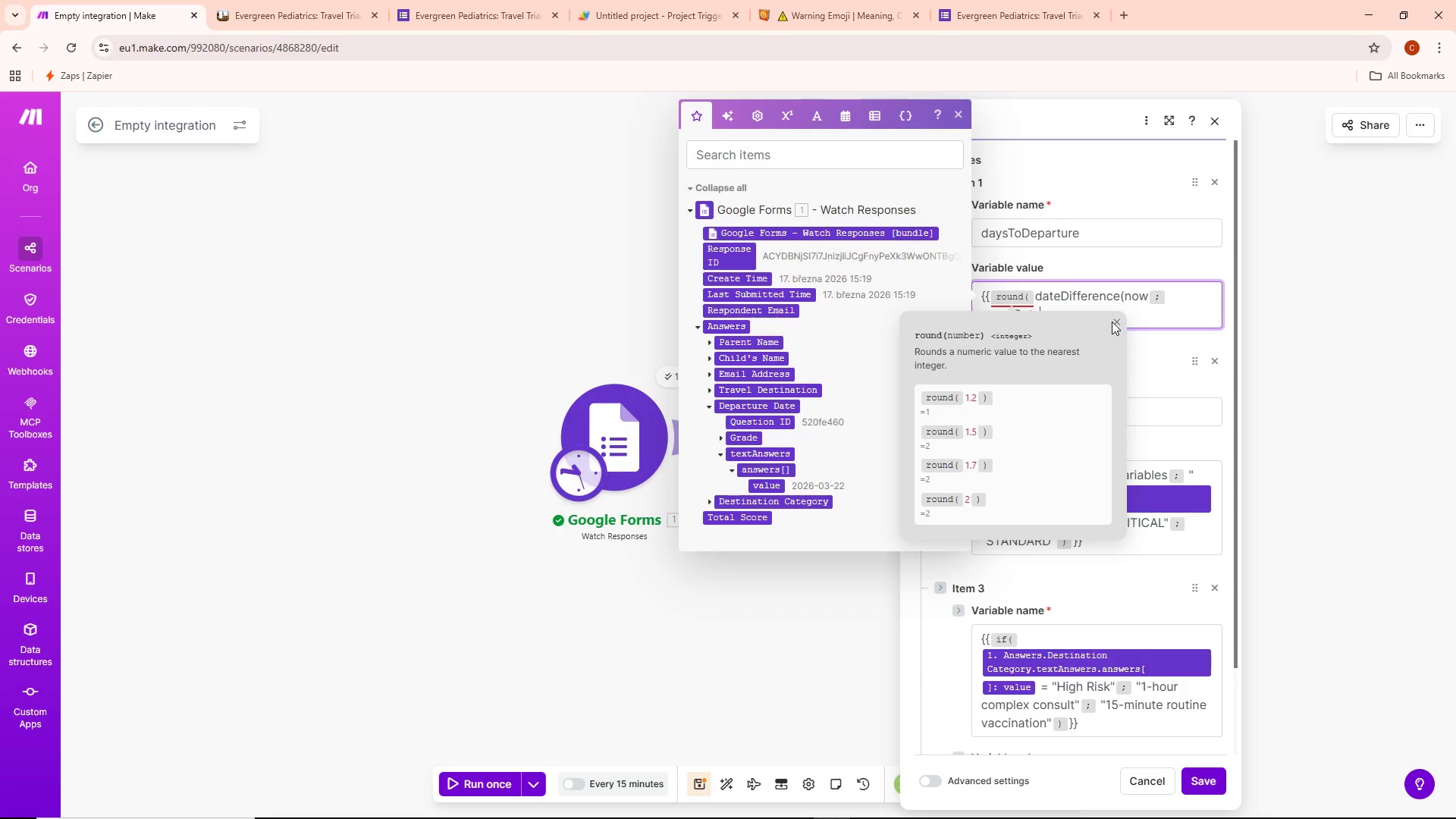 
left_click([1082, 319])
 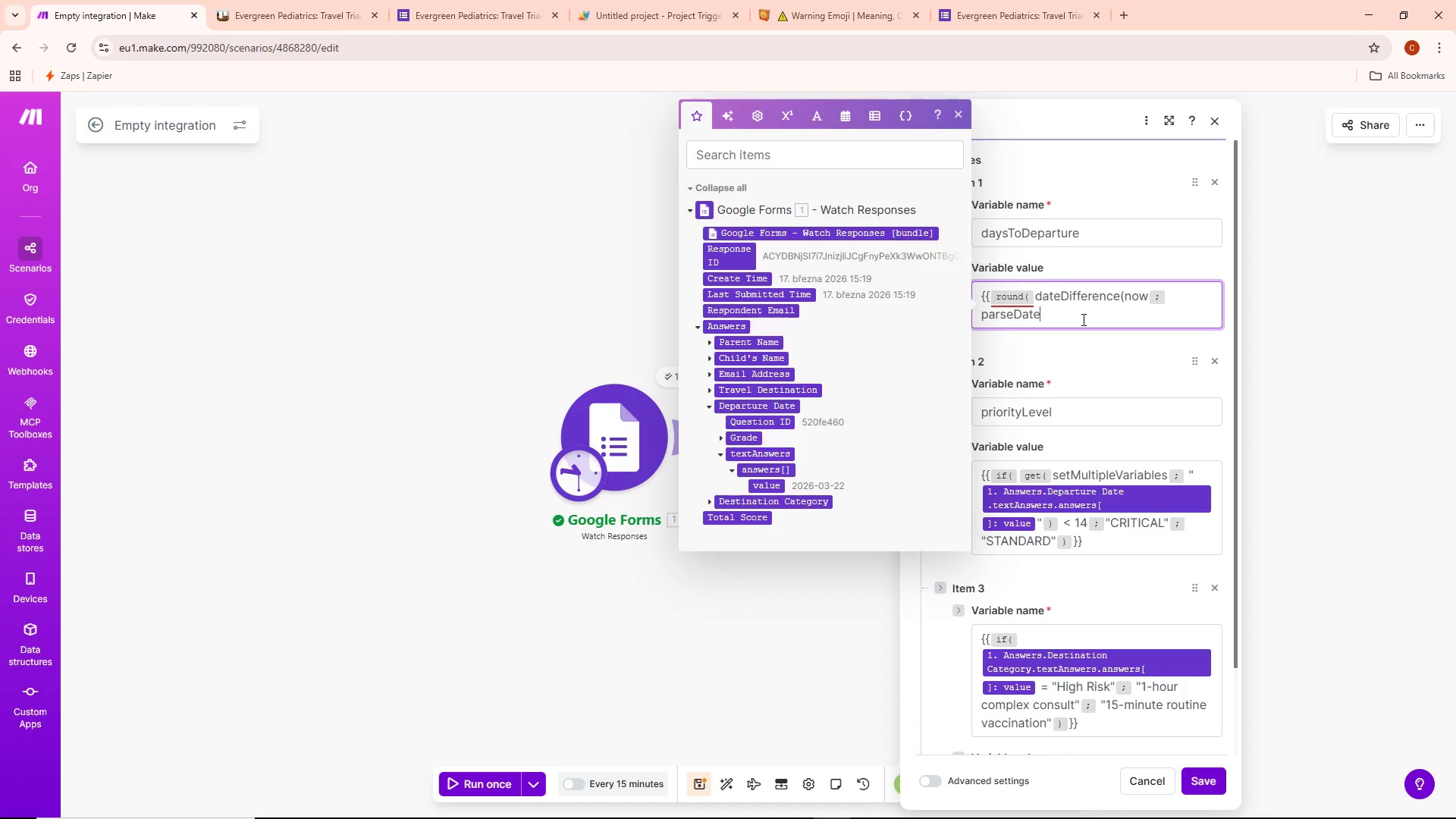 
key(Shift+9)
 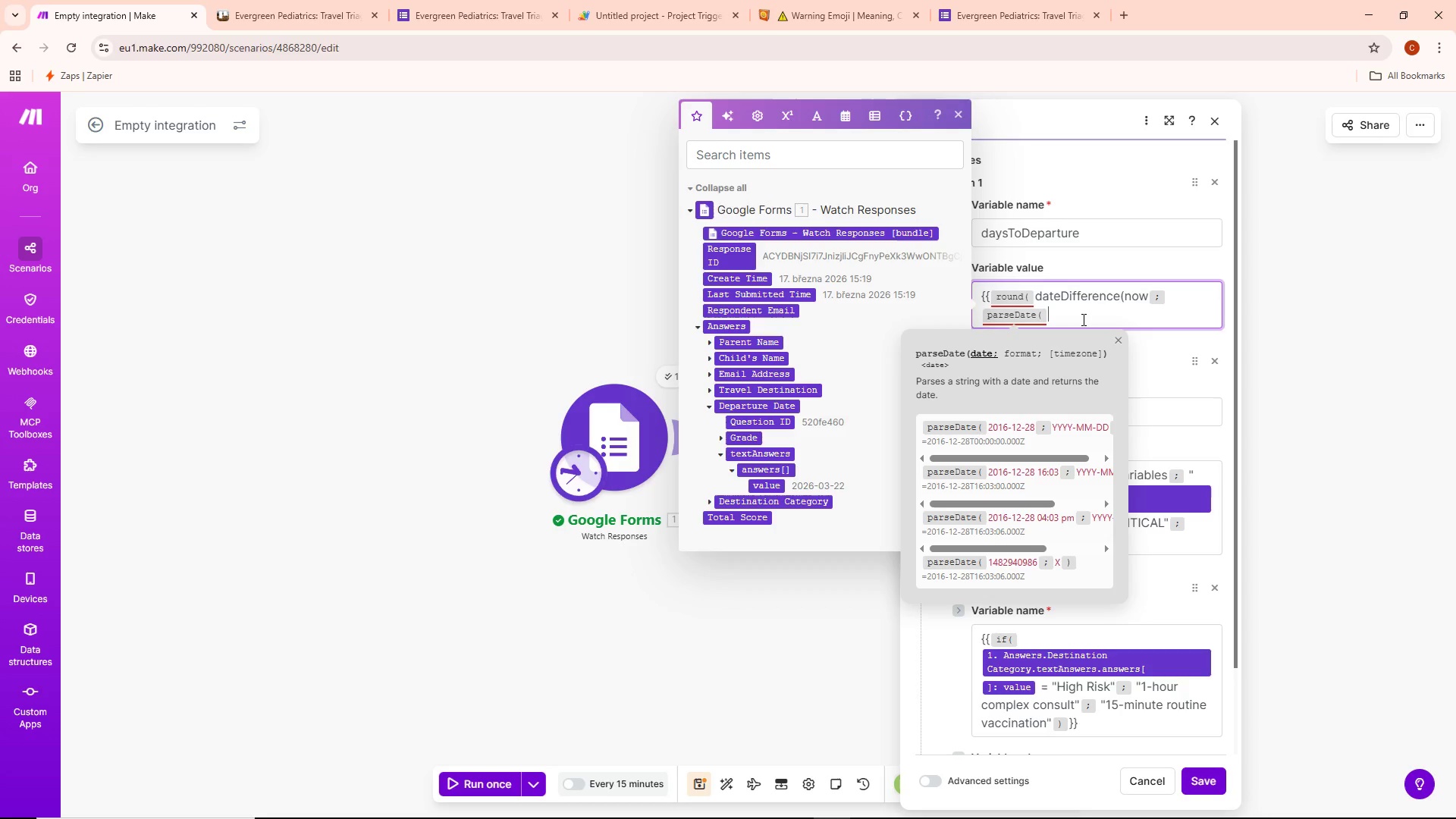 
wait(12.59)
 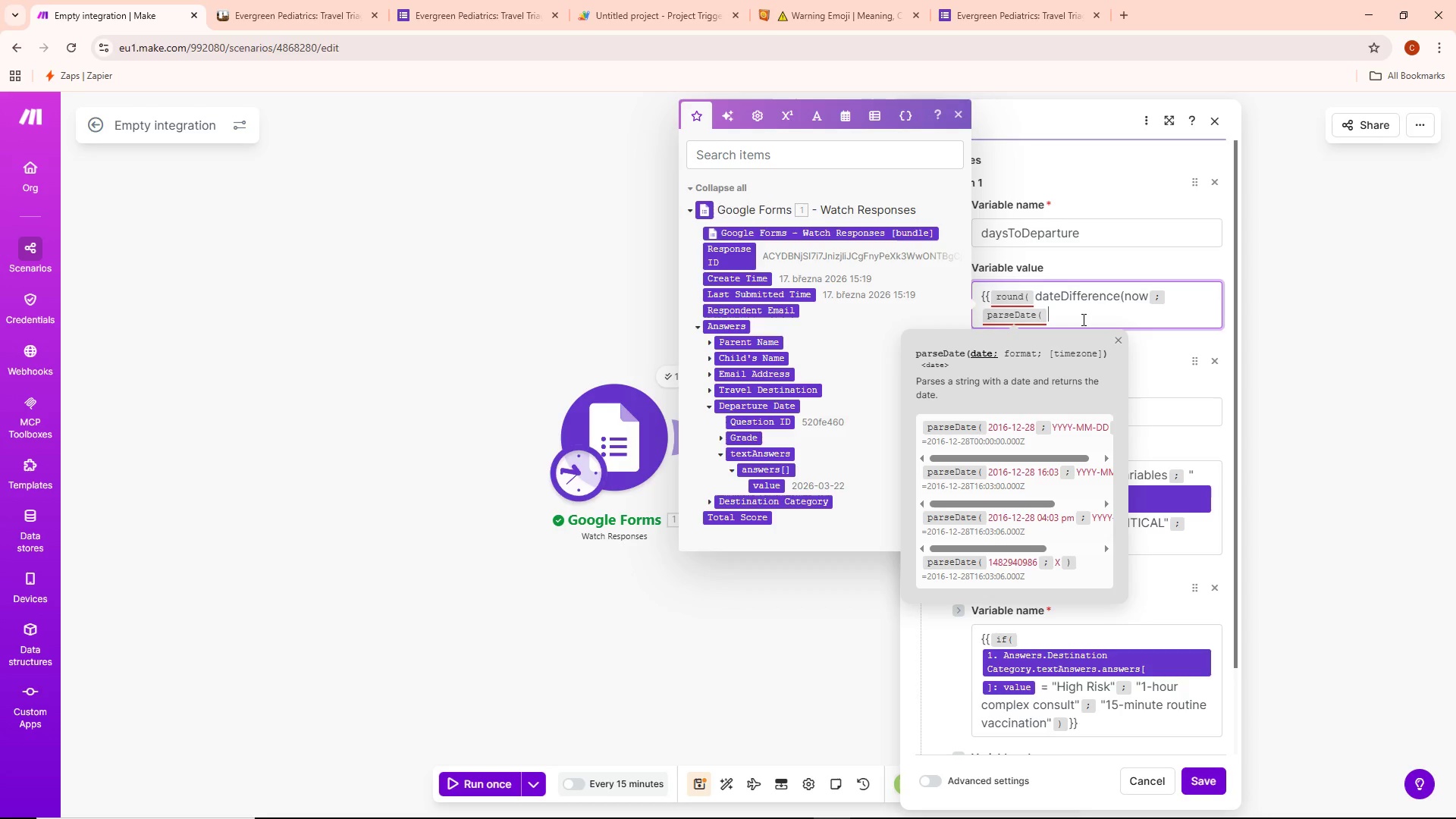 
left_click([767, 488])
 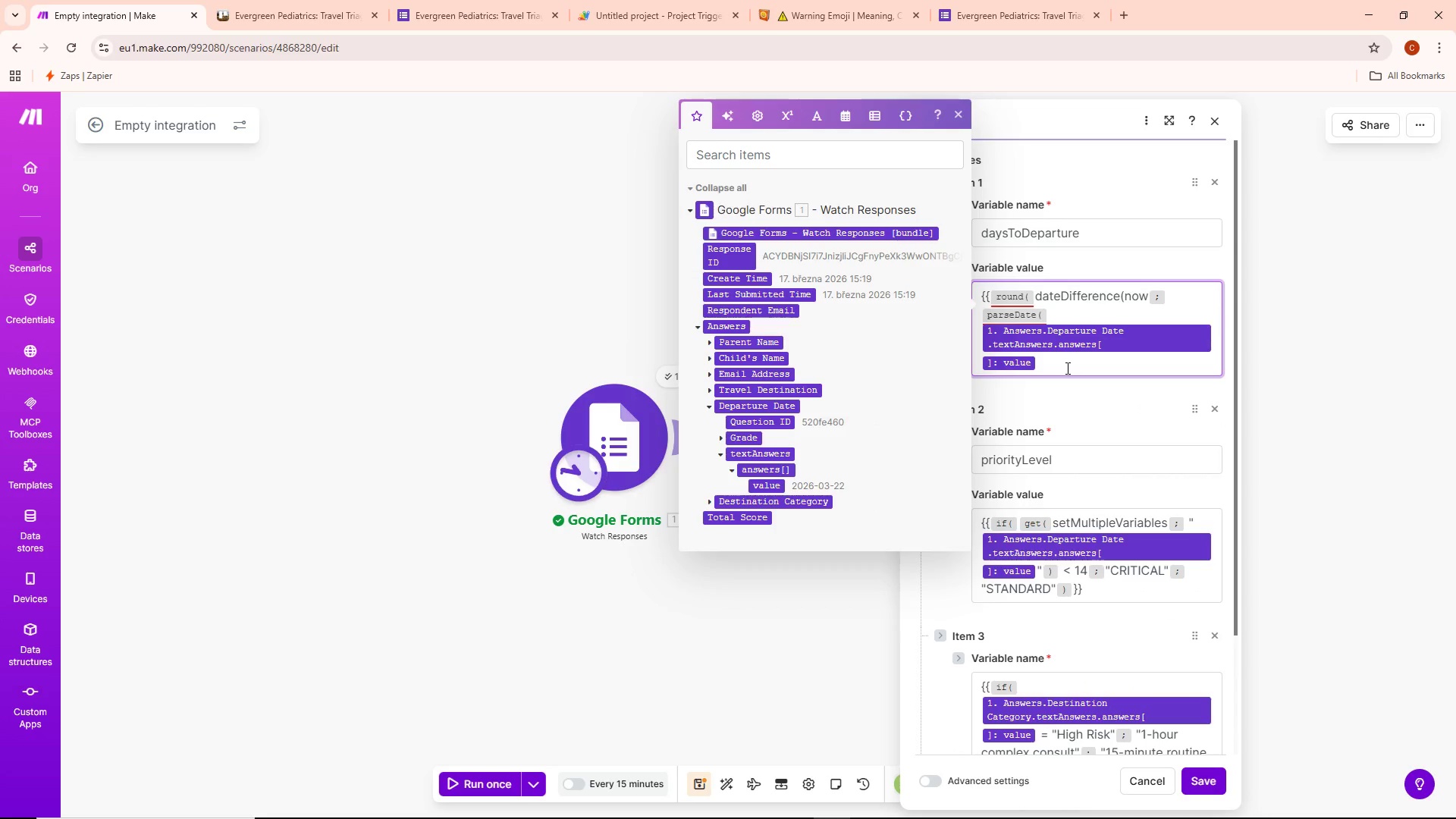 
wait(9.06)
 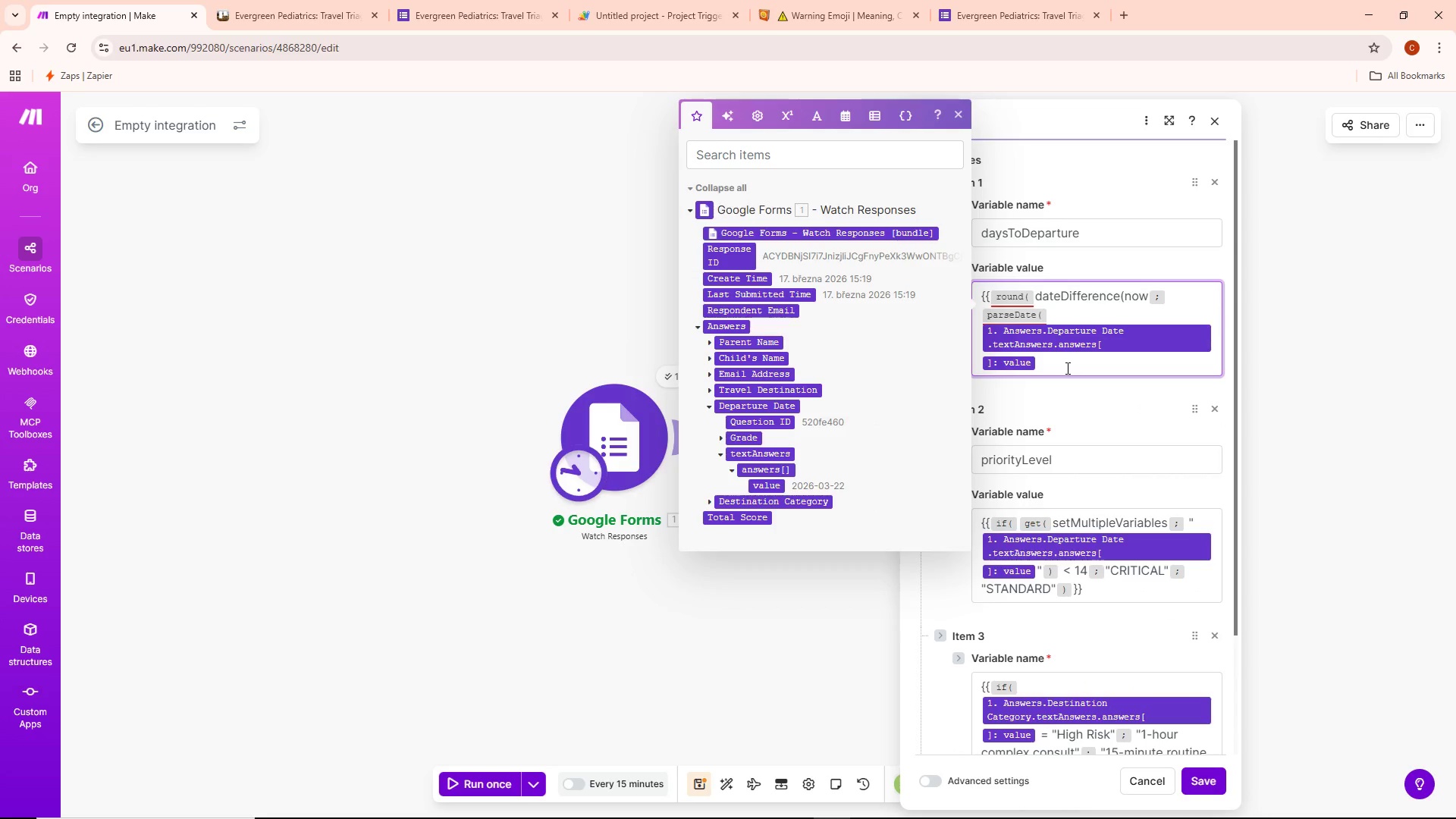 
key(Semicolon)
 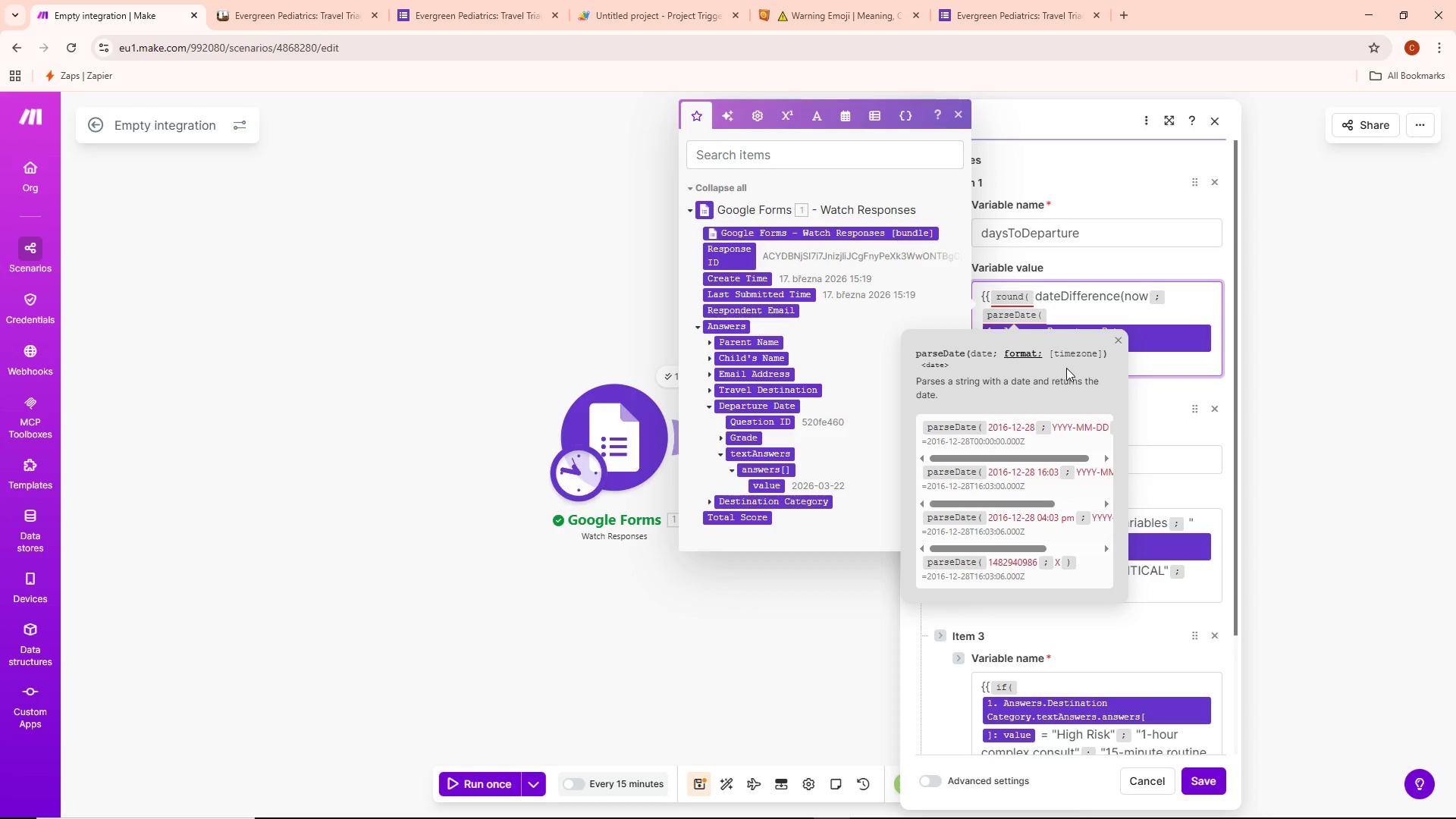 
type( "YYYY-MM-DD") "days"))
 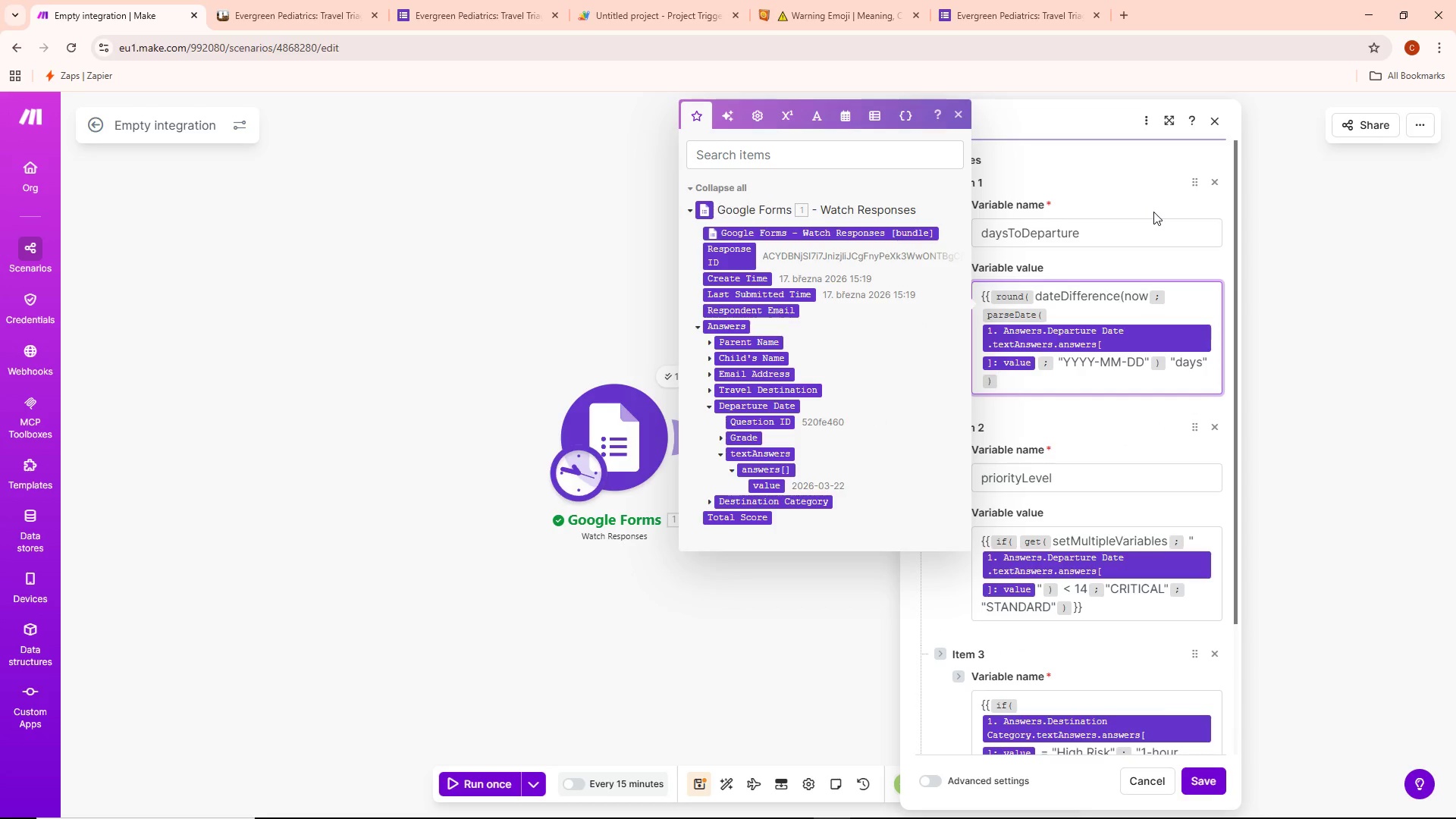 
key(Shift+ShiftLeft)
 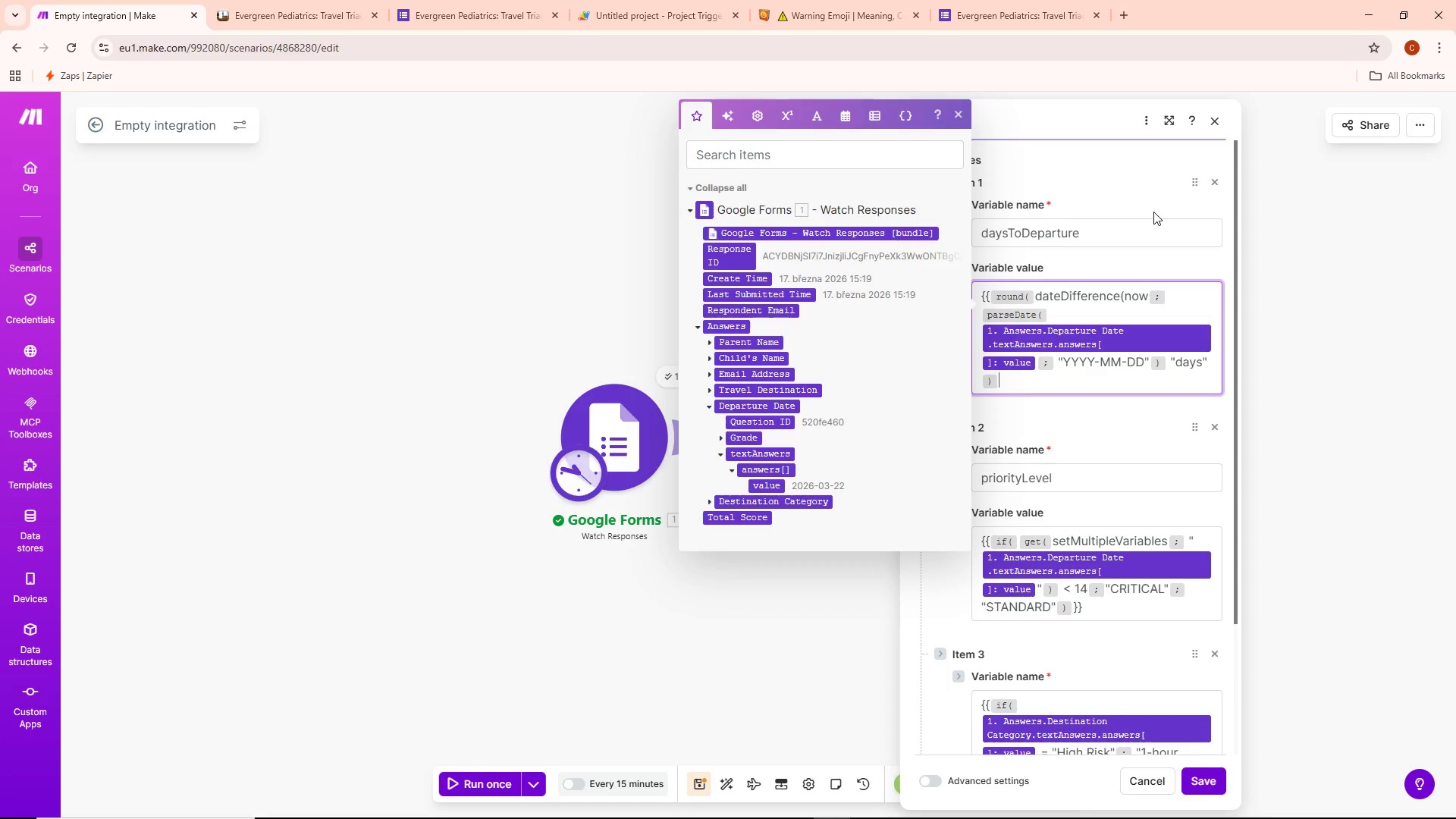 
key(Shift+0)
 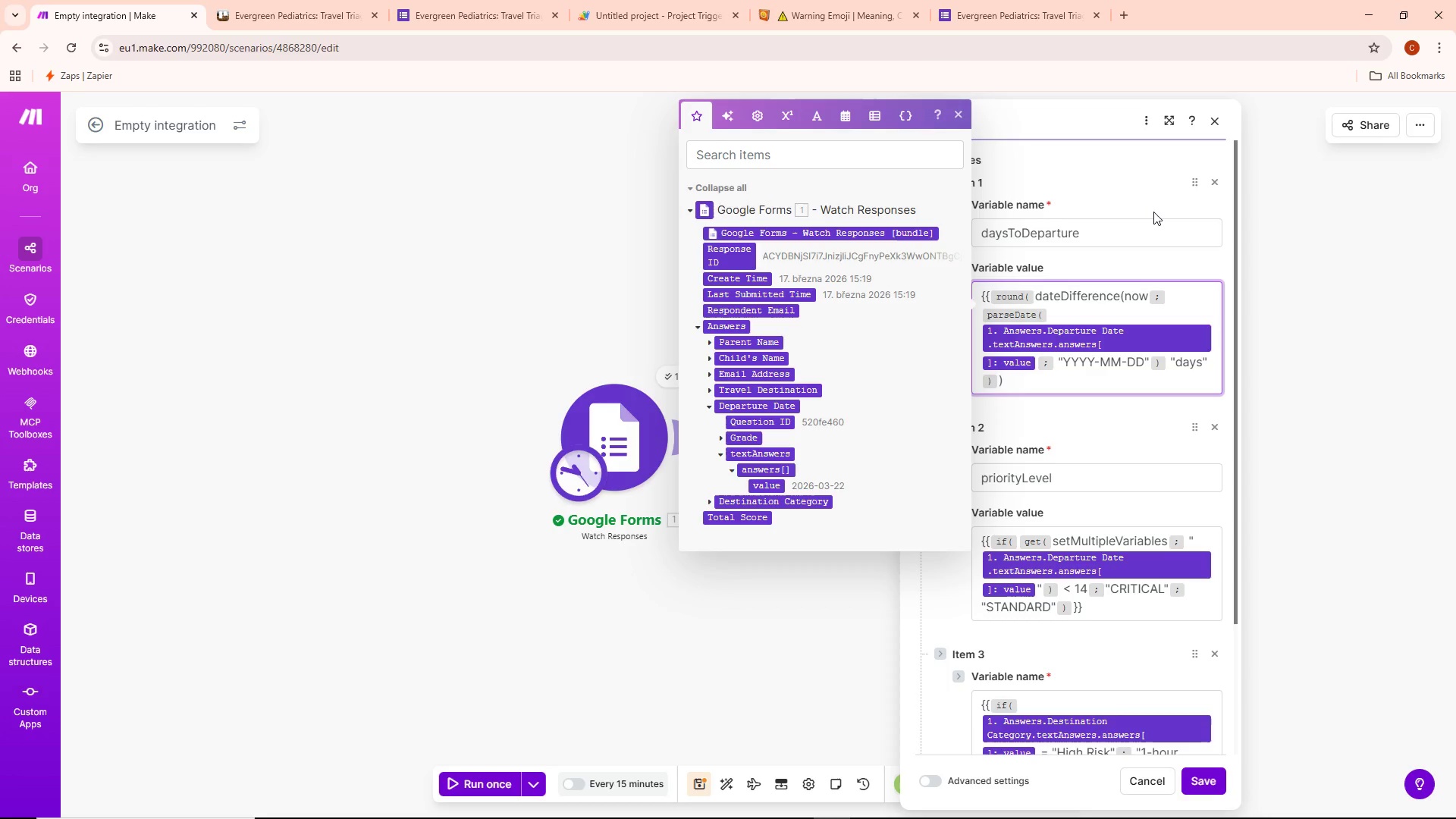 
key(Shift+BracketRight)
 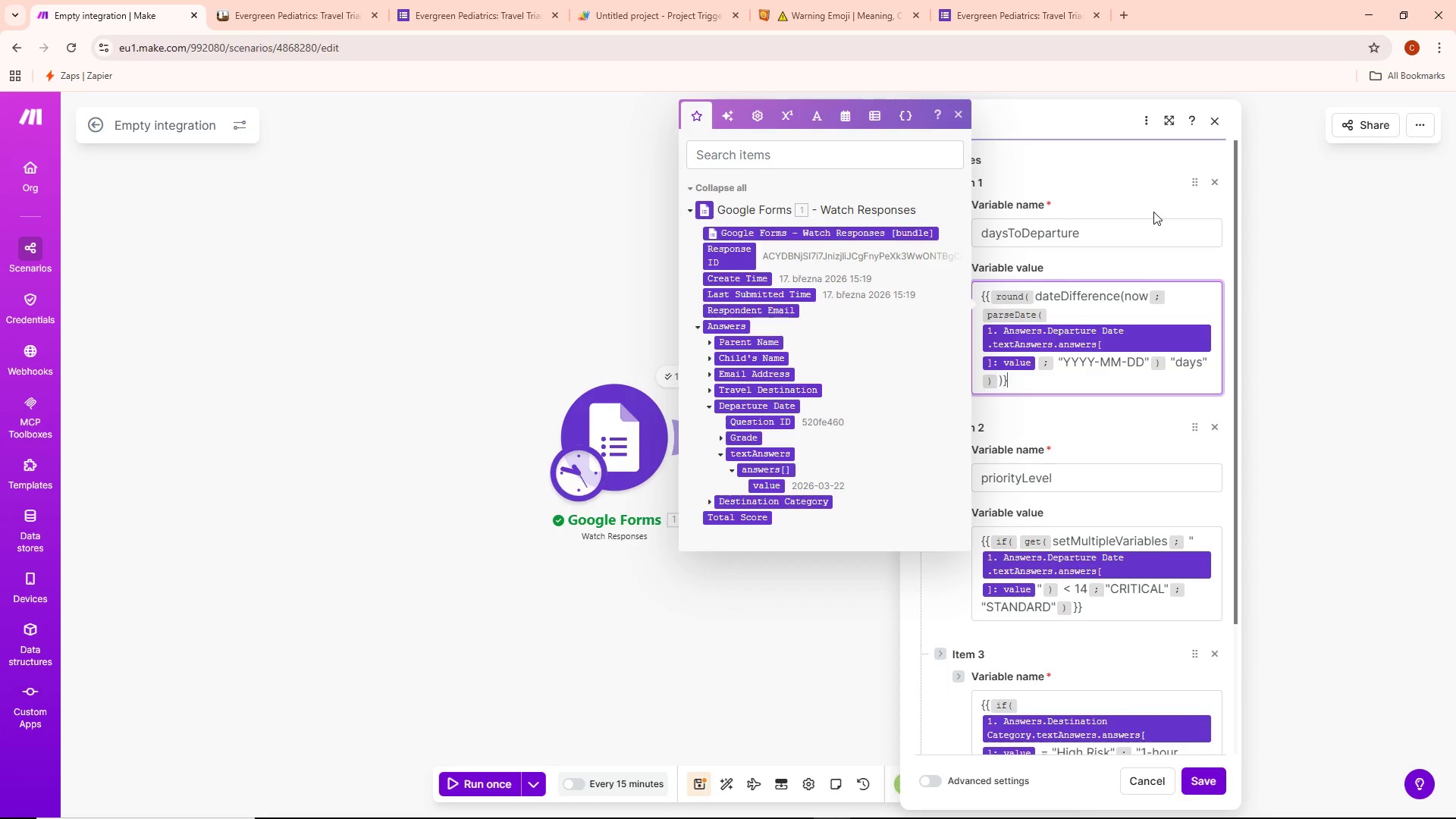 
key(Shift+BracketRight)
 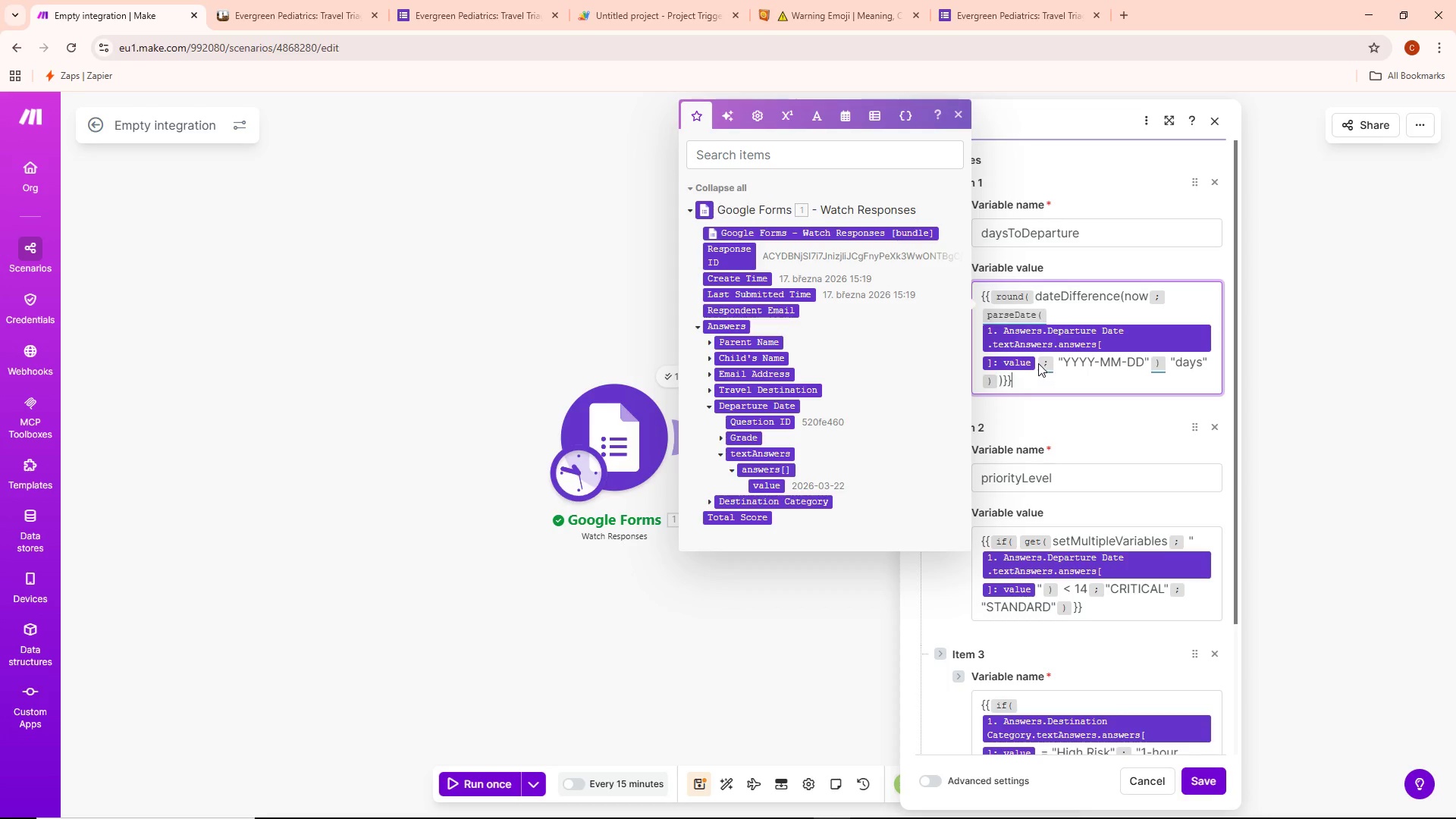 
scroll: coordinate [1096, 369], scroll_direction: down, amount: 2.0
 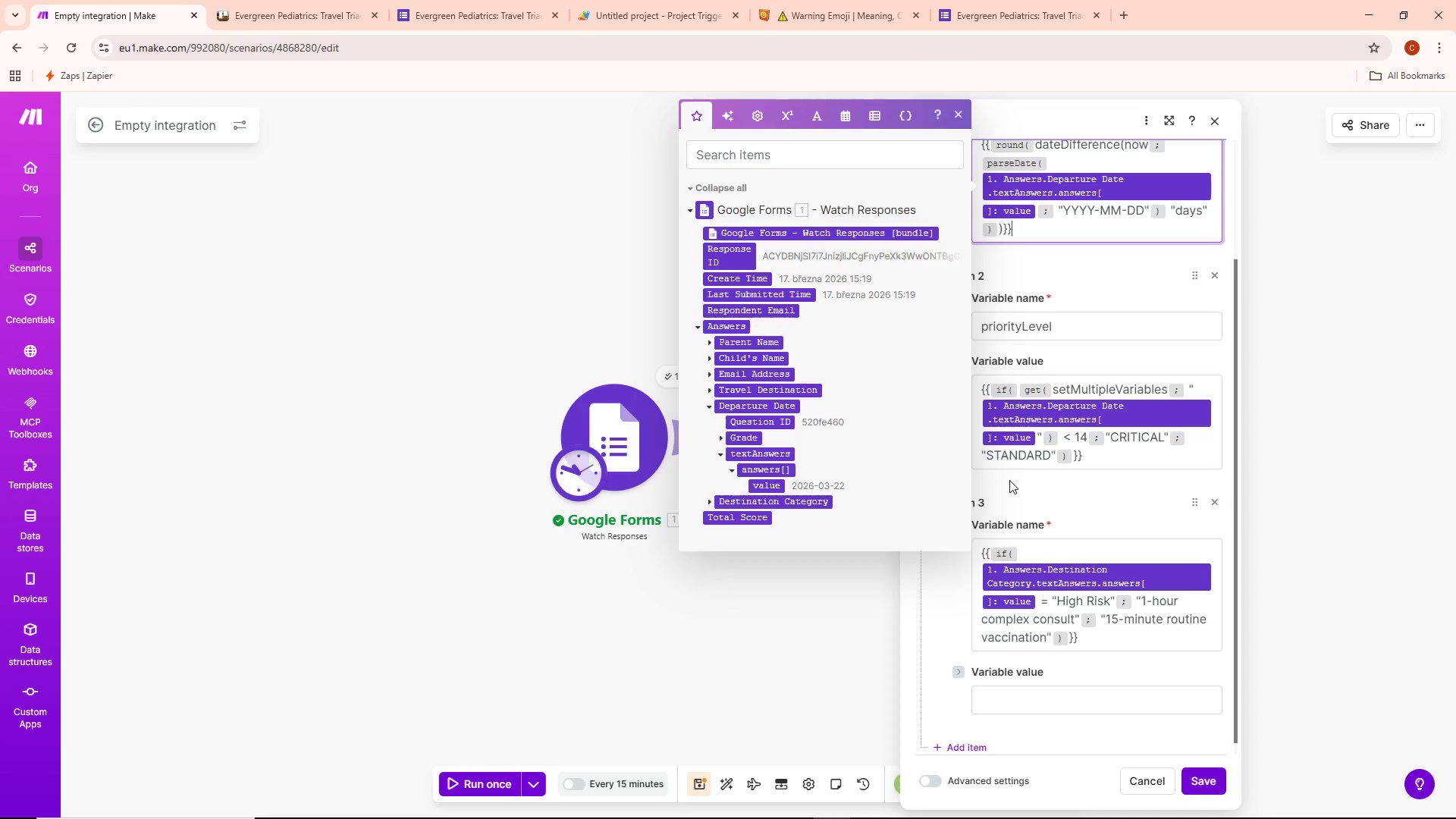 
wait(45.47)
 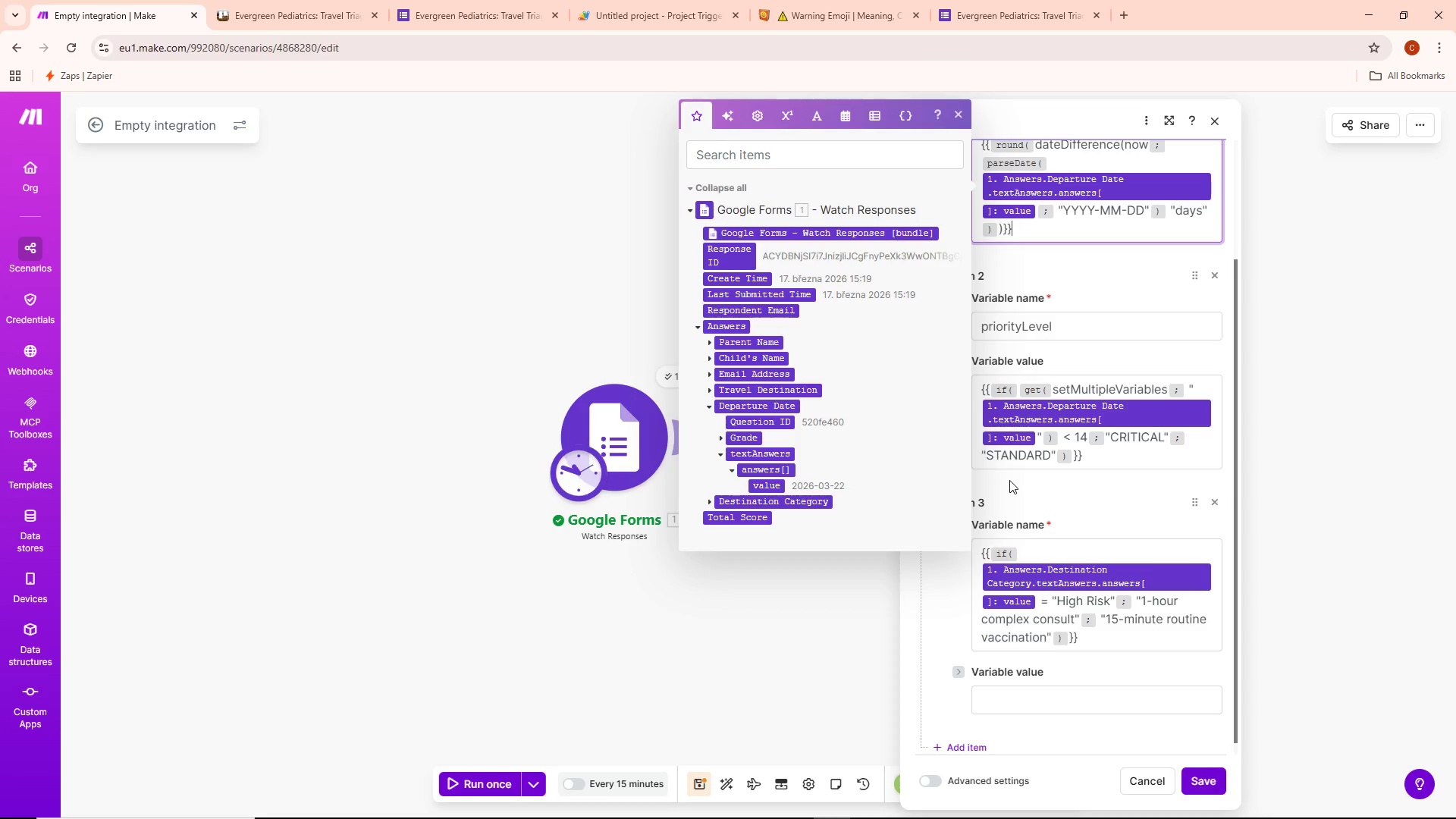 
scroll: coordinate [1042, 246], scroll_direction: up, amount: 1.0
 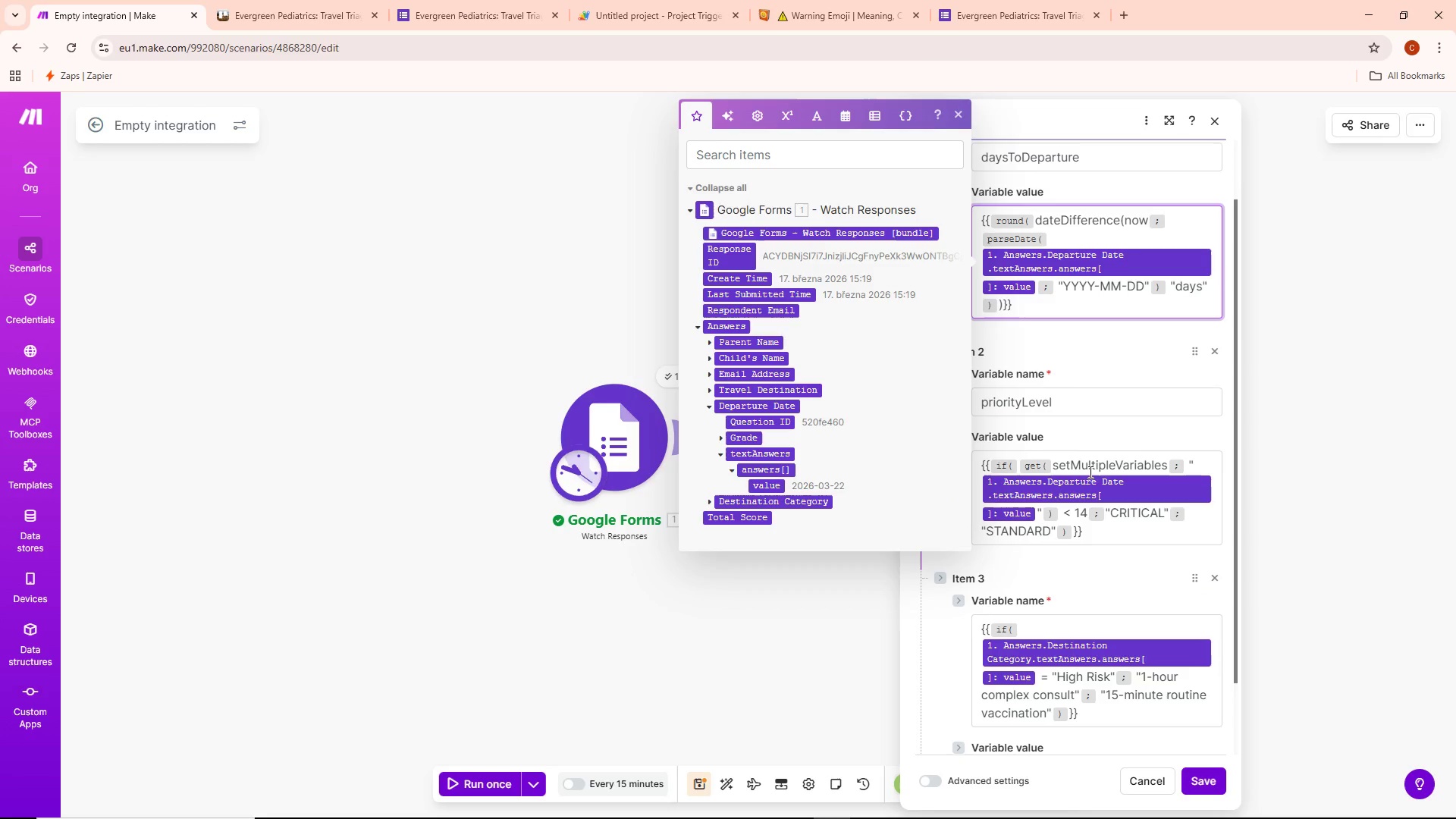 
wait(10.6)
 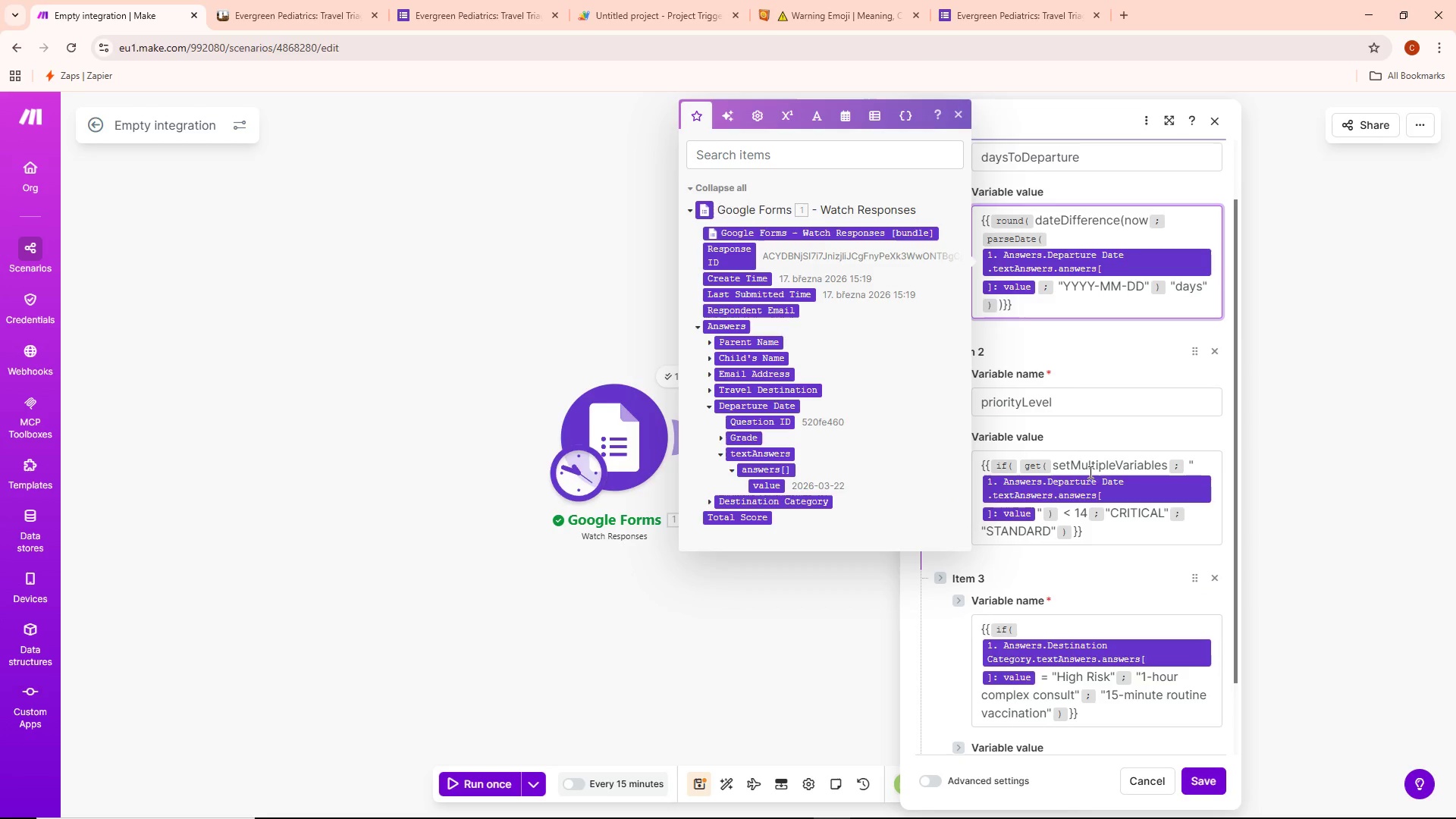 
mouse_move([1095, 648])
 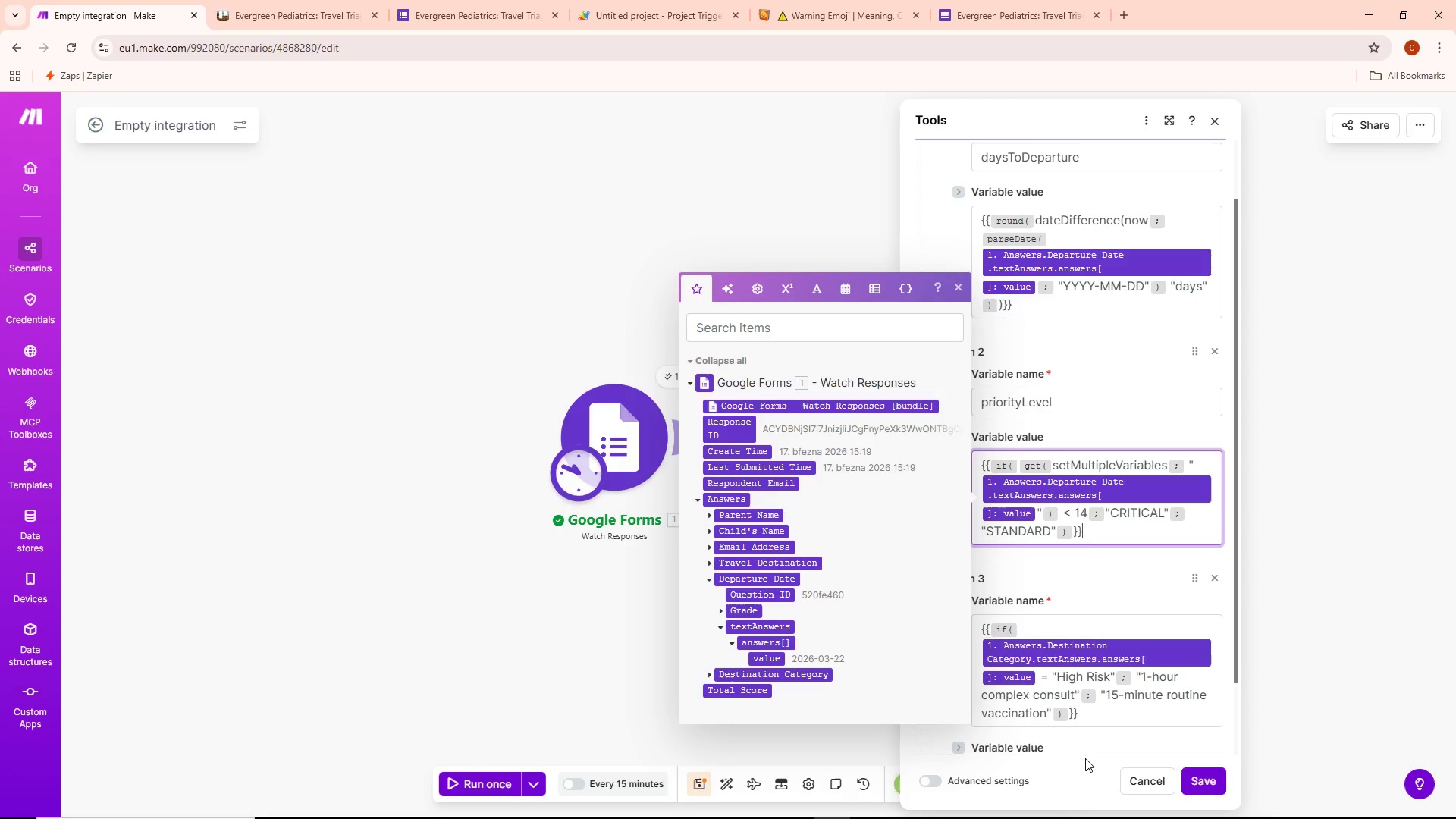 
wait(25.02)
 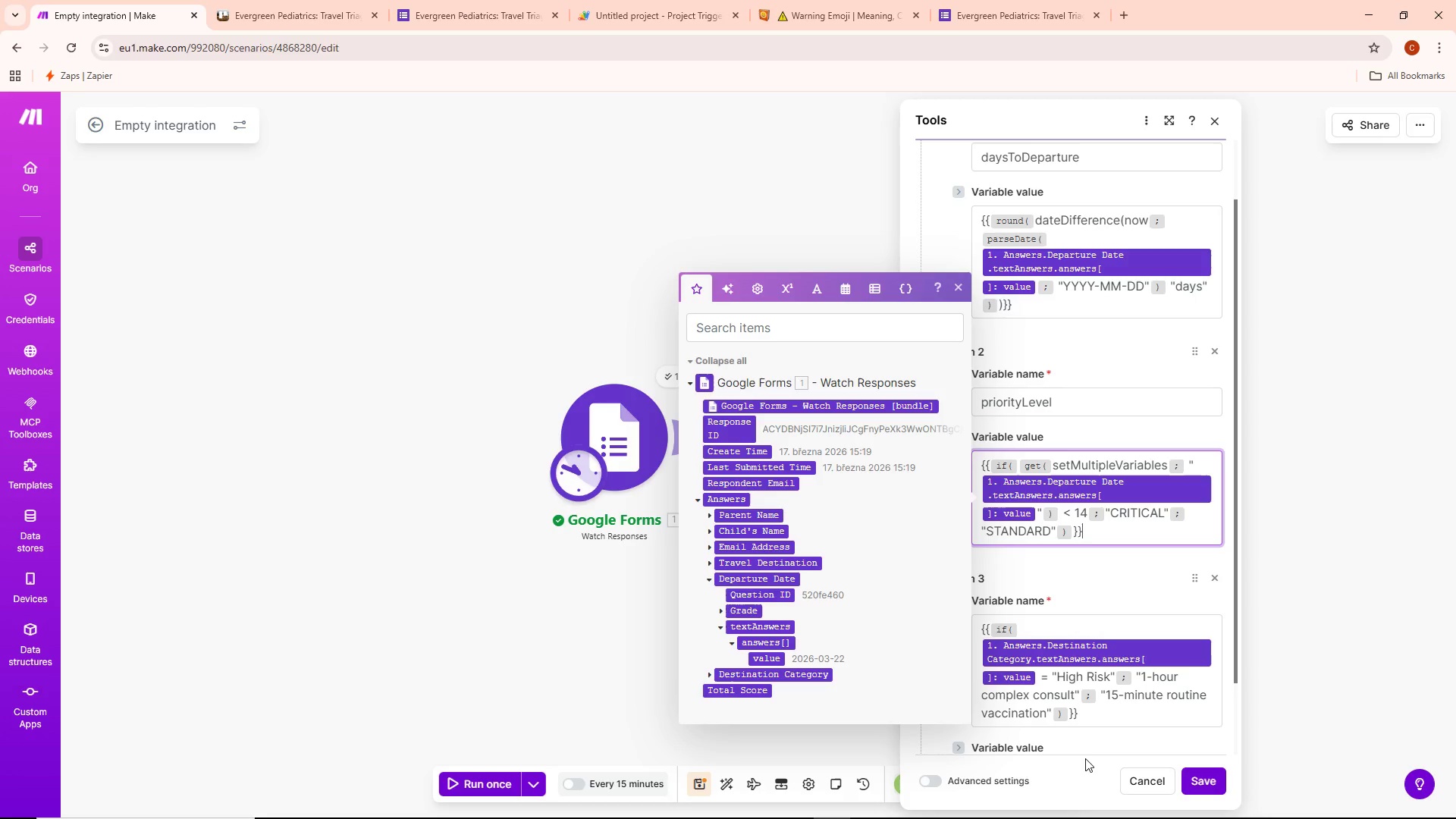 
left_click_drag(start_coordinate=[1018, 463], to_coordinate=[1110, 534])
 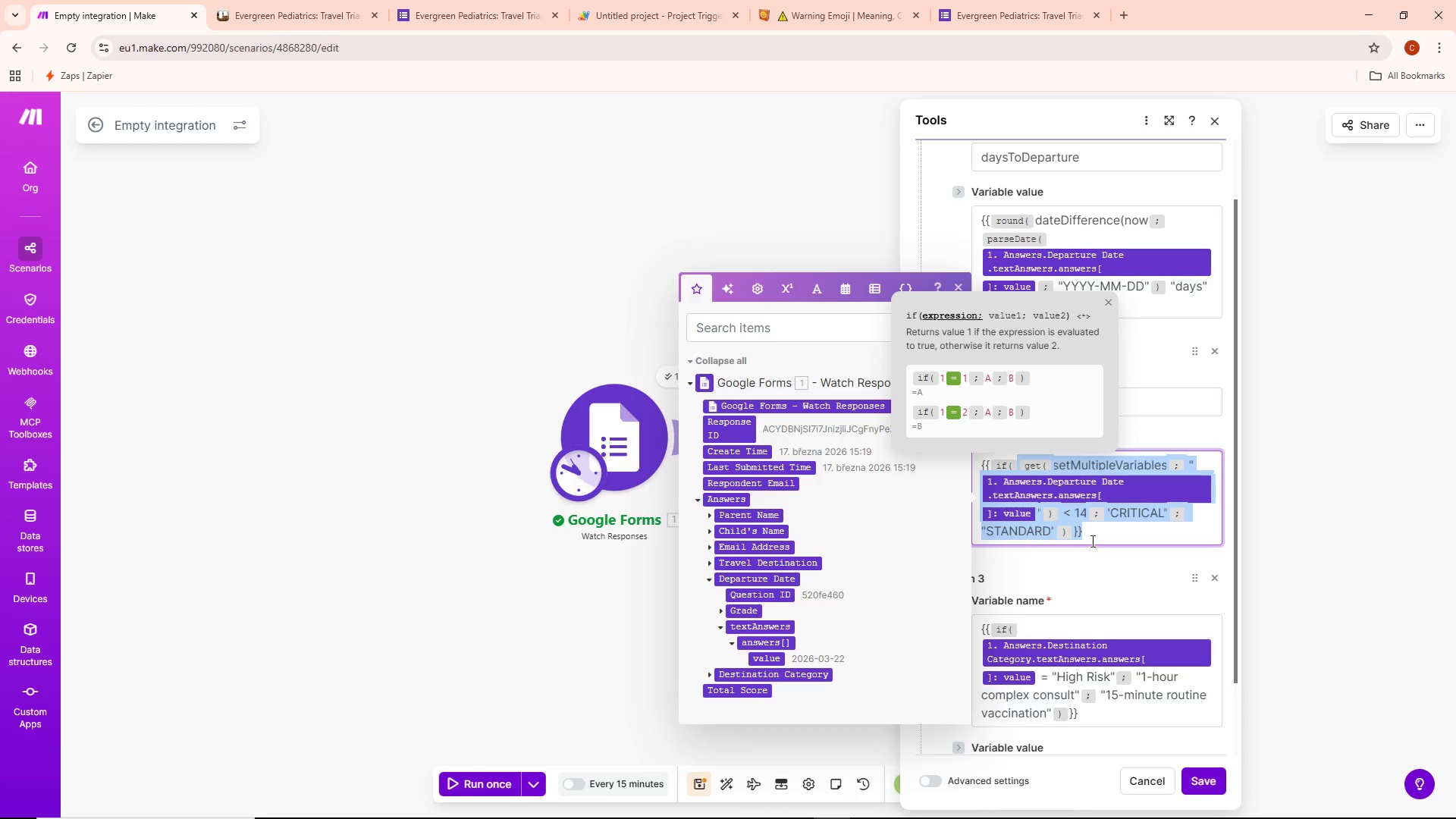 
key(Backspace)
 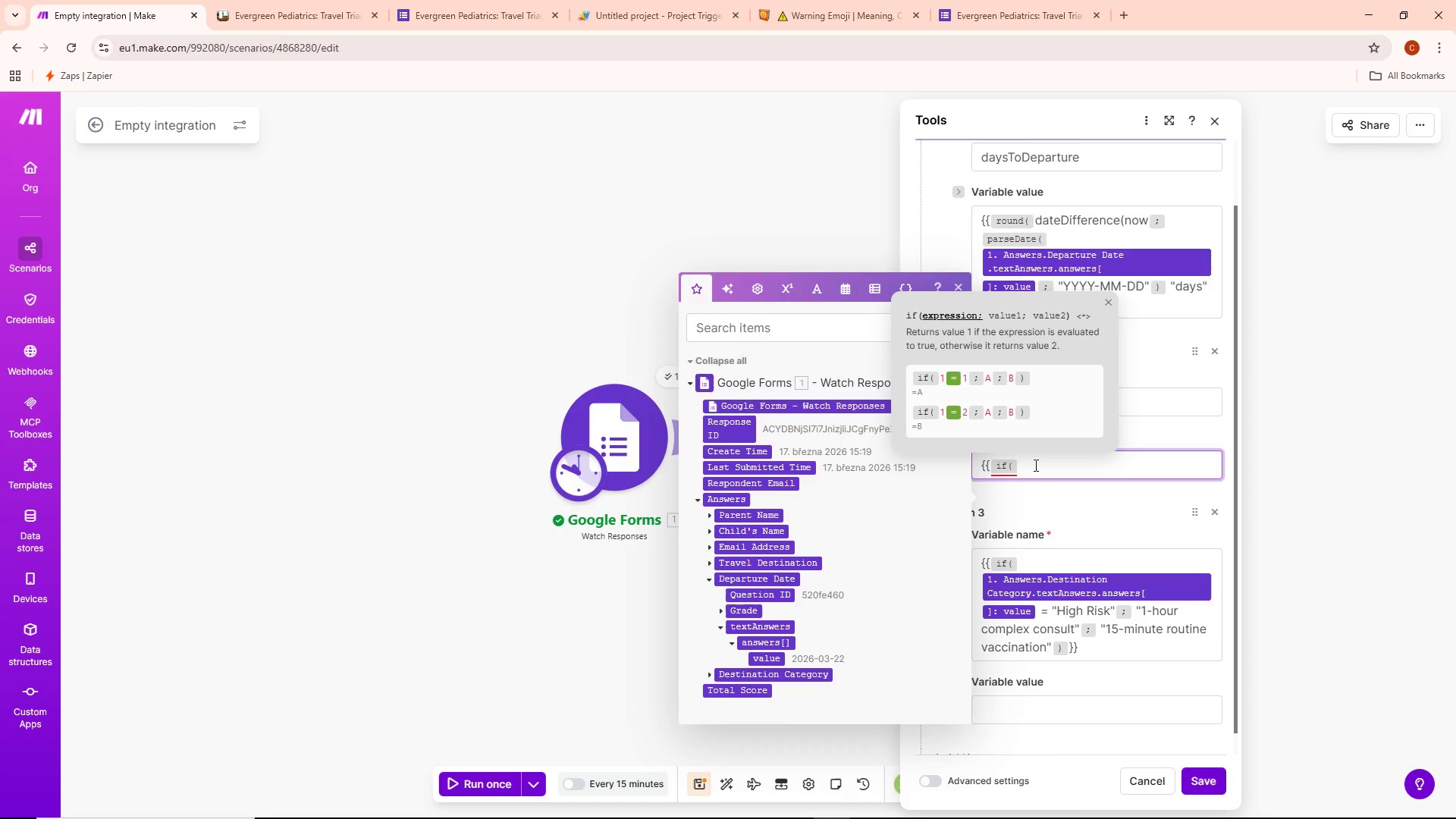 
wait(6.03)
 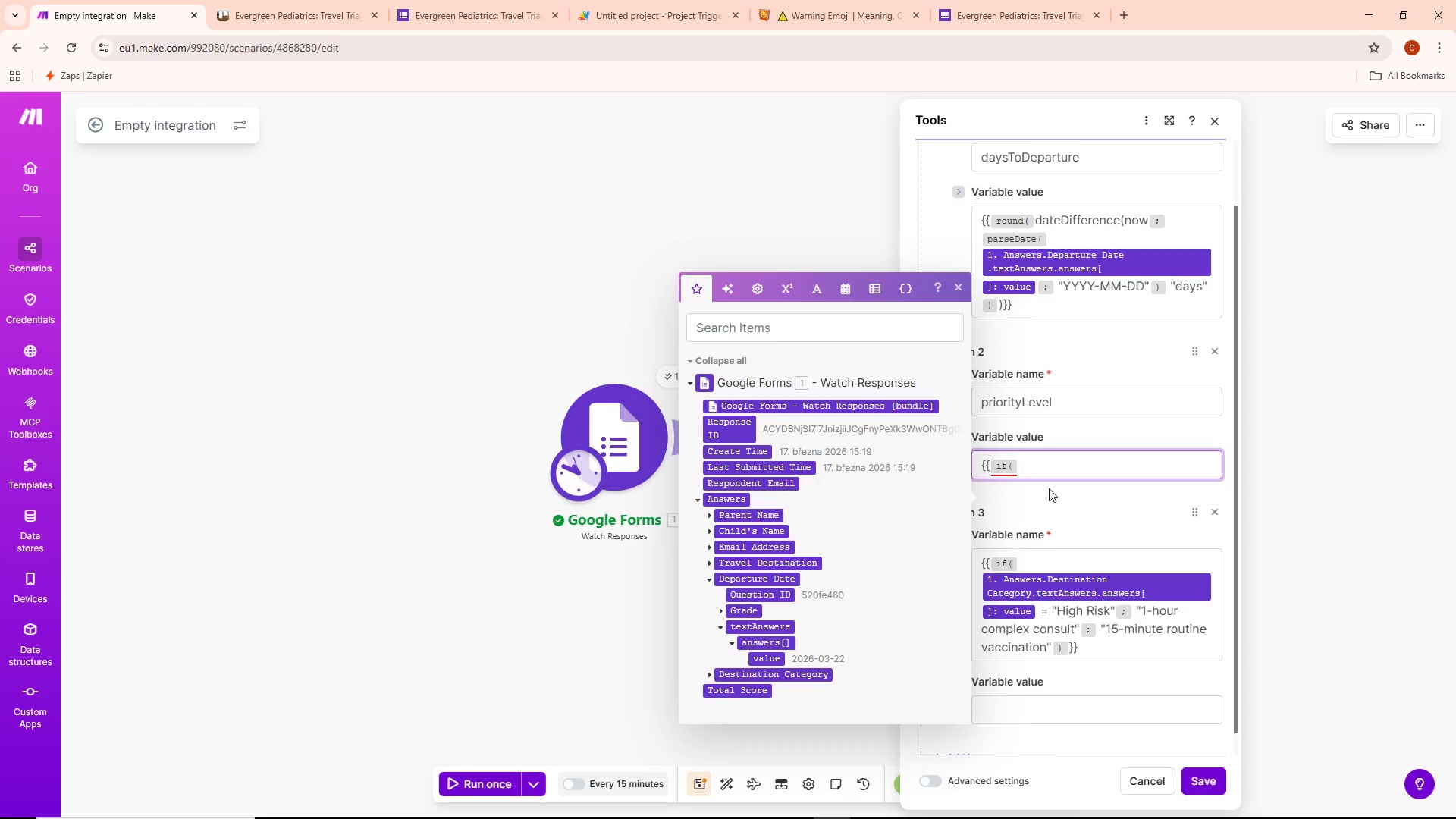 
type(round(dateDifference(now;parseDate()
 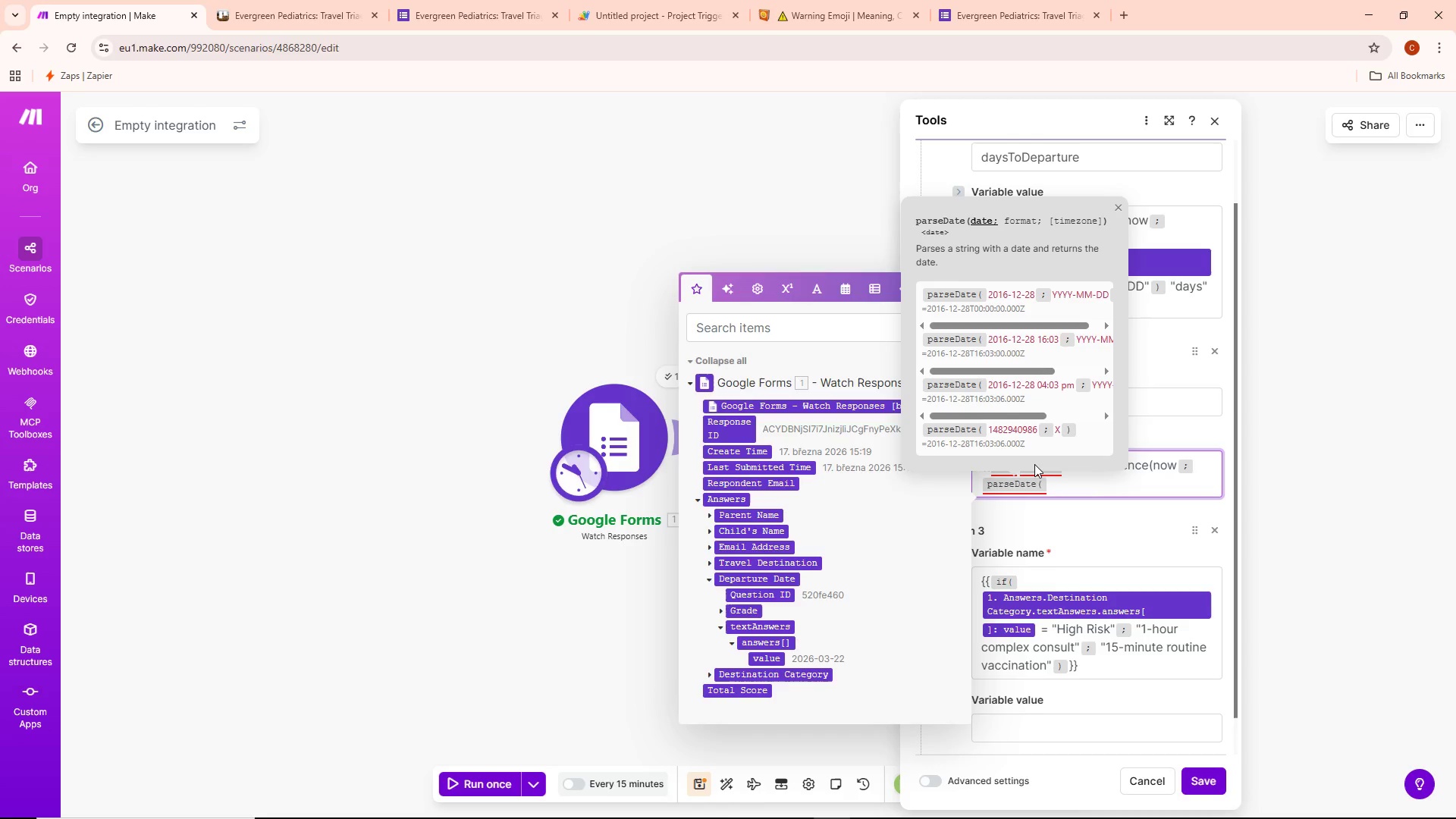 
wait(10.25)
 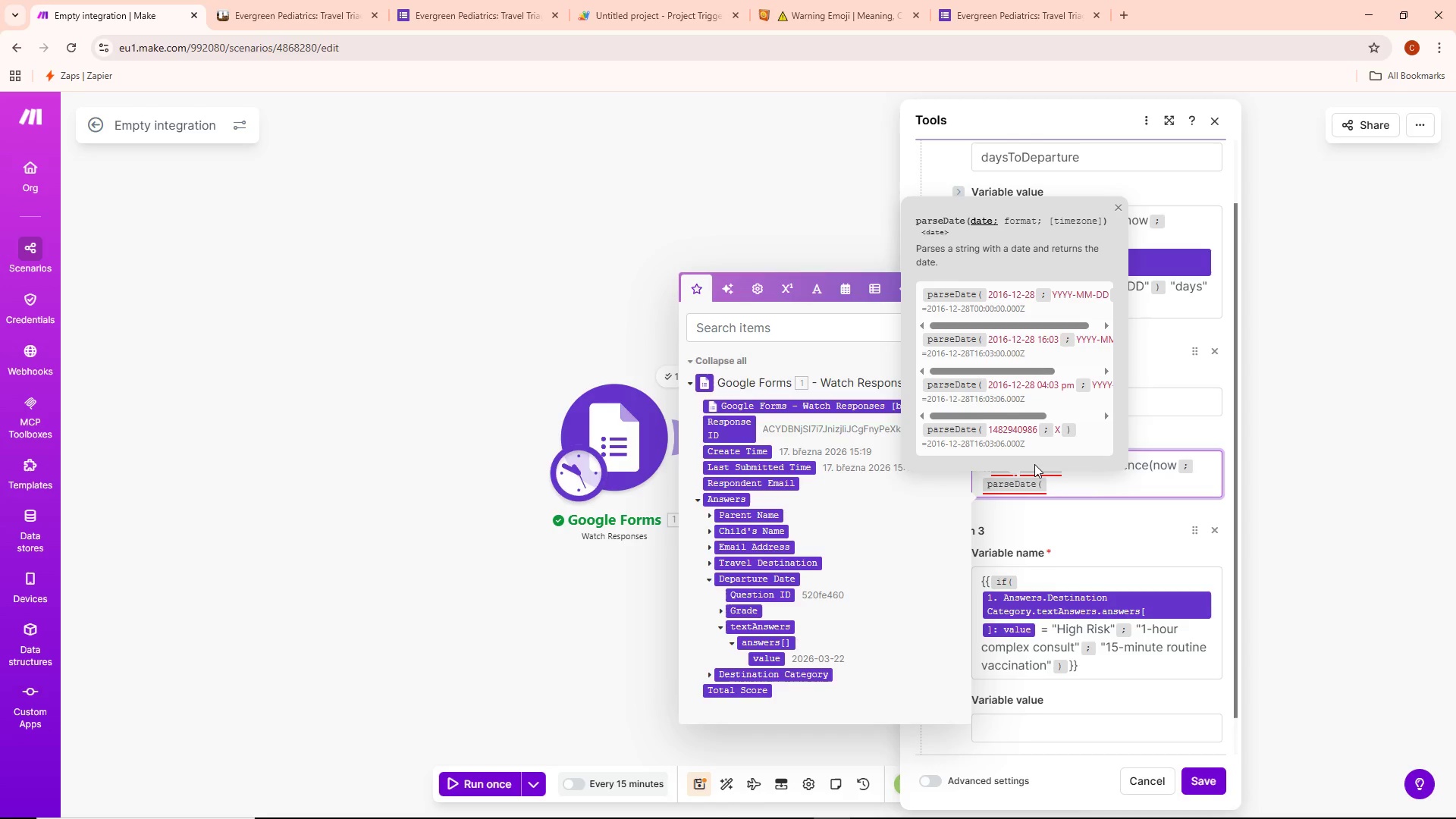 
mouse_move([750, 592])
 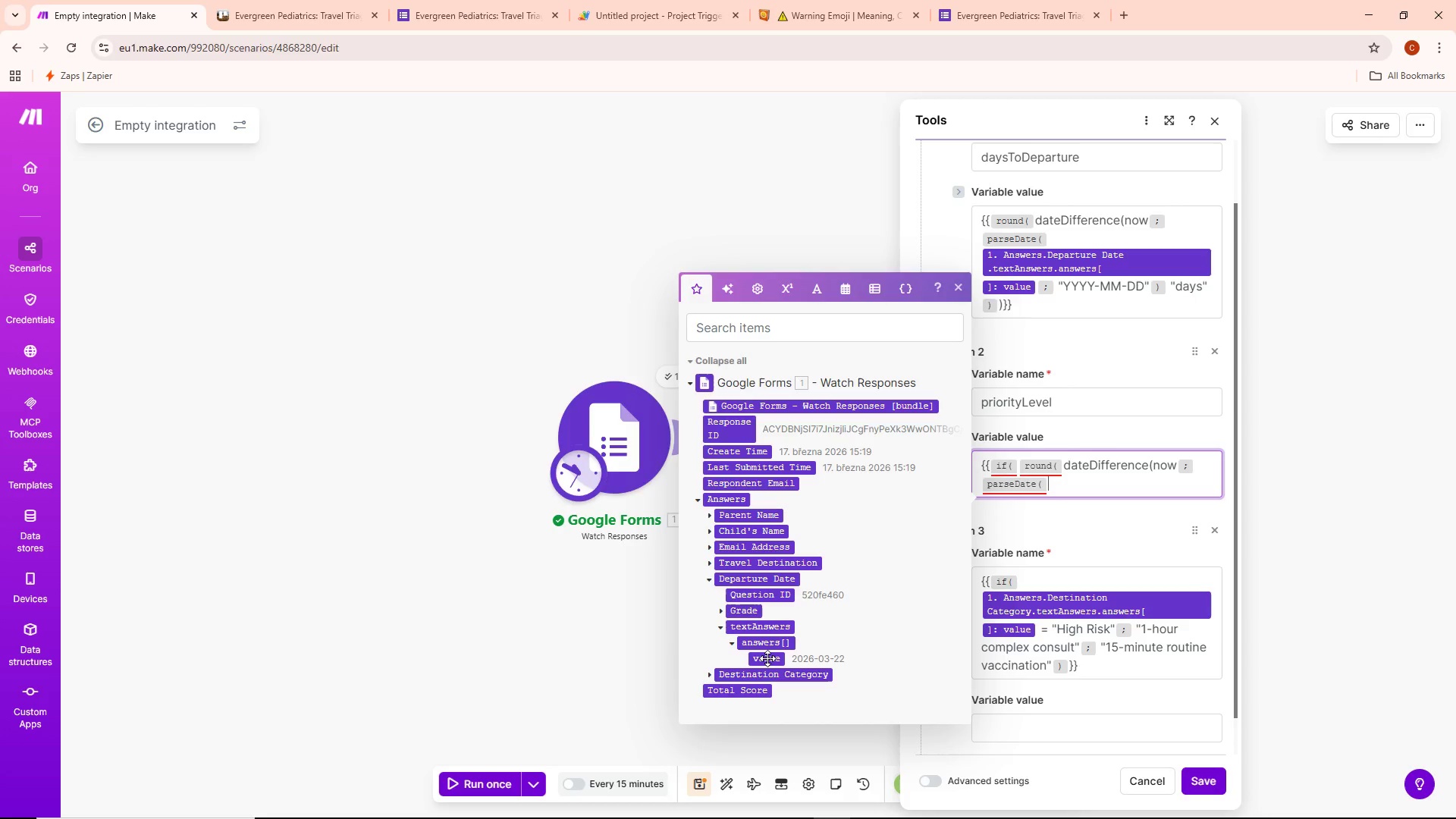 
left_click([769, 657])
 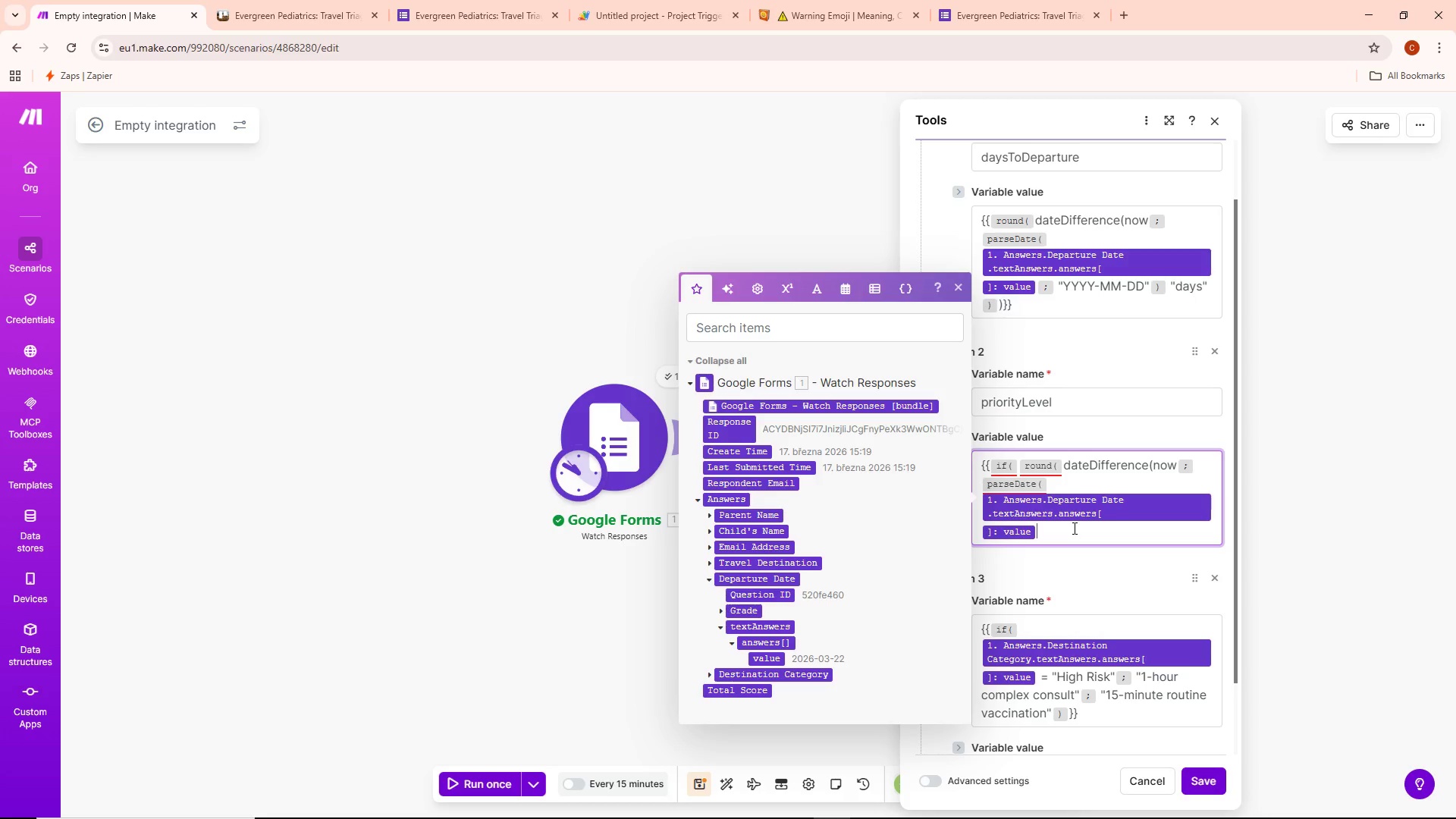 
wait(22.34)
 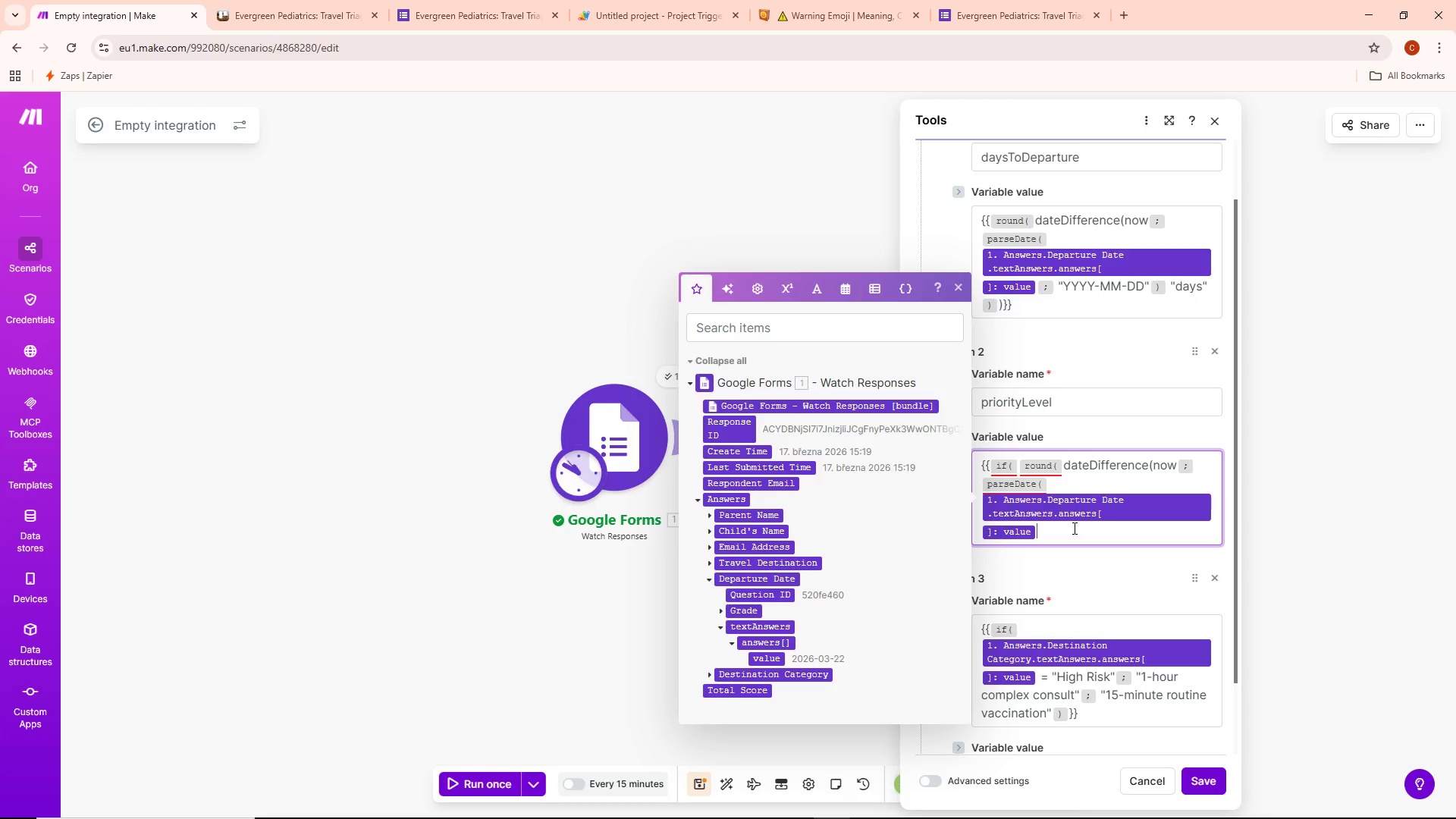 
key(Semicolon)
 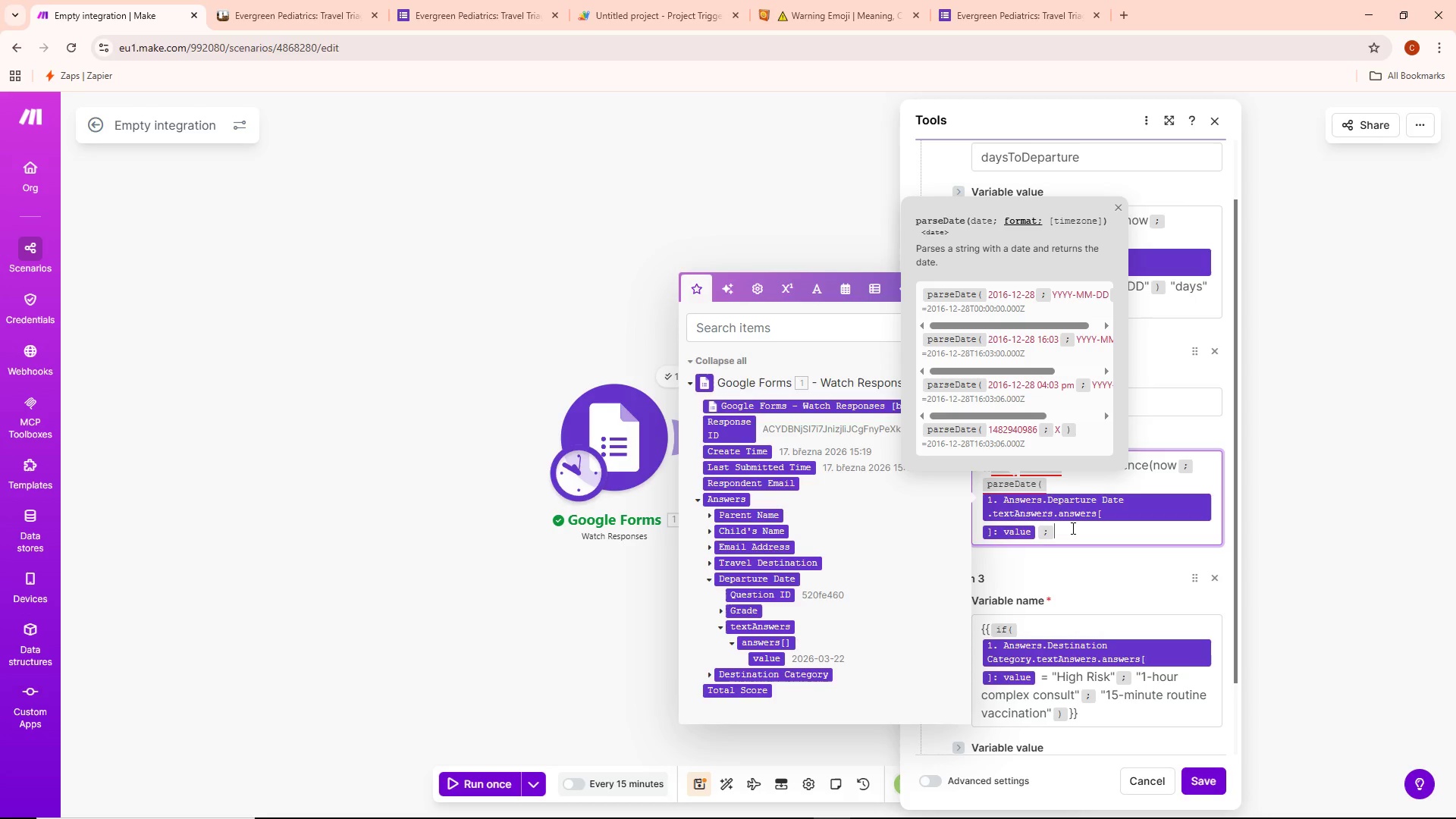 
key(Backspace)
 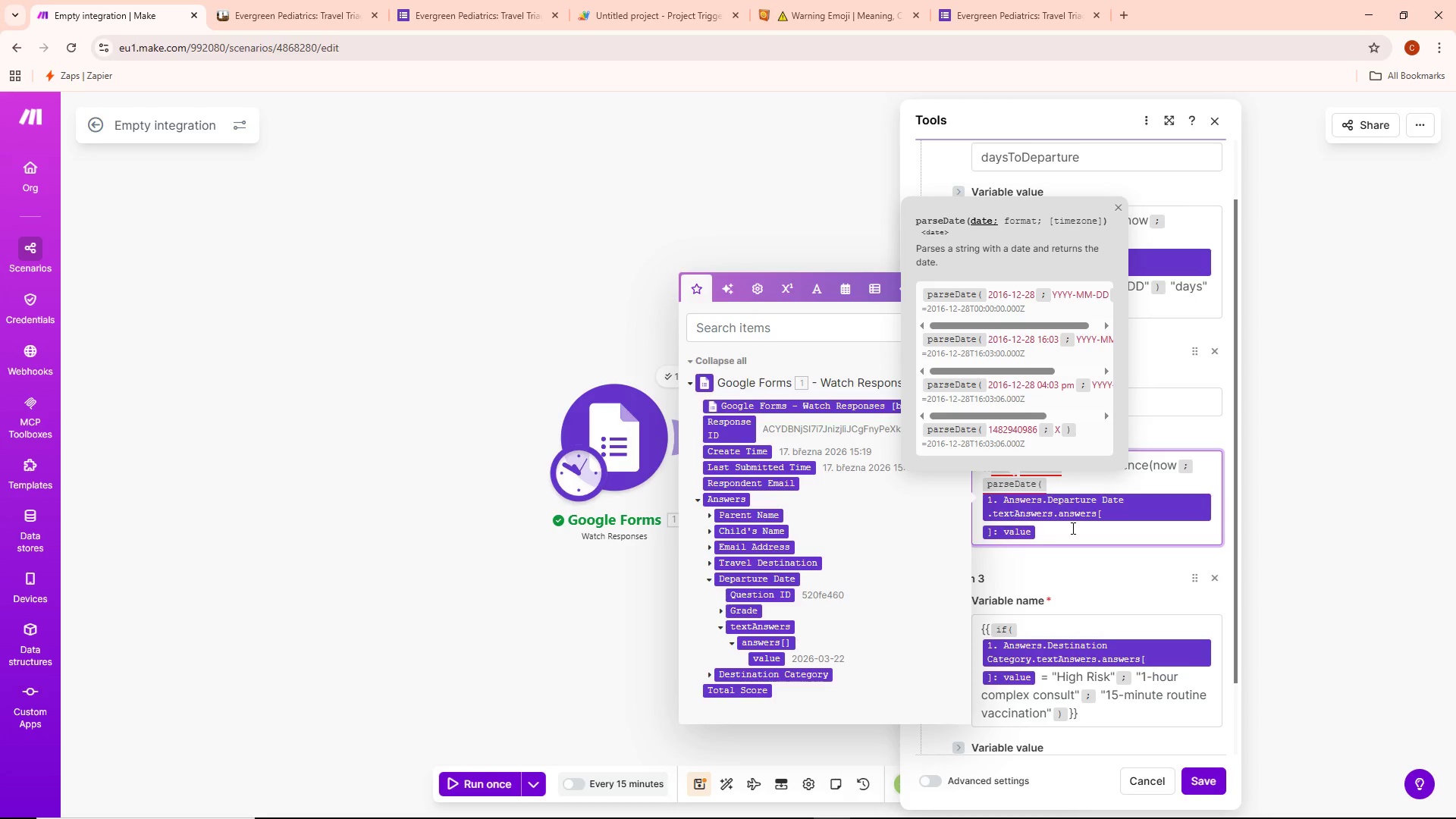 
type(; "YYY-MM-DD)
 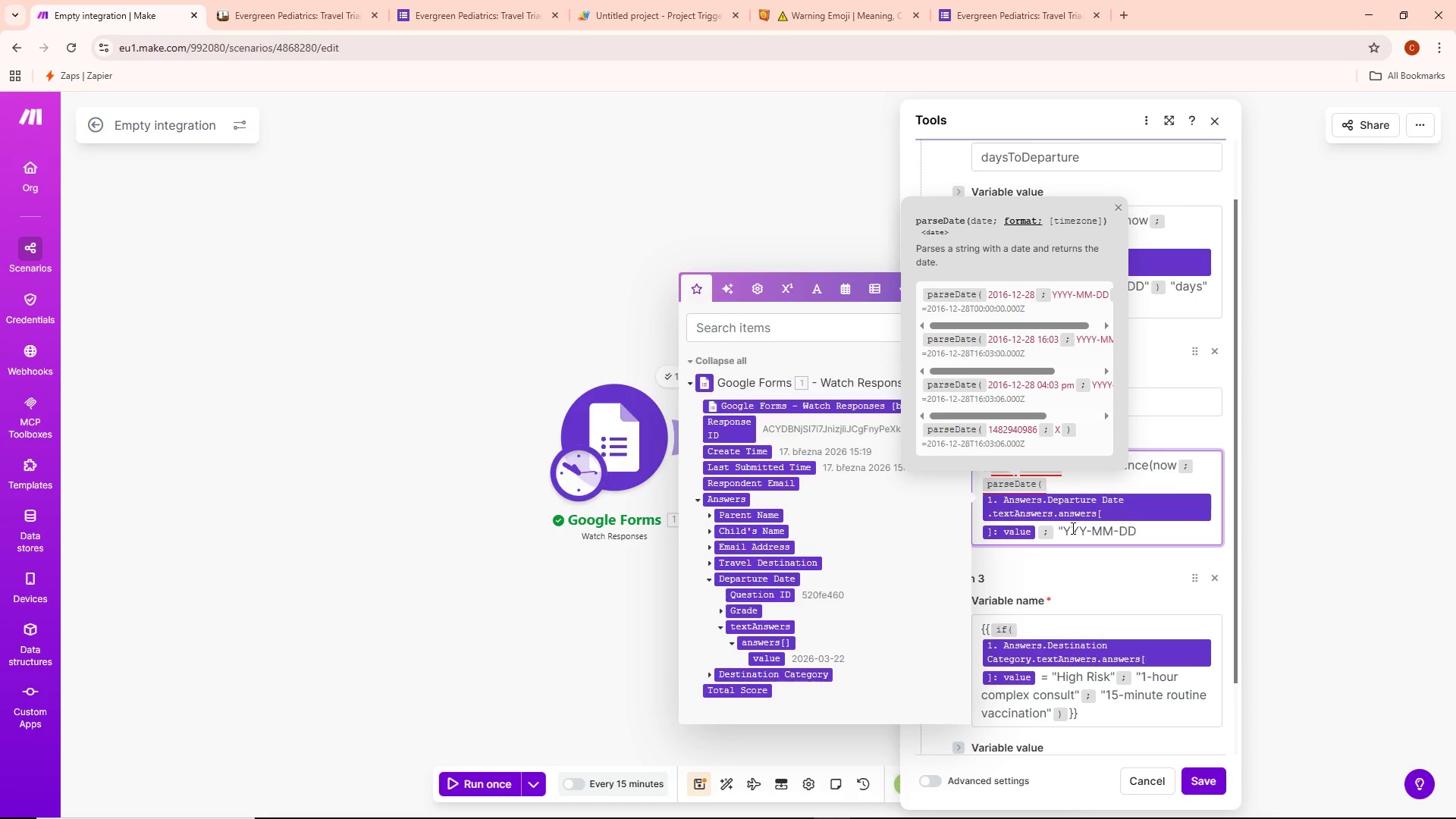 
left_click([1083, 527])
 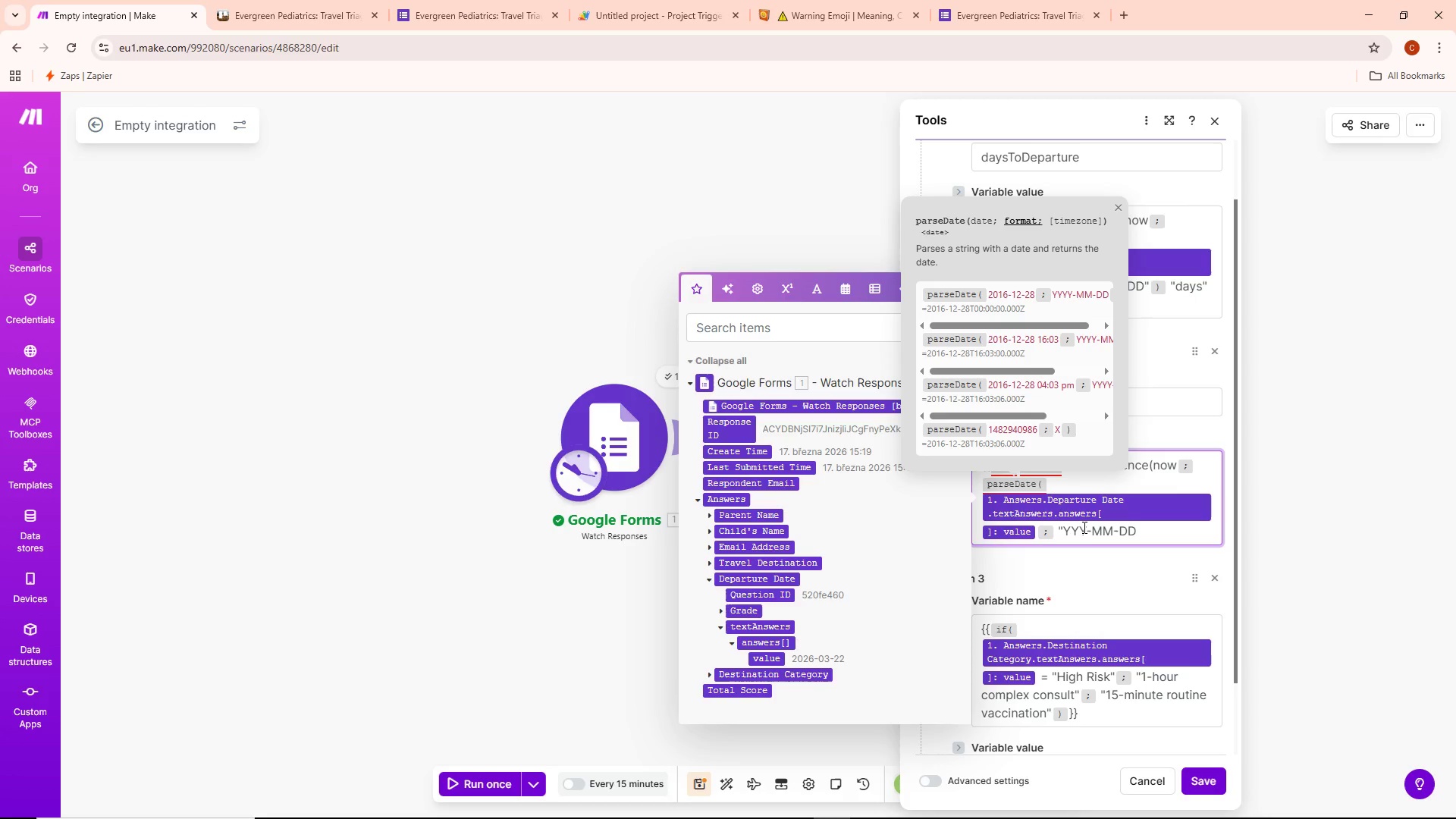 
key(Shift+Y)
 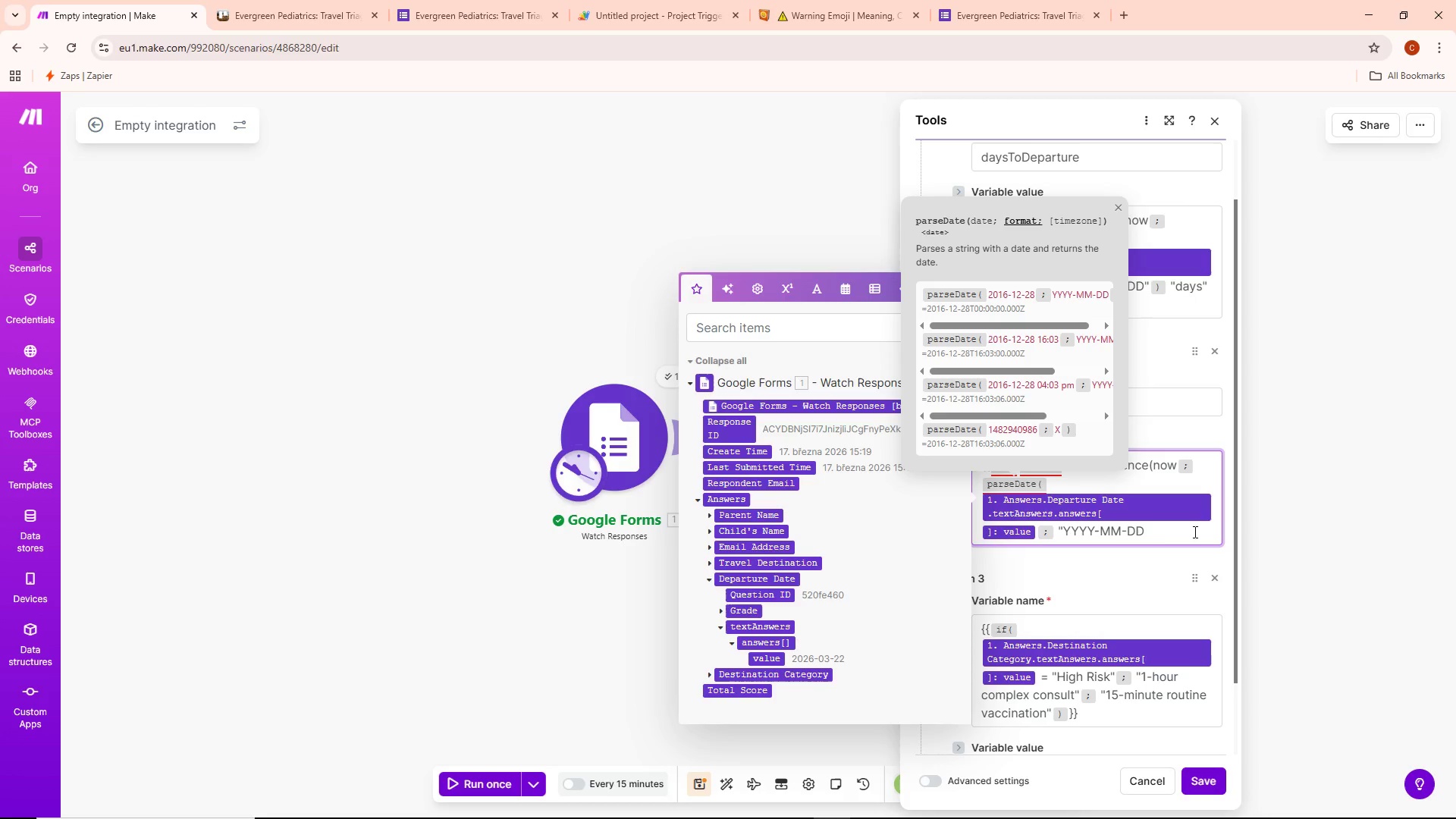 
left_click([1143, 520])
 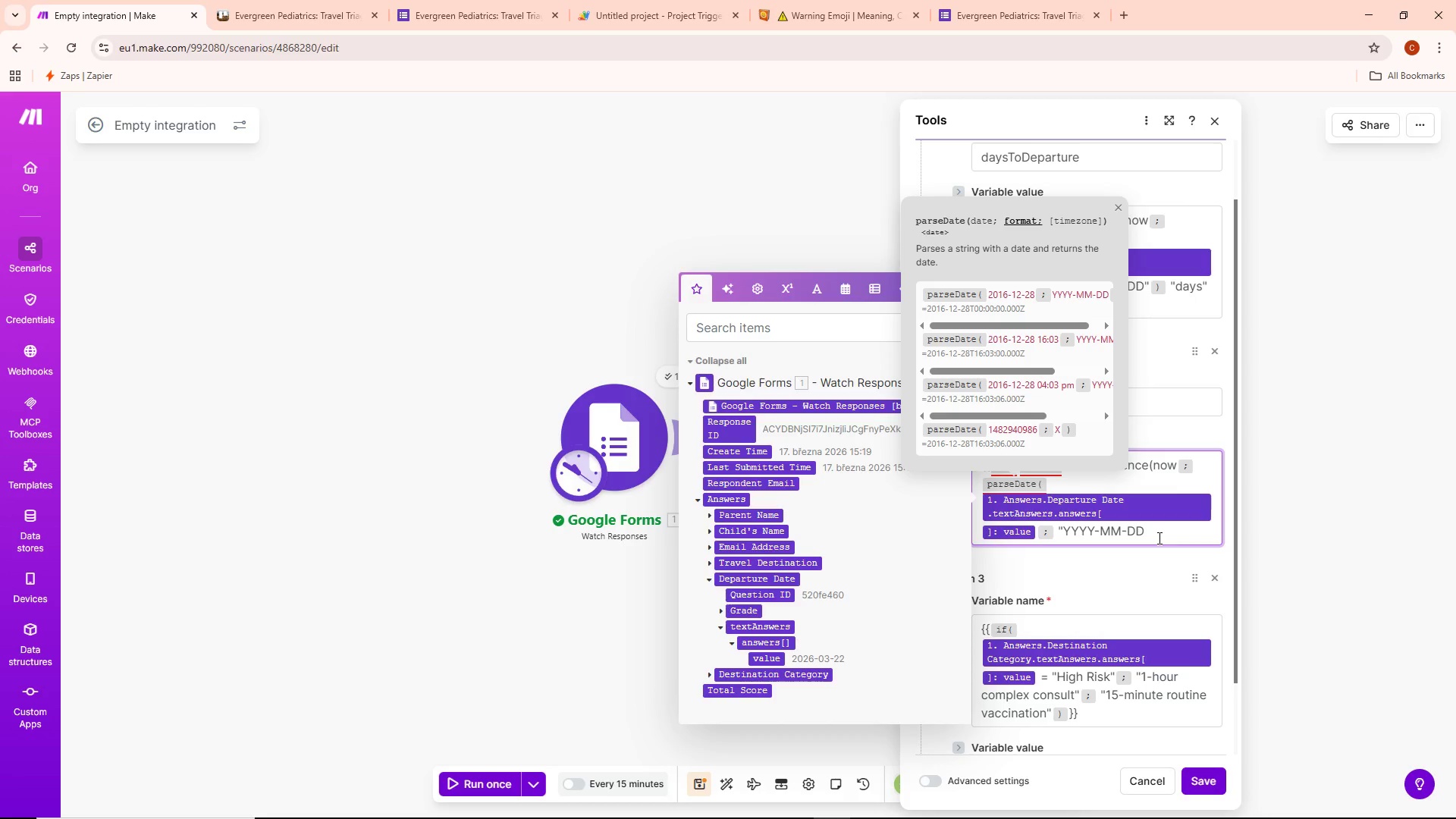 
type(") "days")) <14; )
 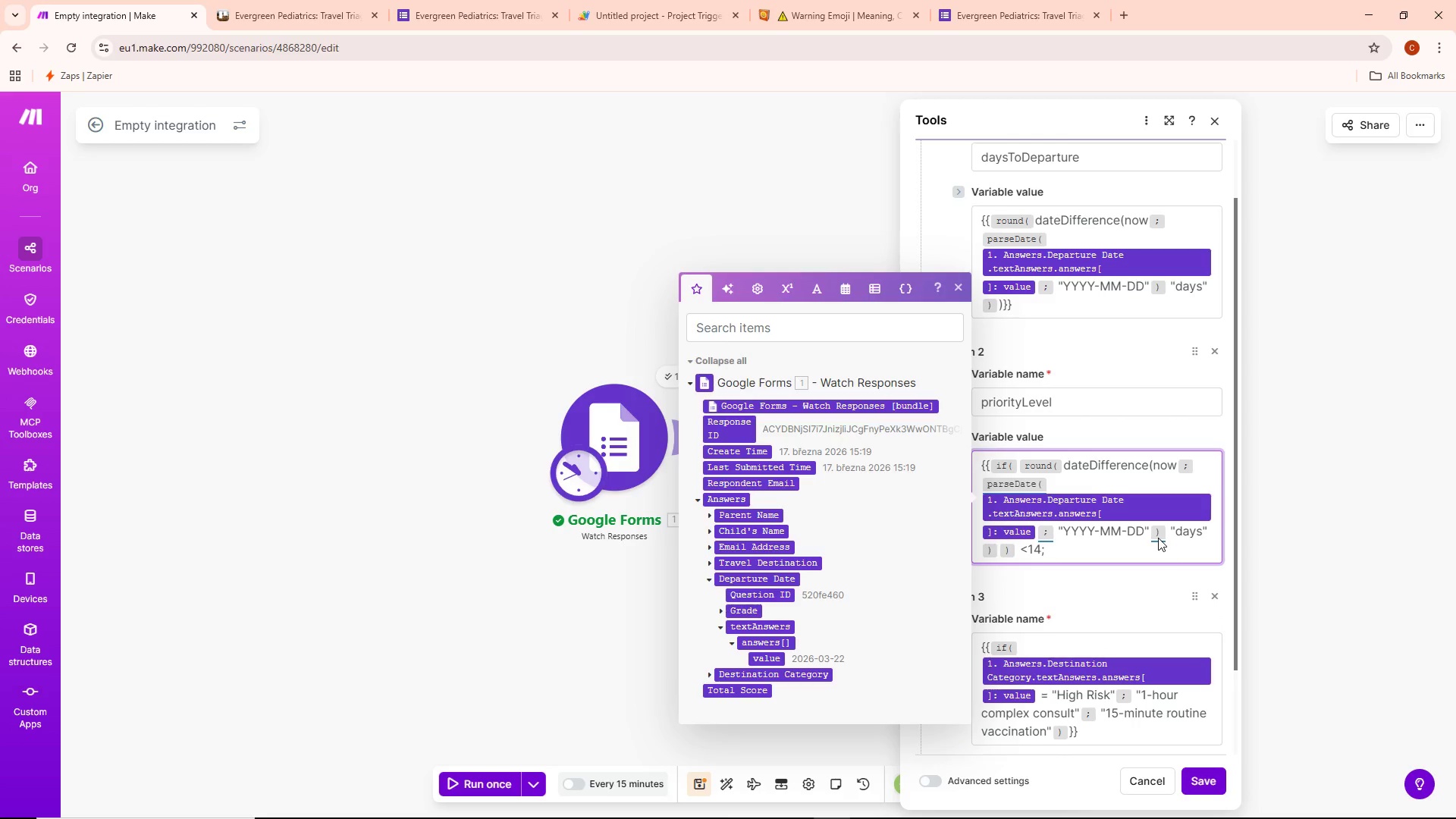 
wait(18.19)
 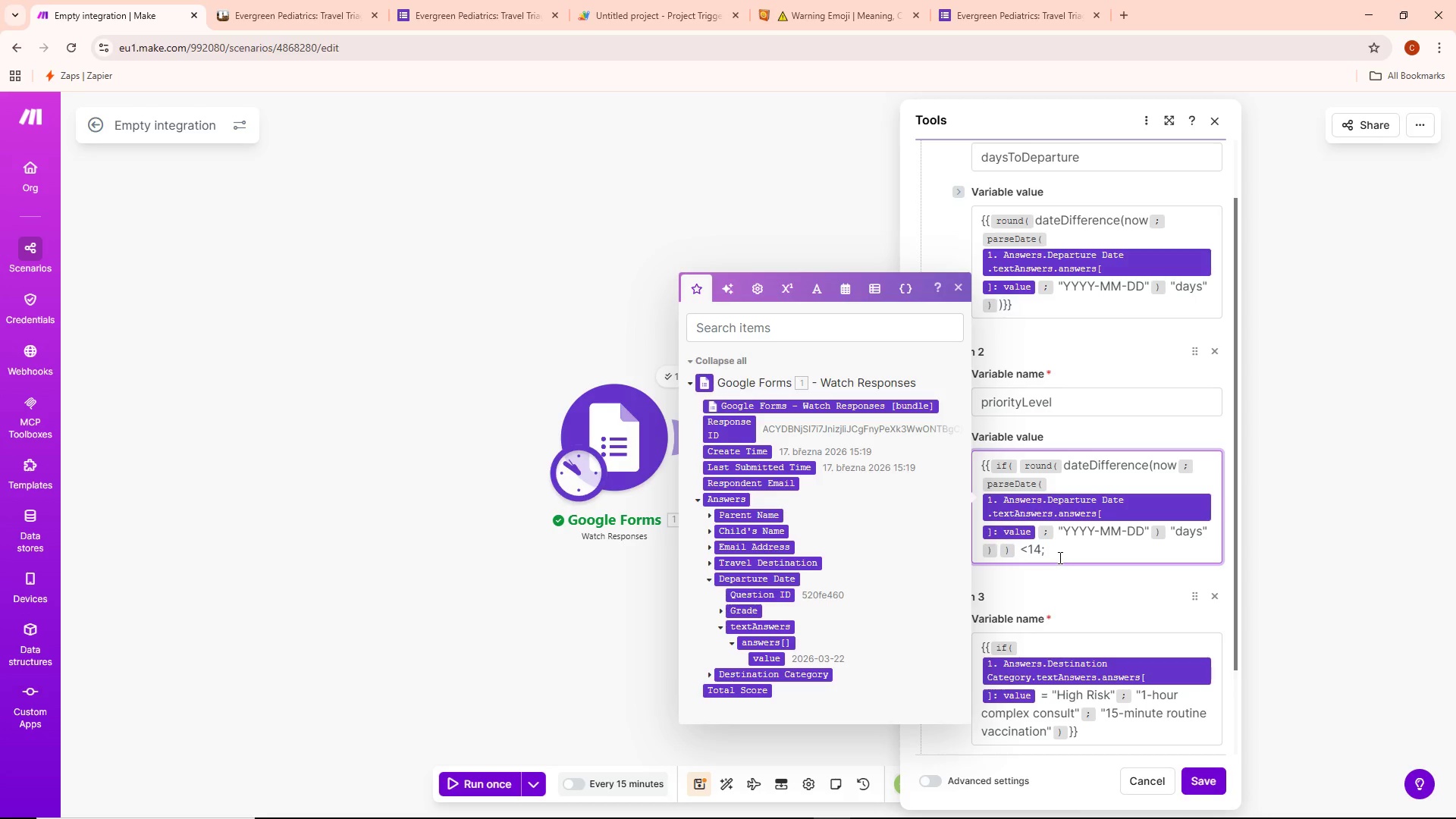 
type("Critical)
 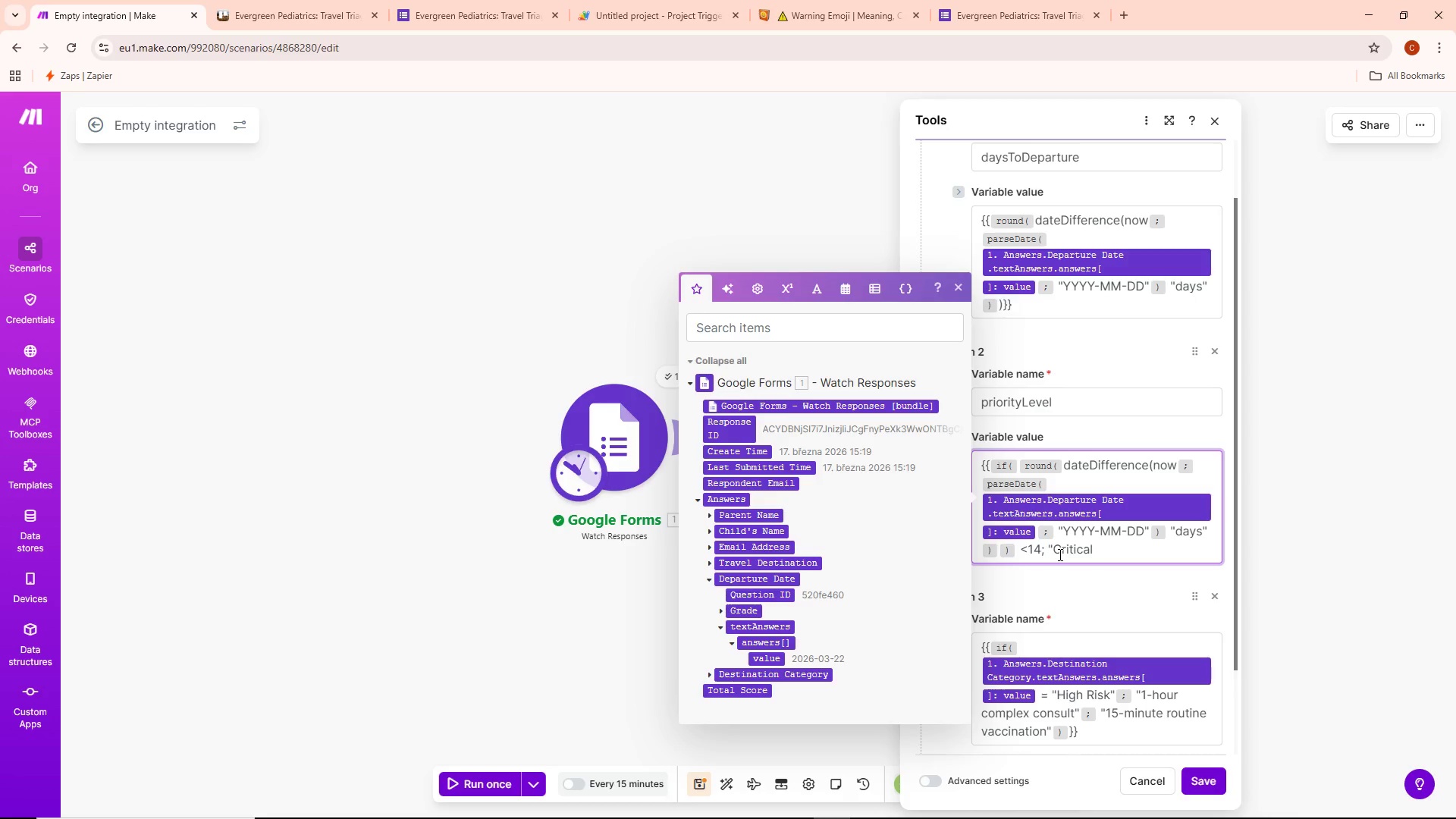 
key(Control+ControlLeft)
 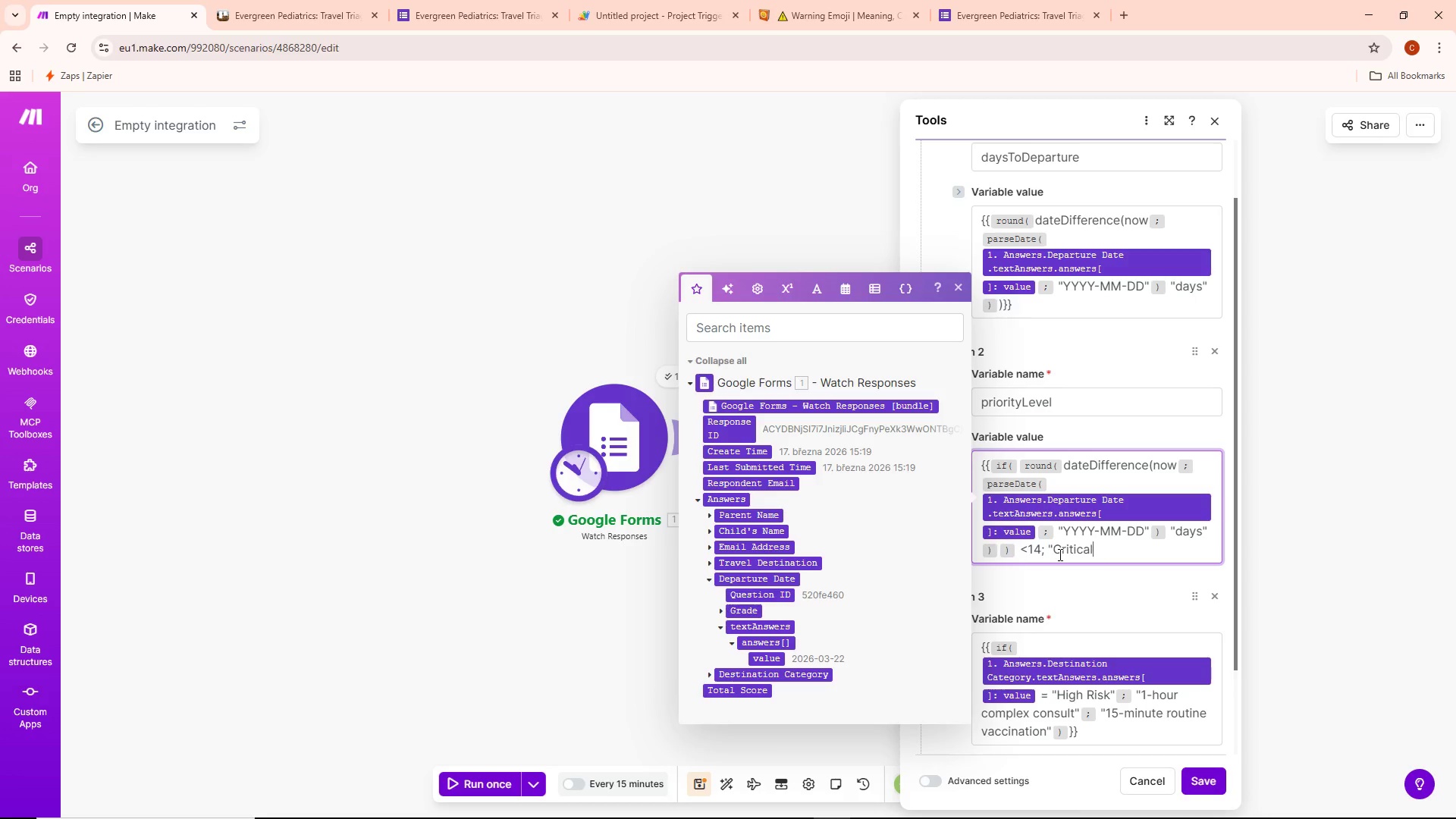 
key(Backspace)
key(Backspace)
key(Backspace)
key(Backspace)
key(Backspace)
key(Backspace)
key(Backspace)
key(Backspace)
type(CRITICAL")
 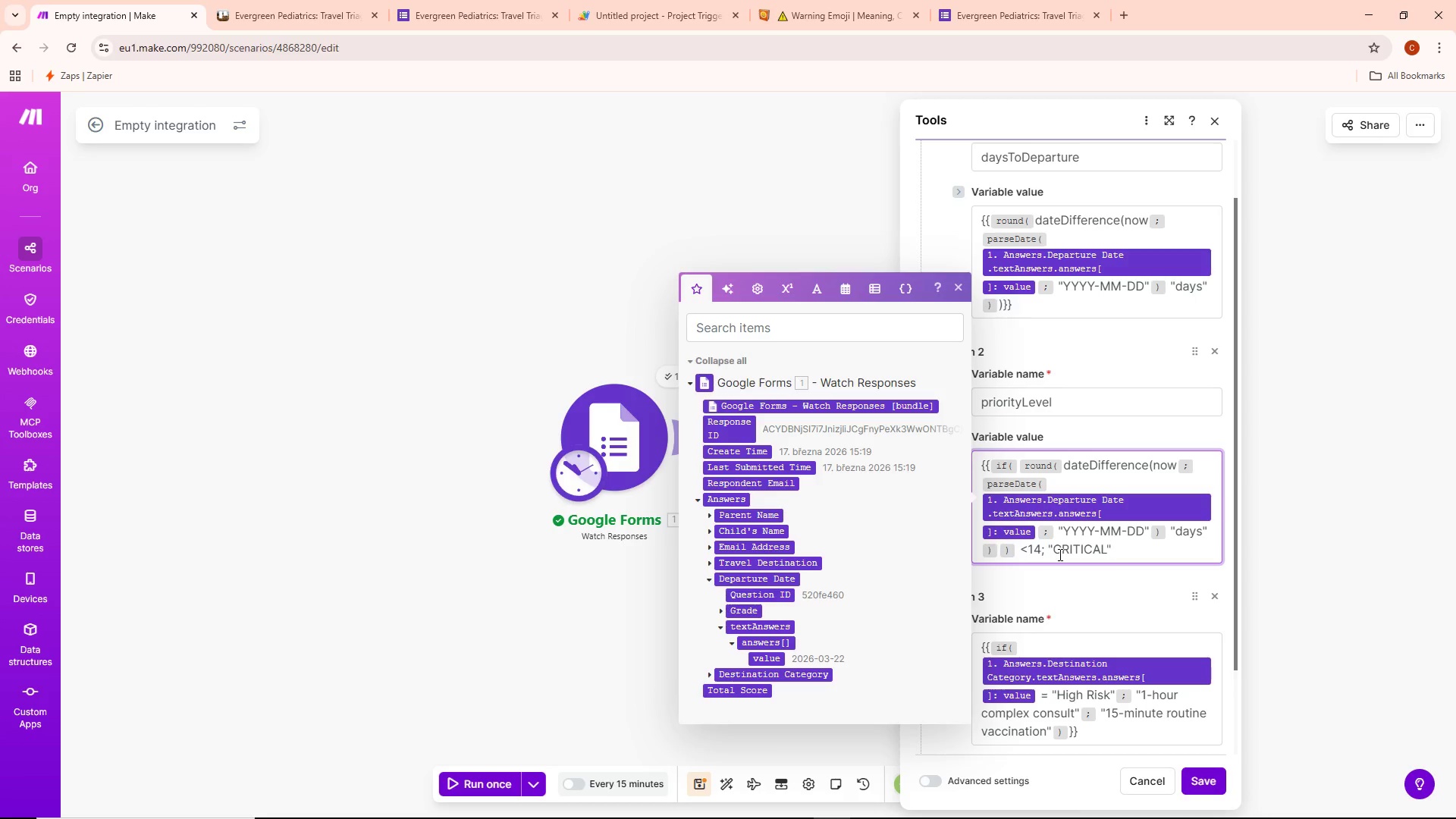 
key(Semicolon)
 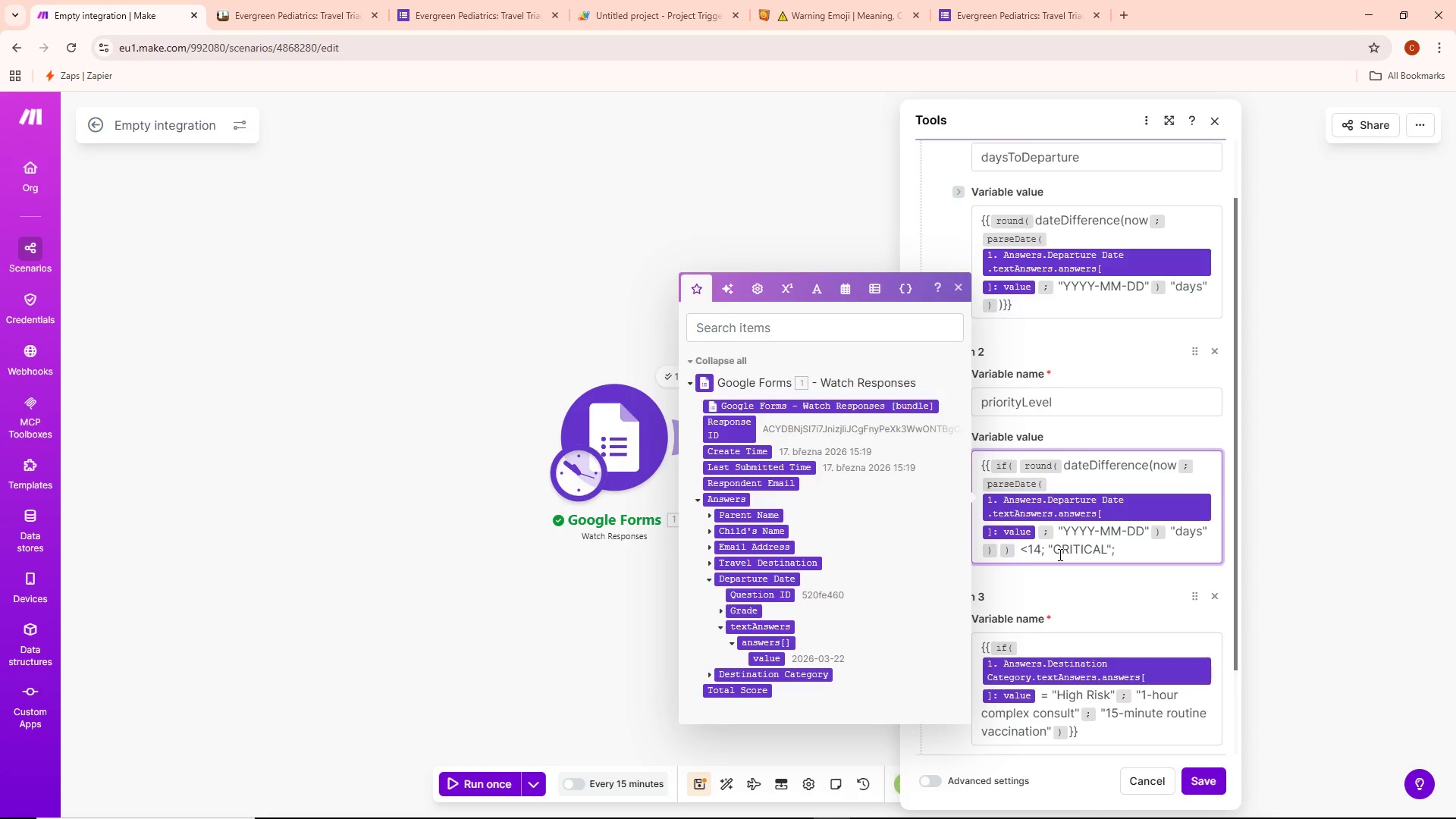 
wait(6.51)
 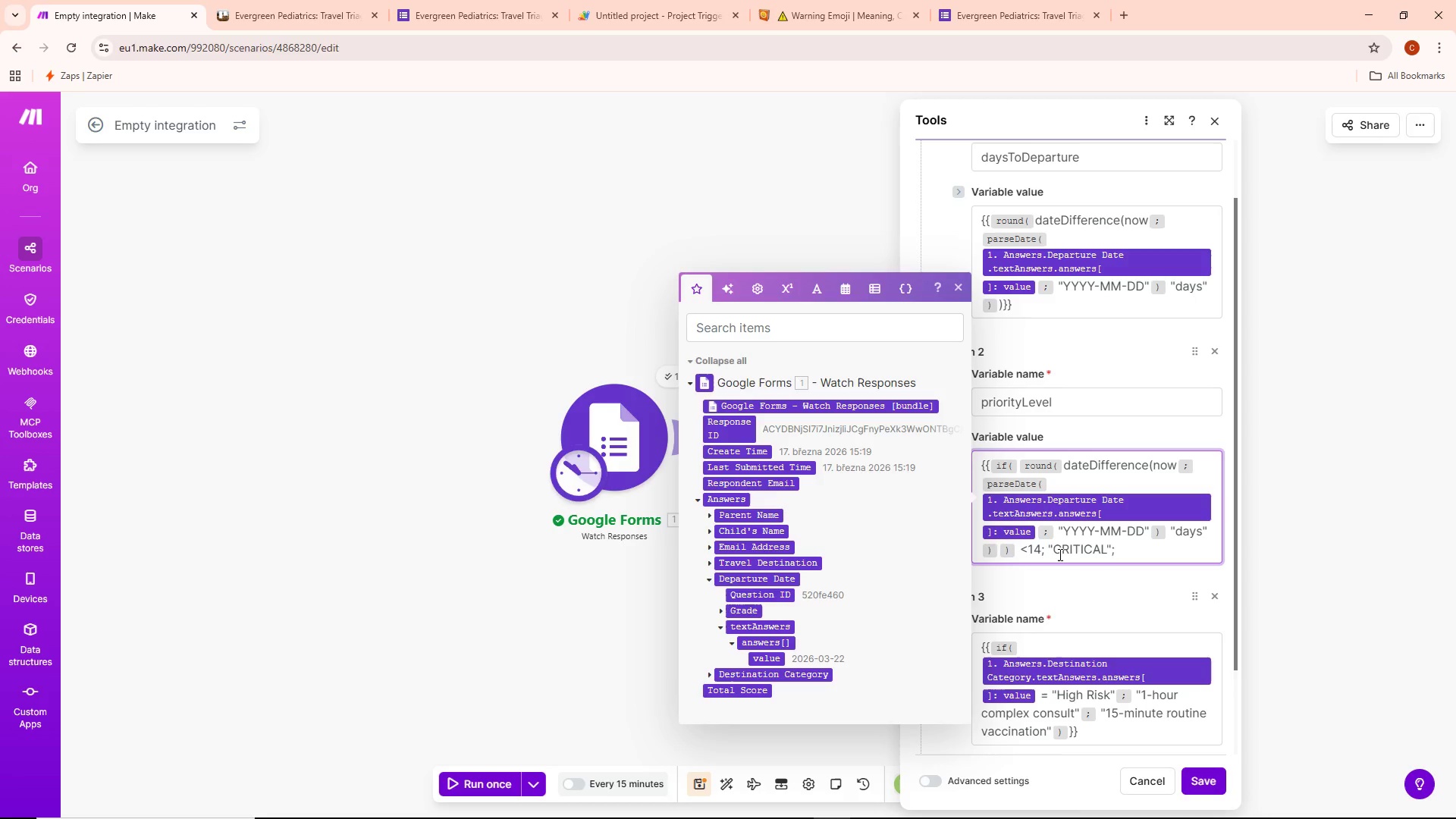 
mouse_move([1024, 524])
 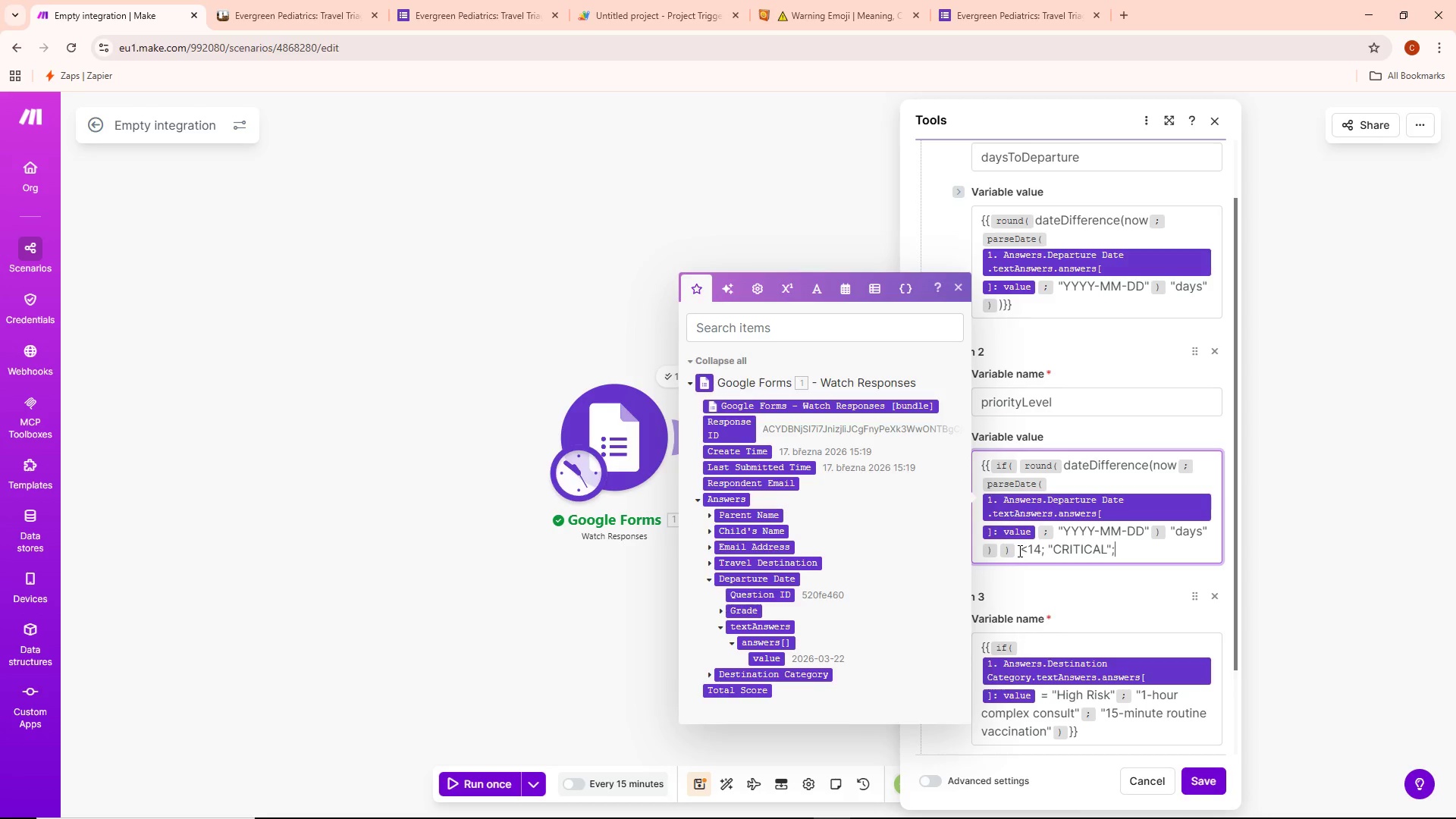 
left_click([1018, 550])
 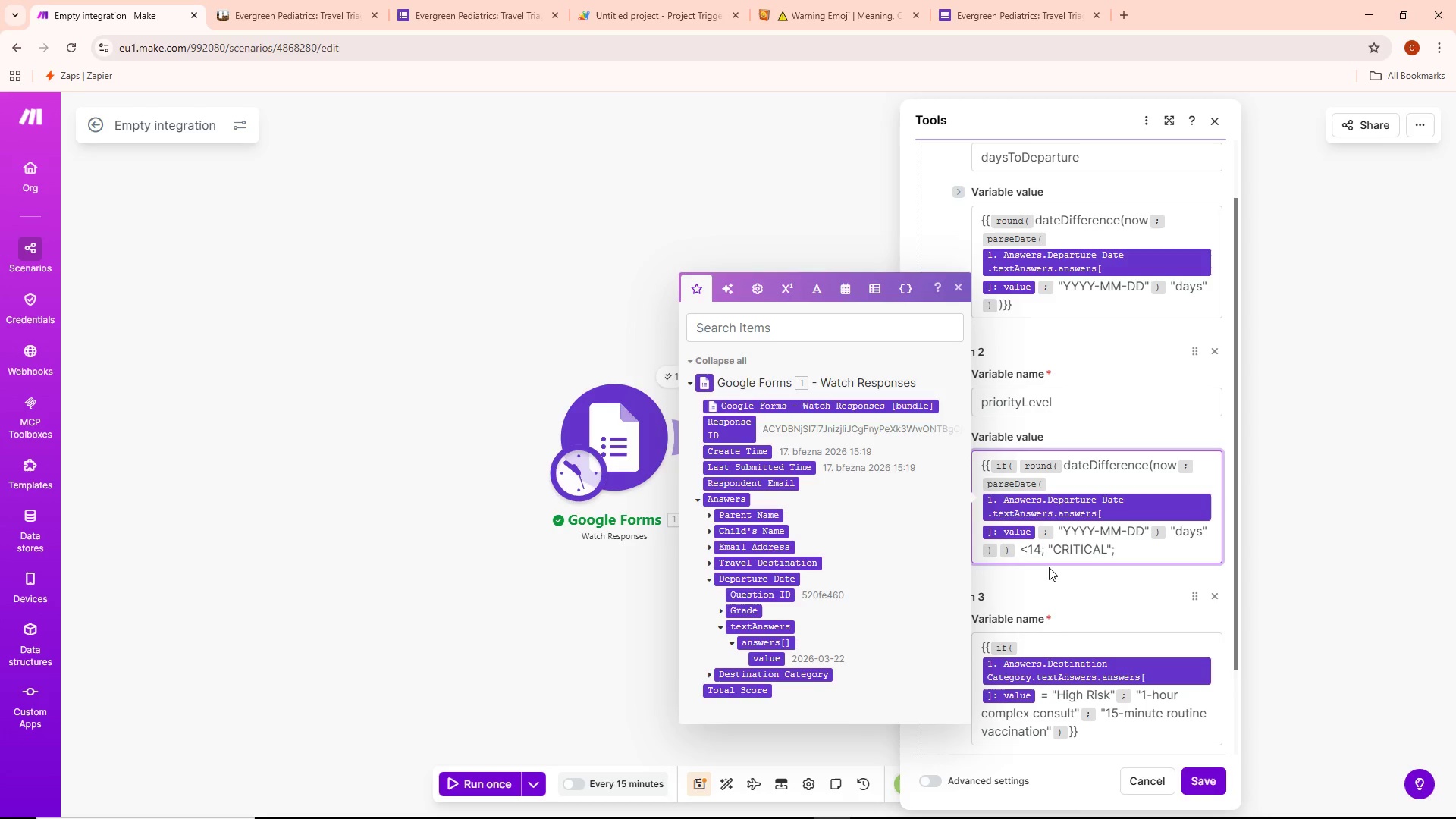 
key(Backspace)
 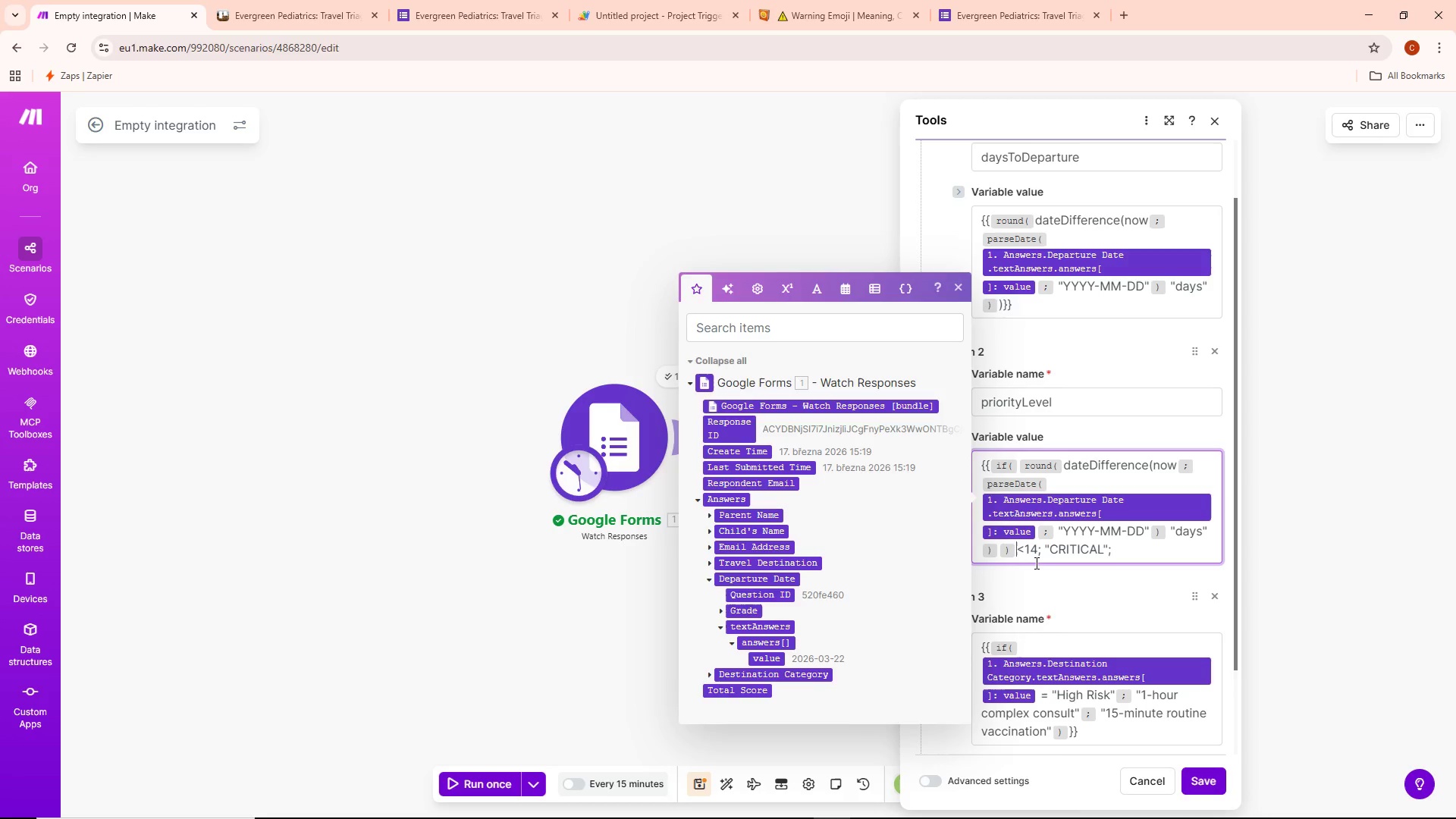 
key(Space)
 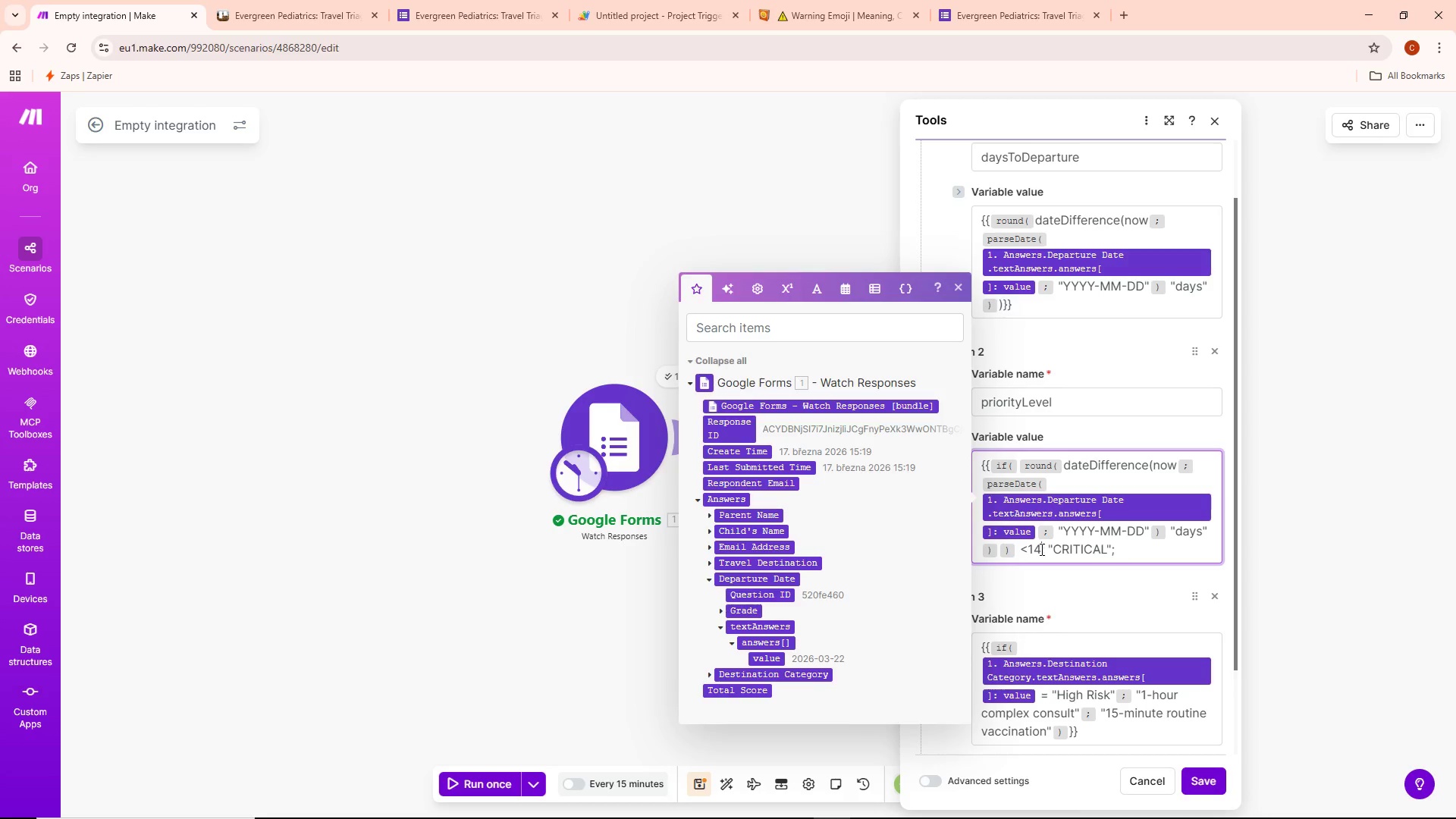 
key(Space)
 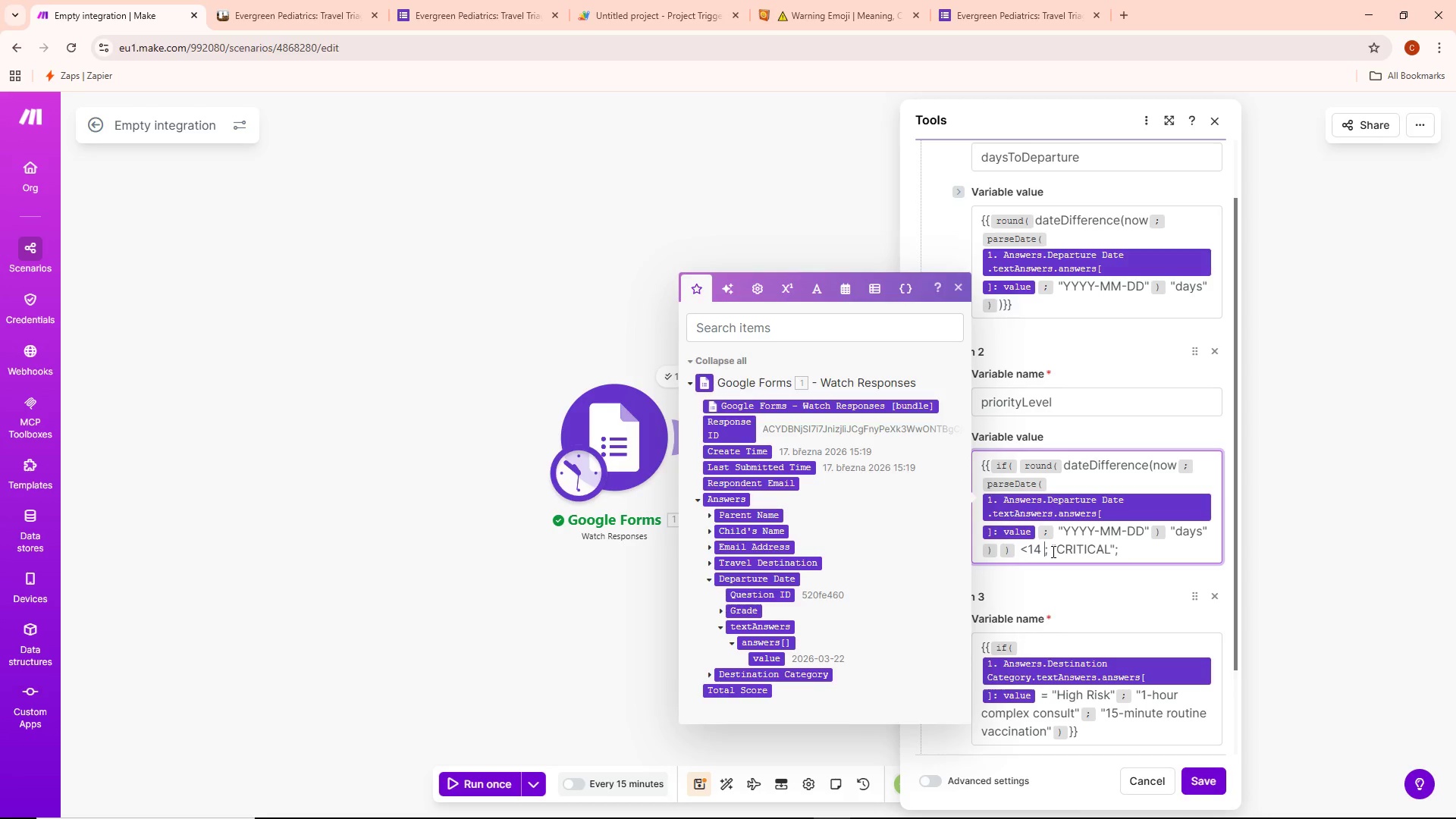 
left_click([1047, 549])
 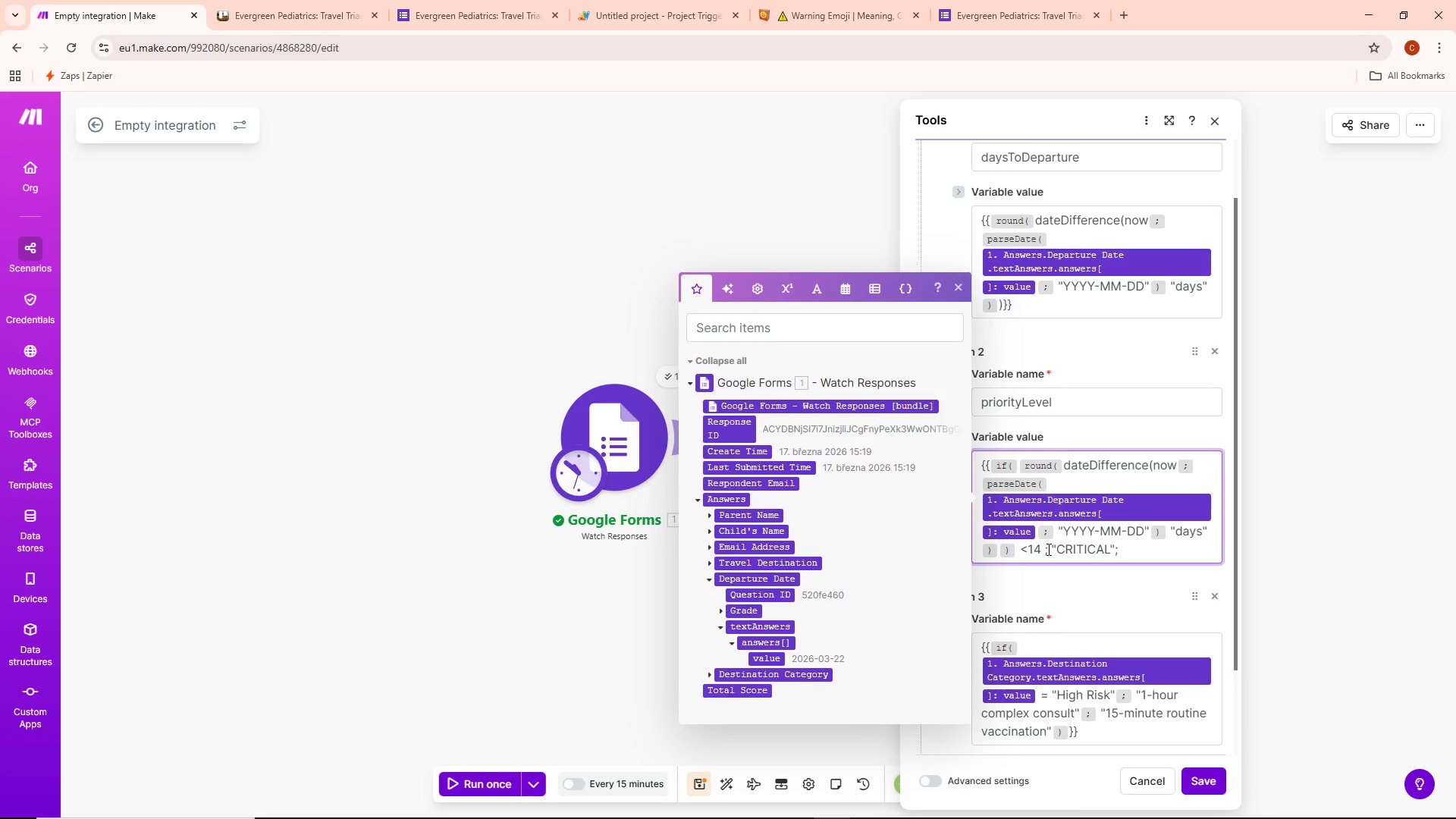 
key(Backspace)
 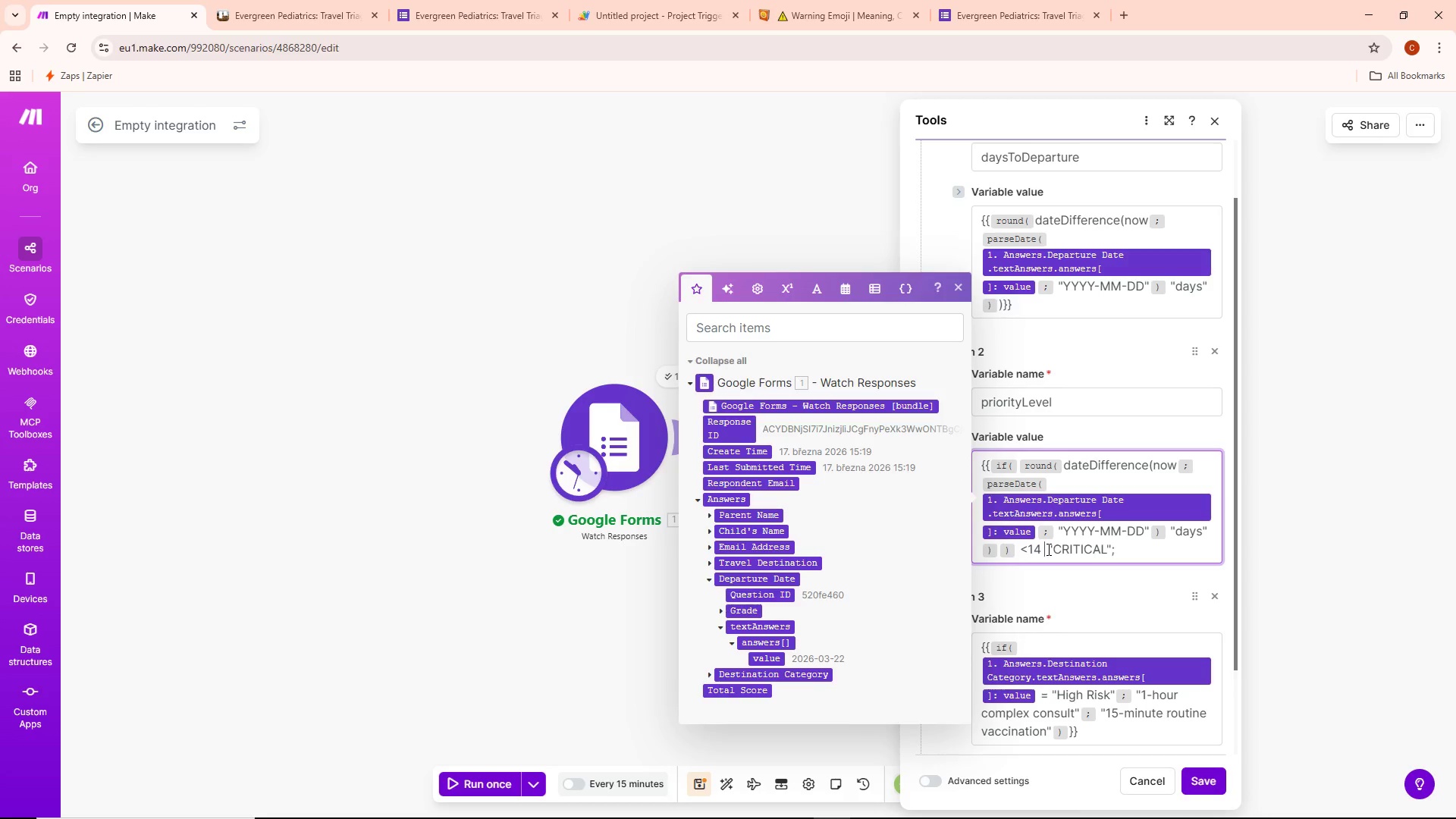 
key(Semicolon)
 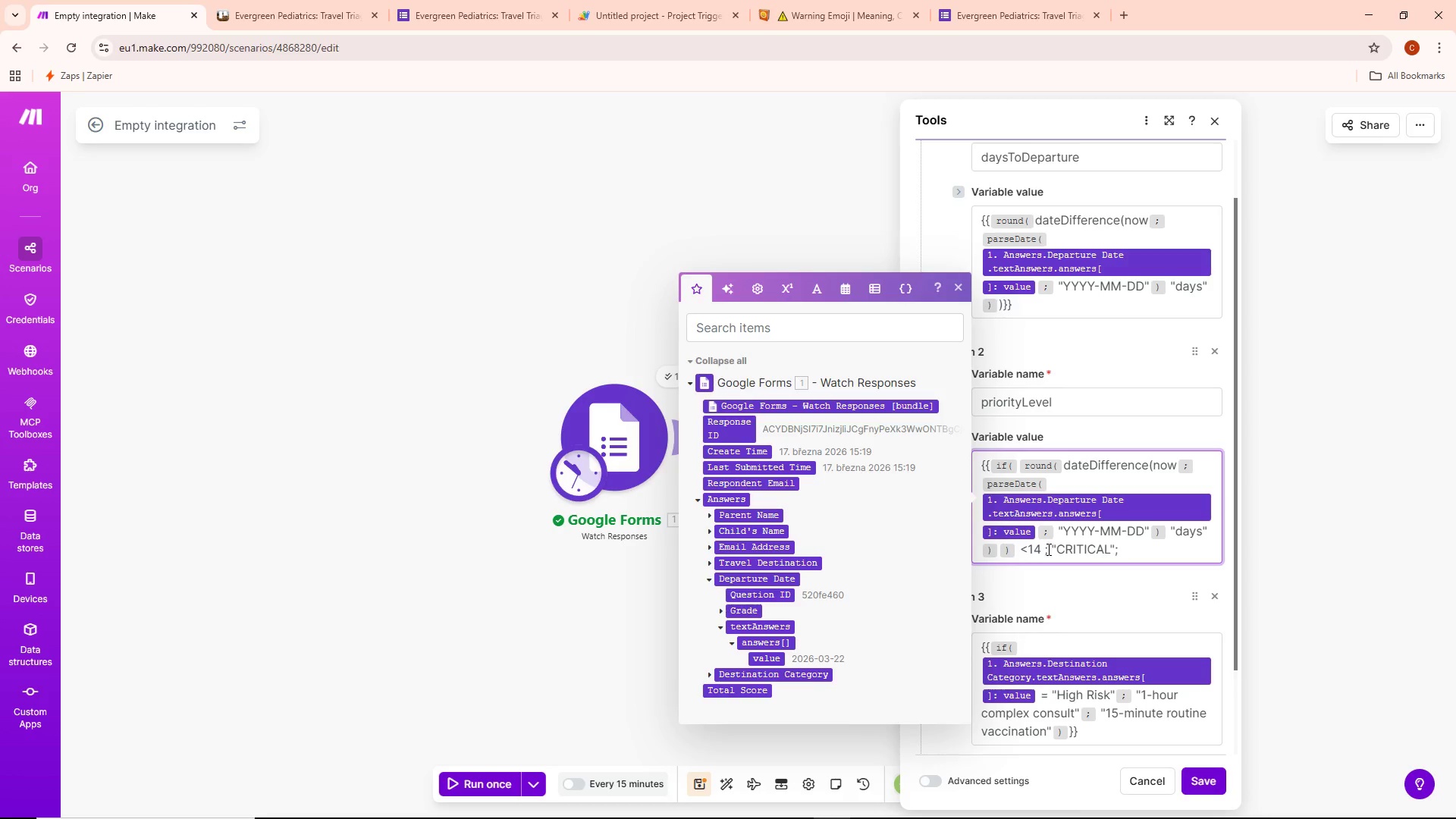 
key(Backspace)
 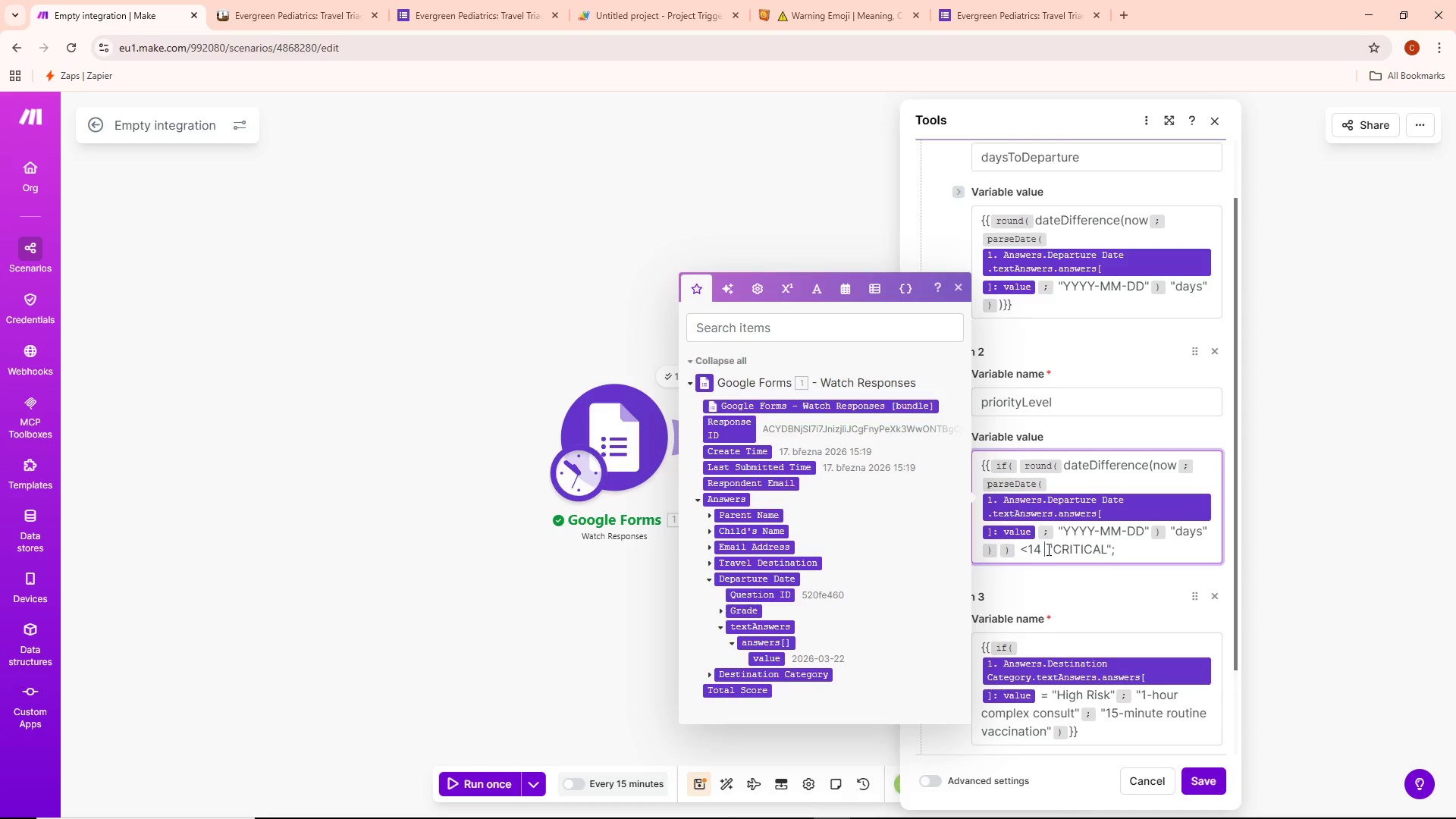 
key(Backspace)
 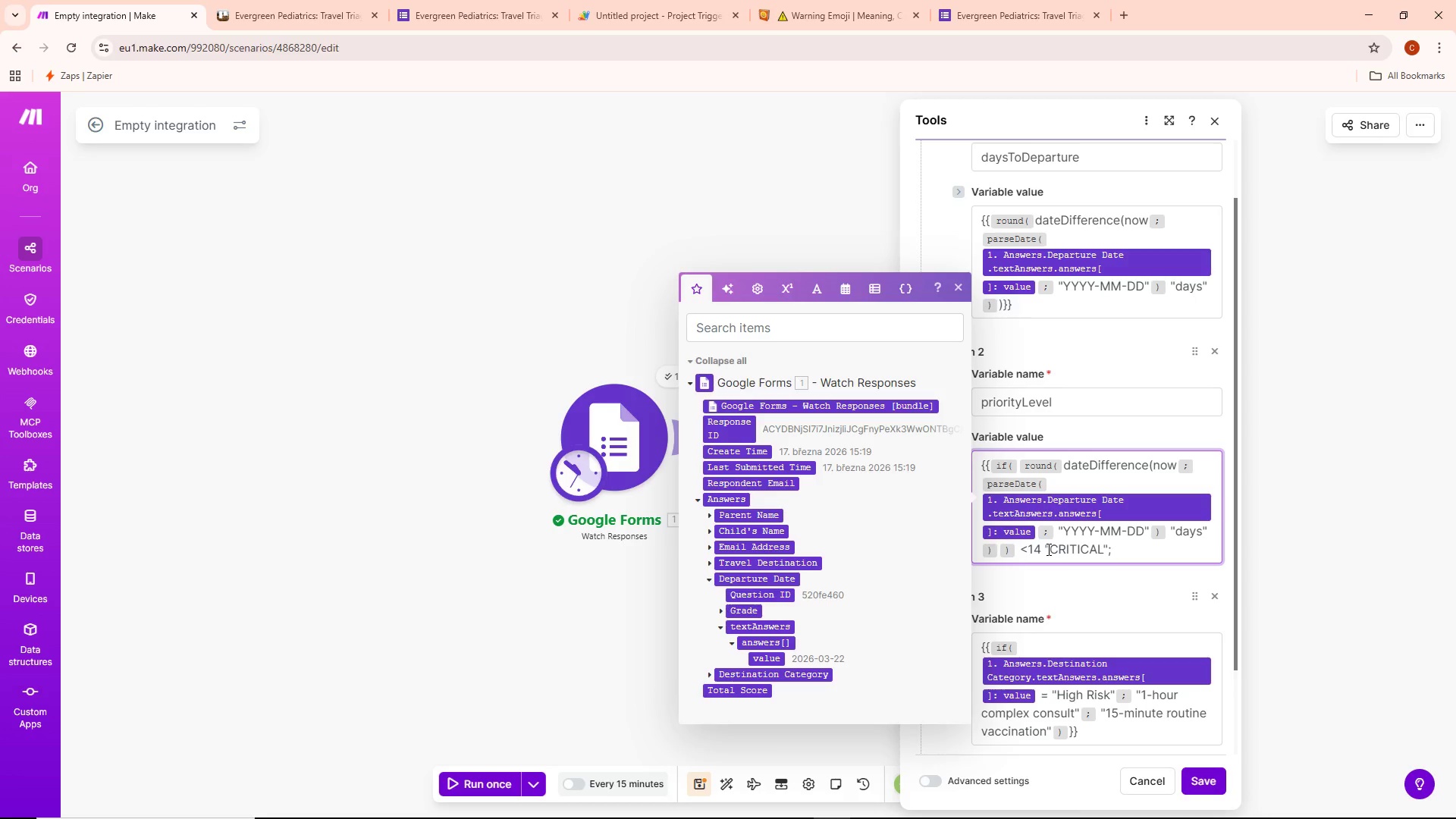 
key(Semicolon)
 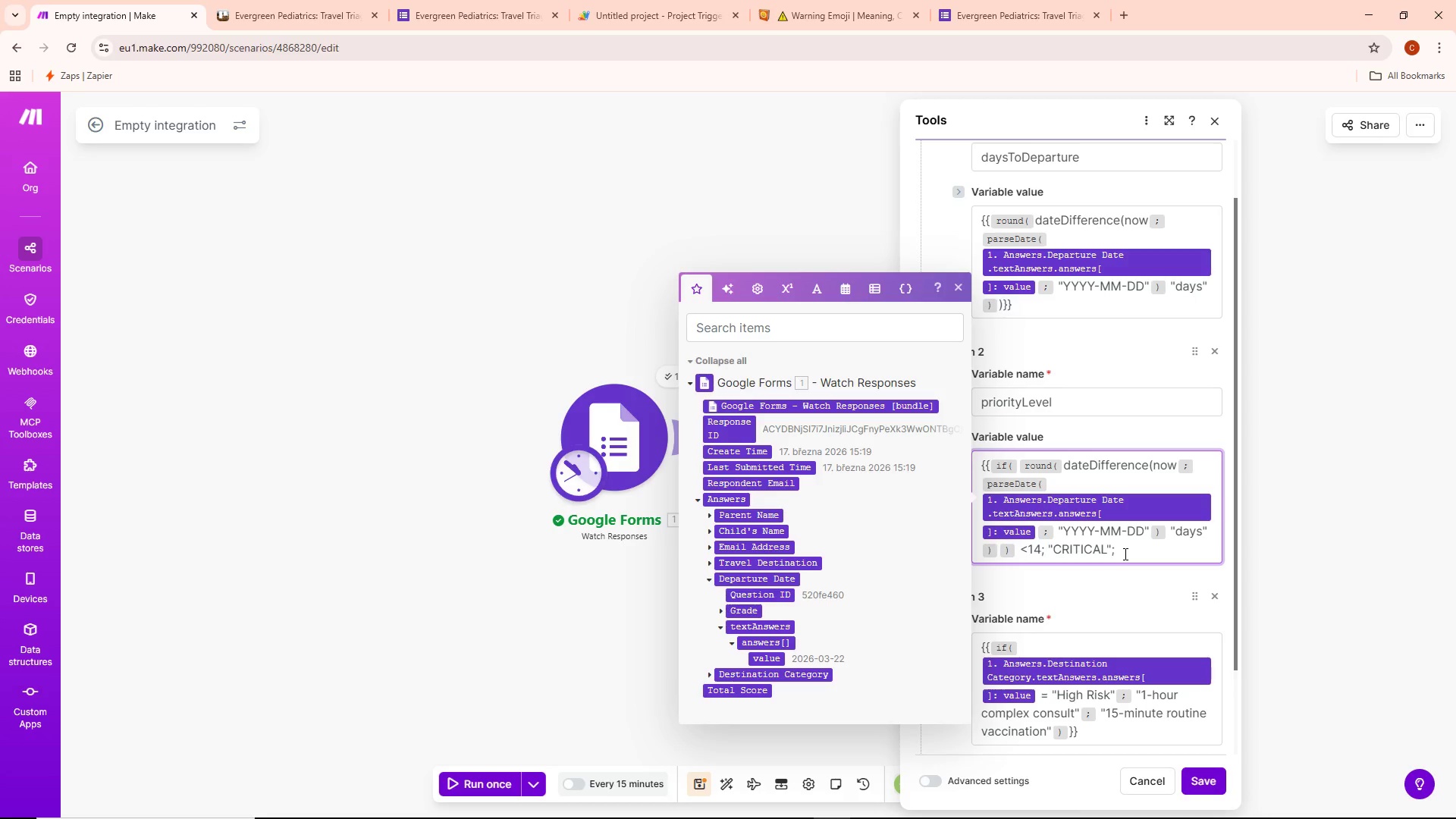 
wait(9.5)
 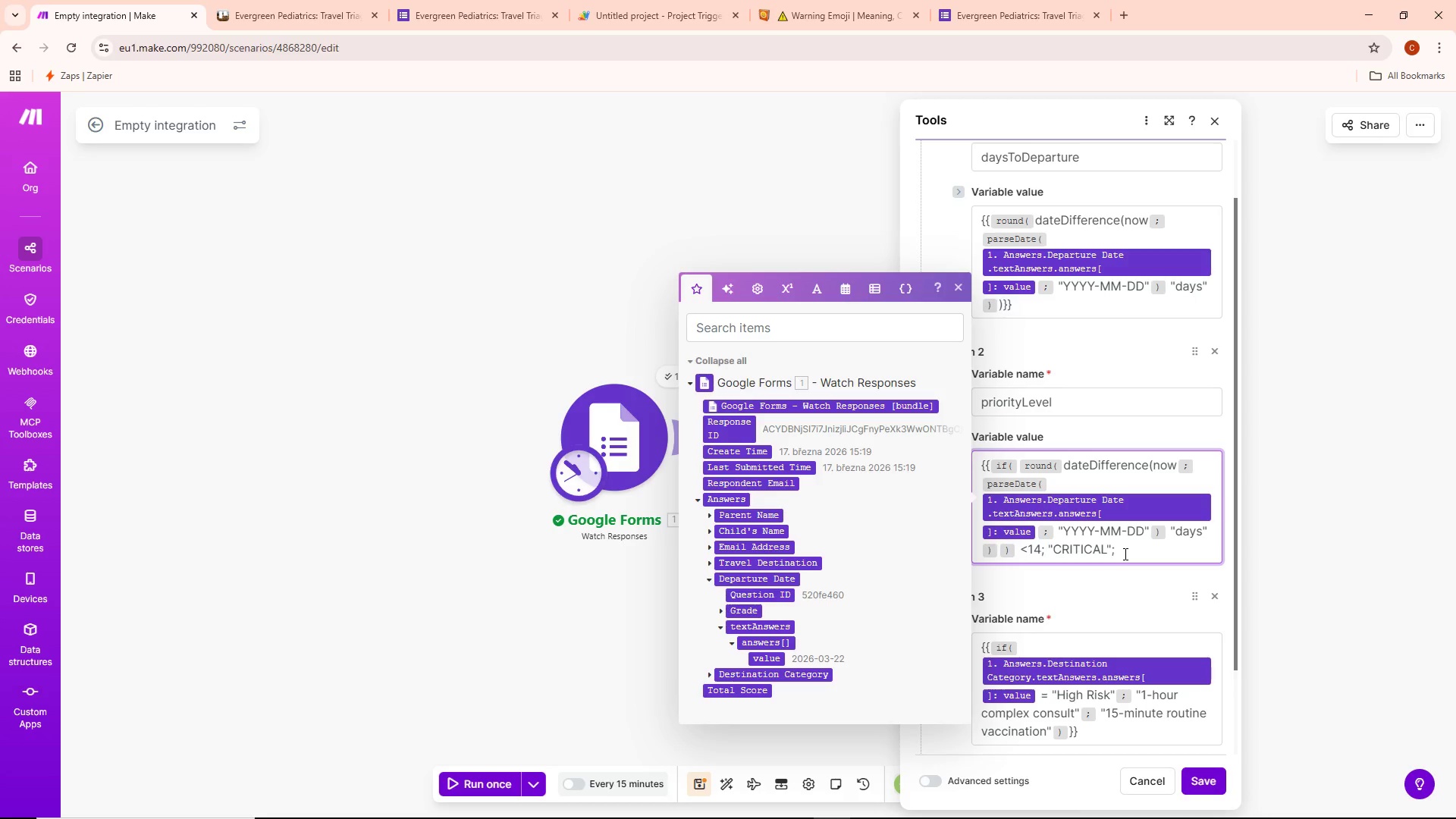 
type( "standard)
 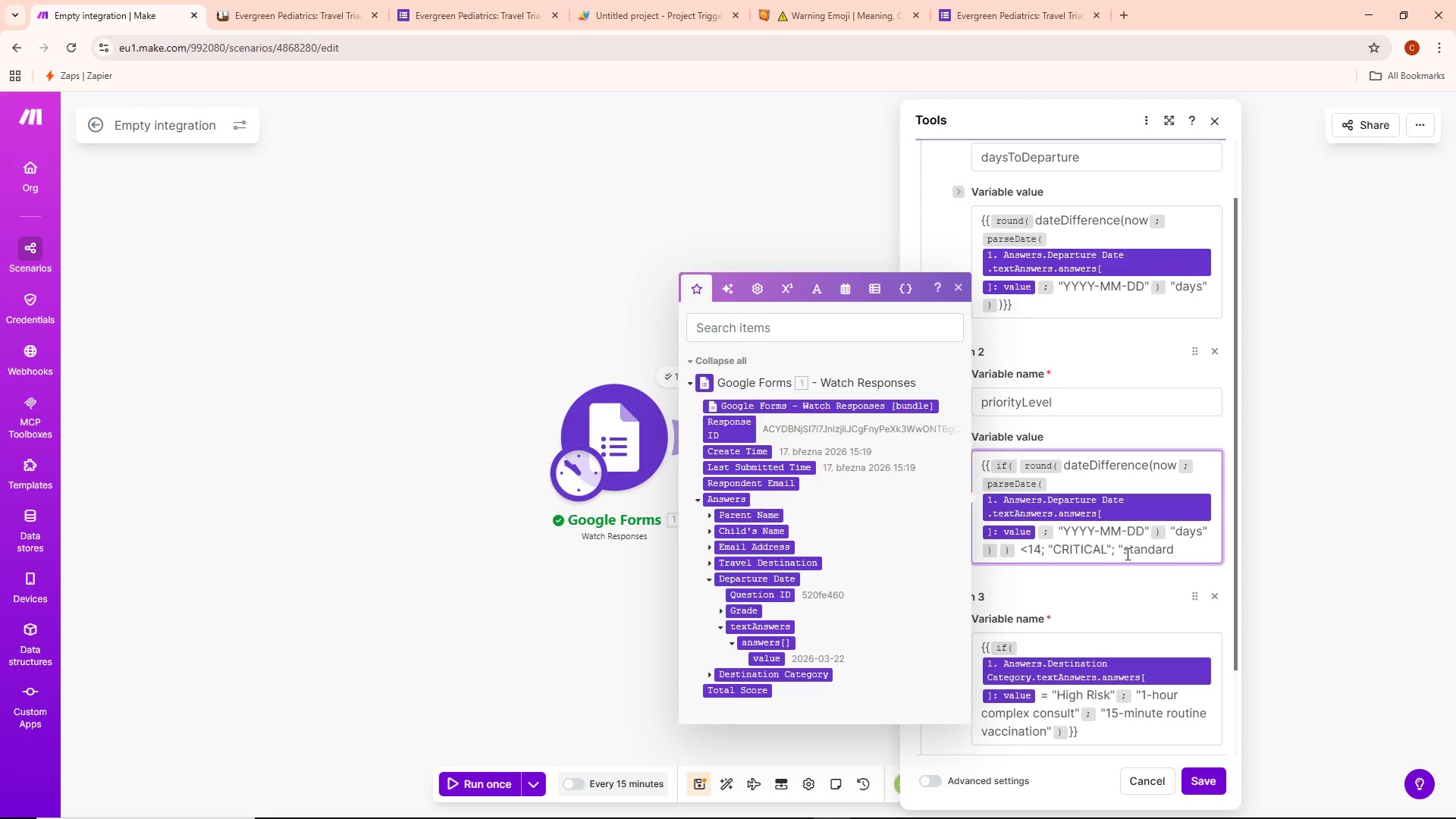 
key(Control+ControlLeft)
 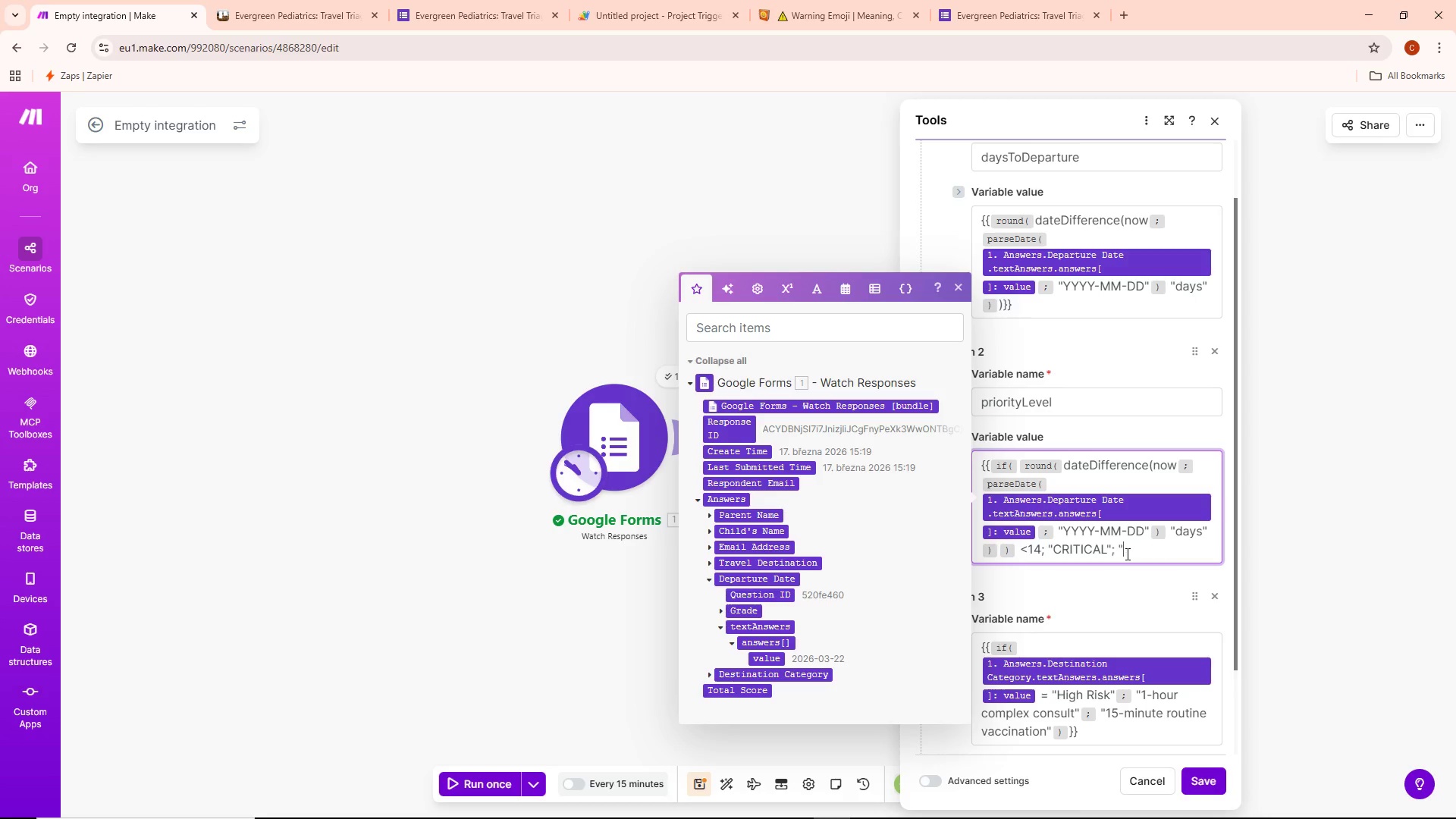 
key(Control+Backspace)
 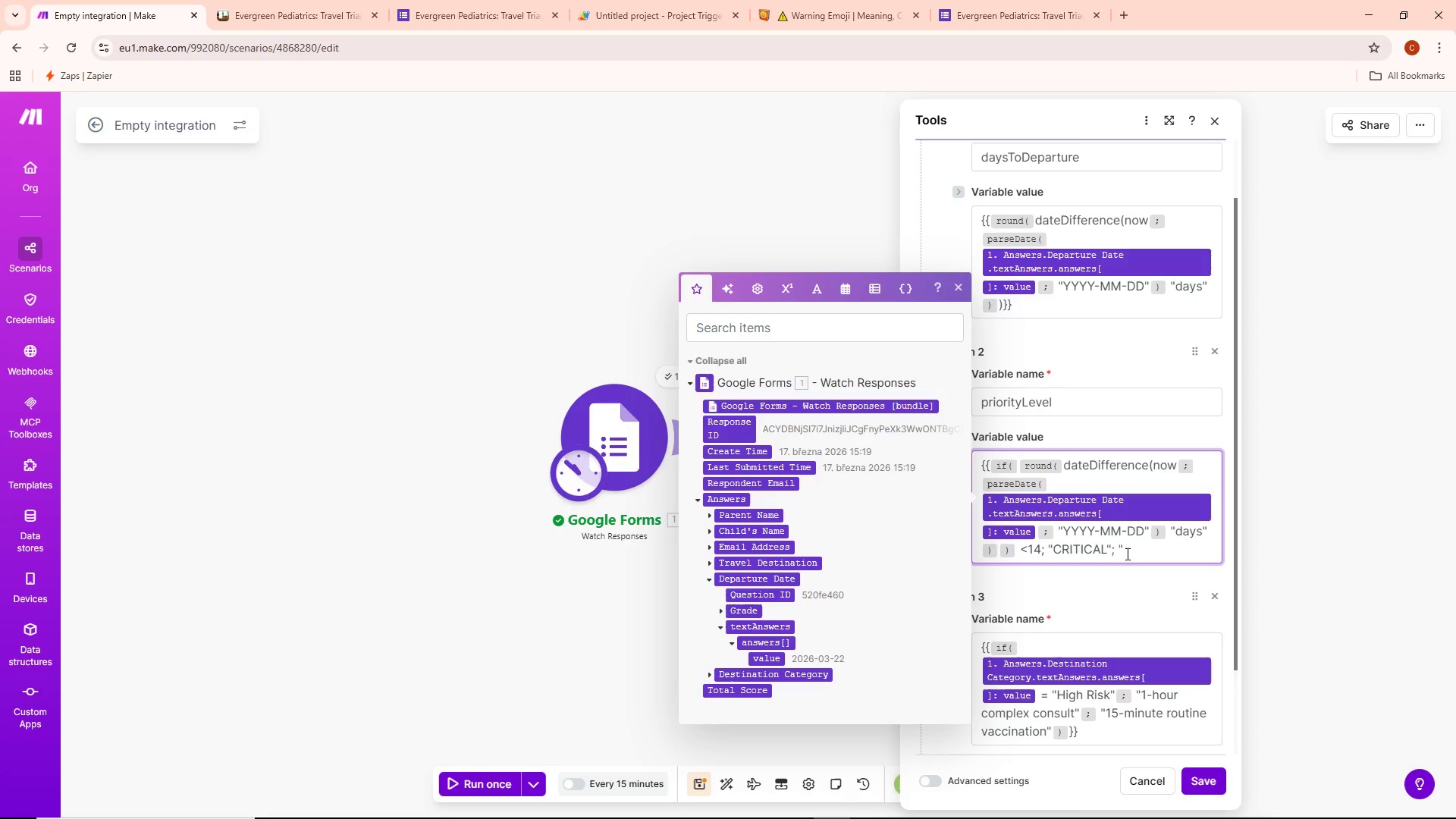 
type(STANDARD")}})
 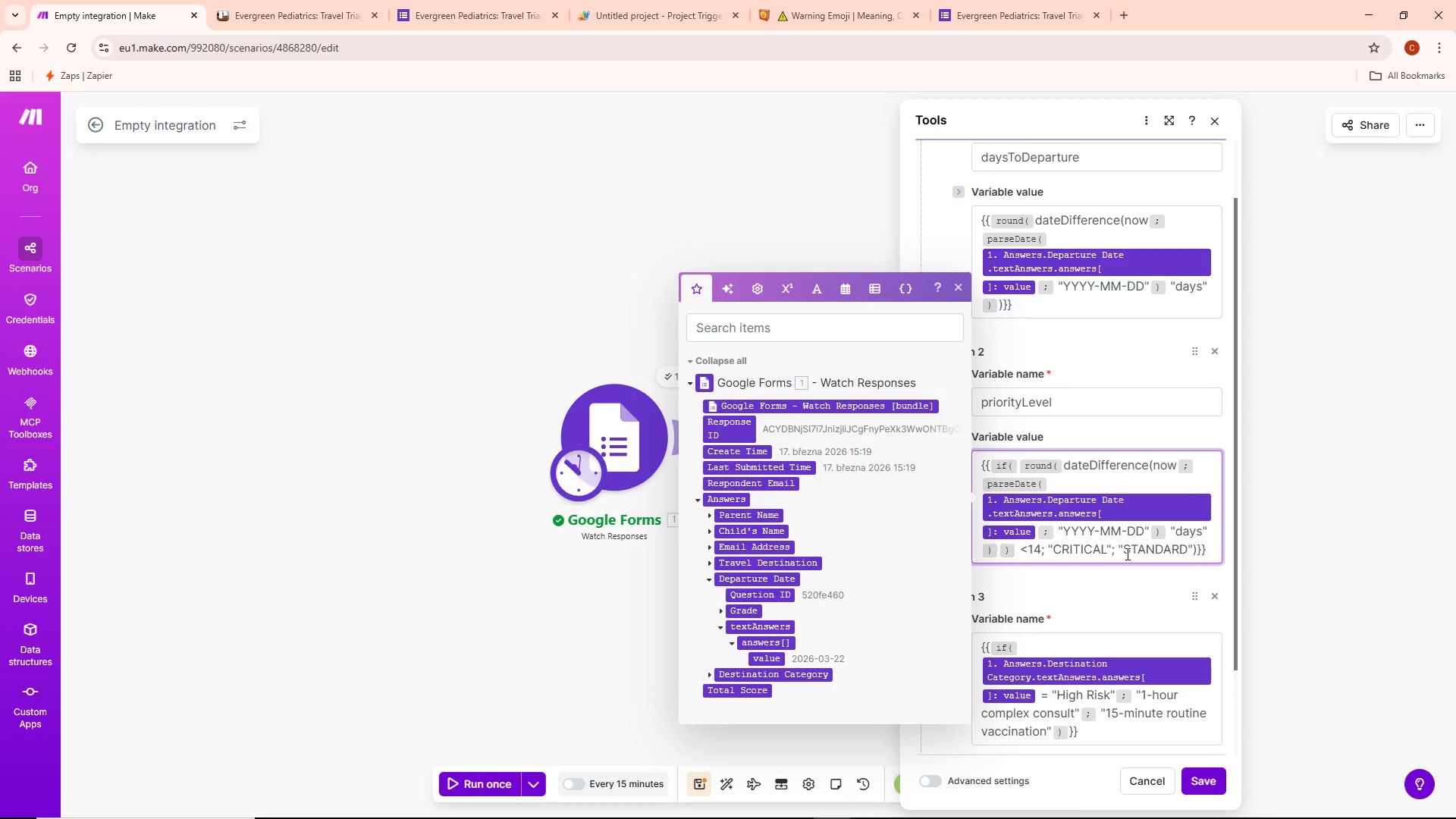 
left_click([1155, 544])
 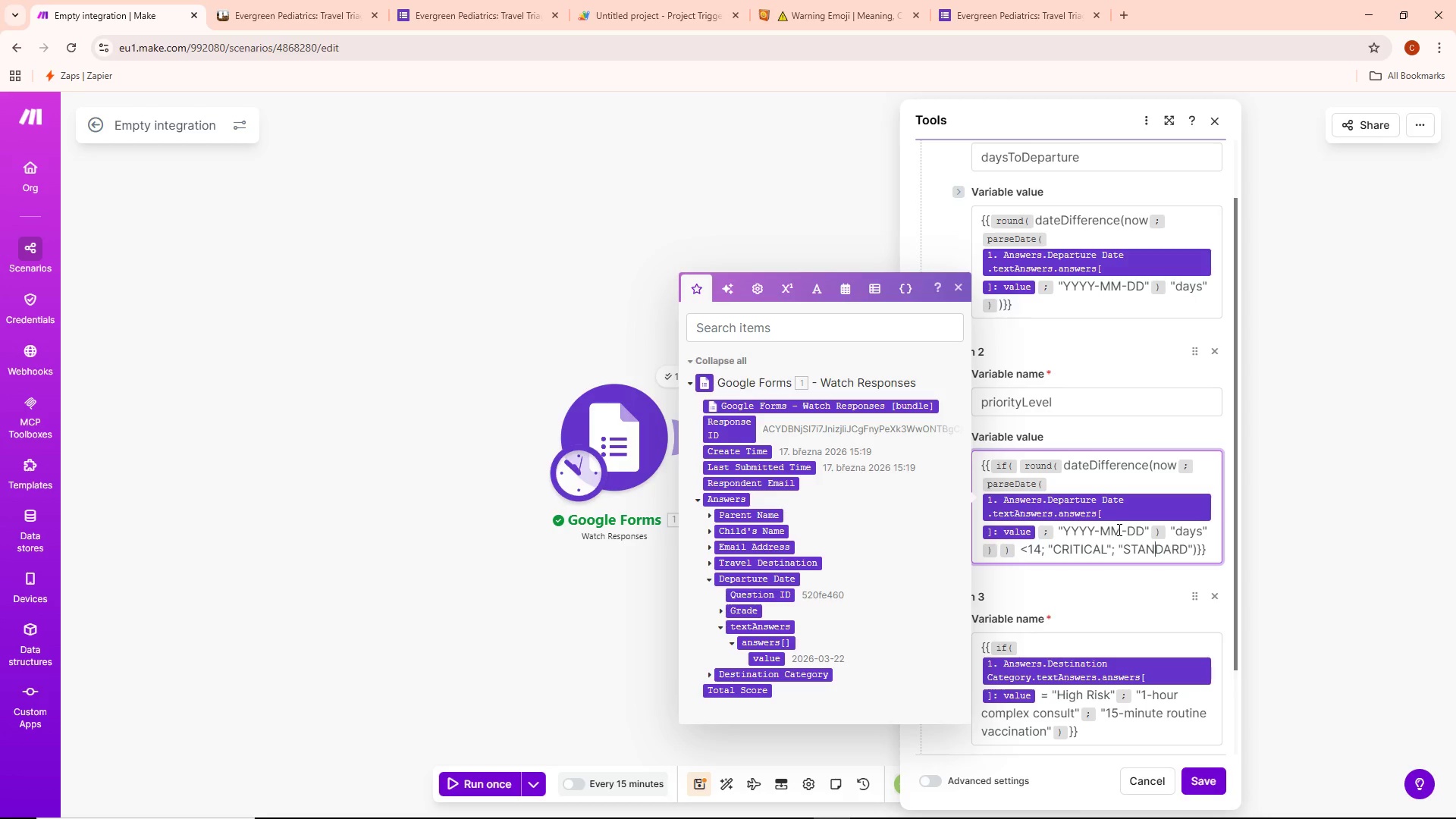 
left_click([1097, 515])
 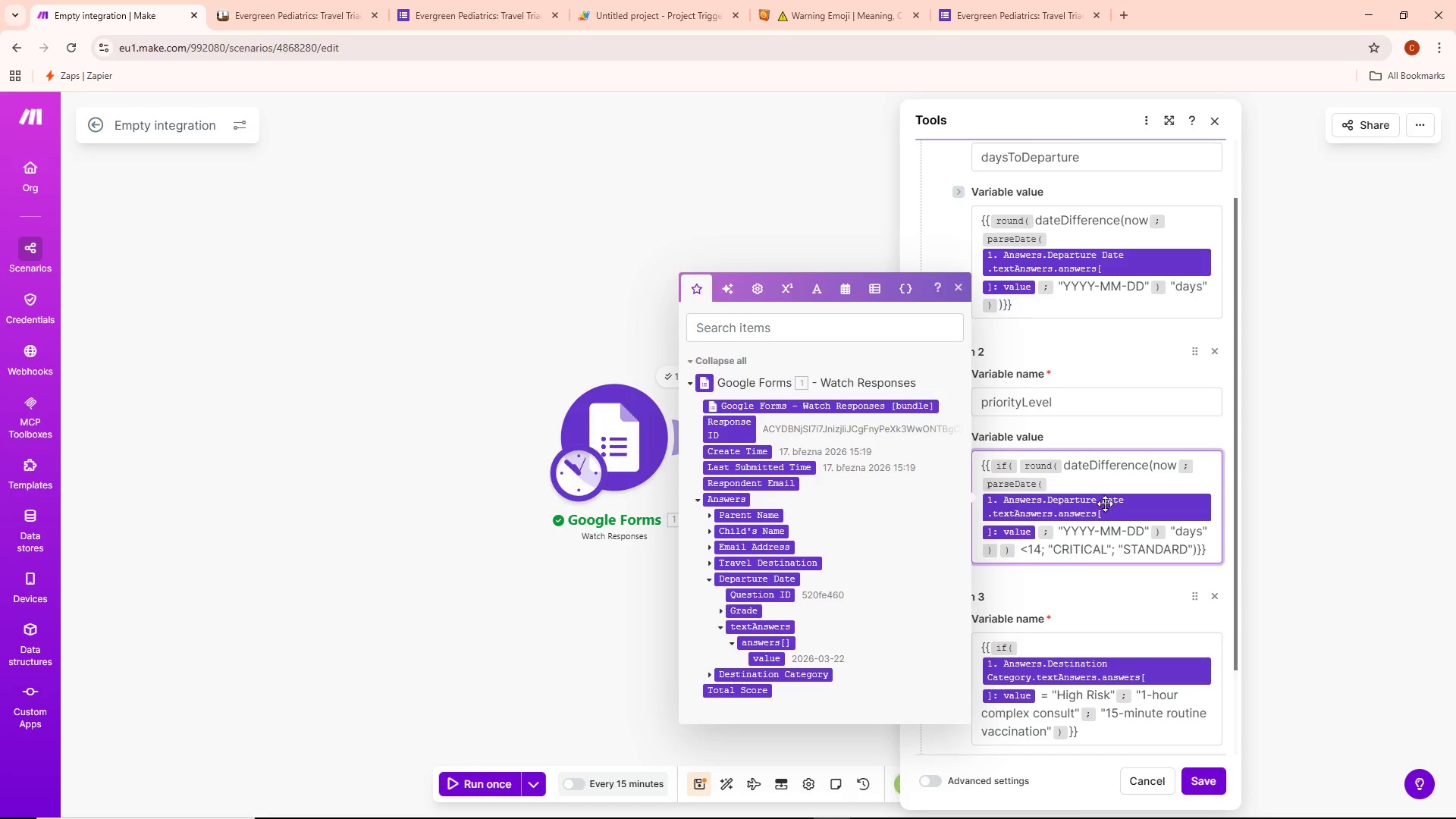 
left_click([1068, 489])
 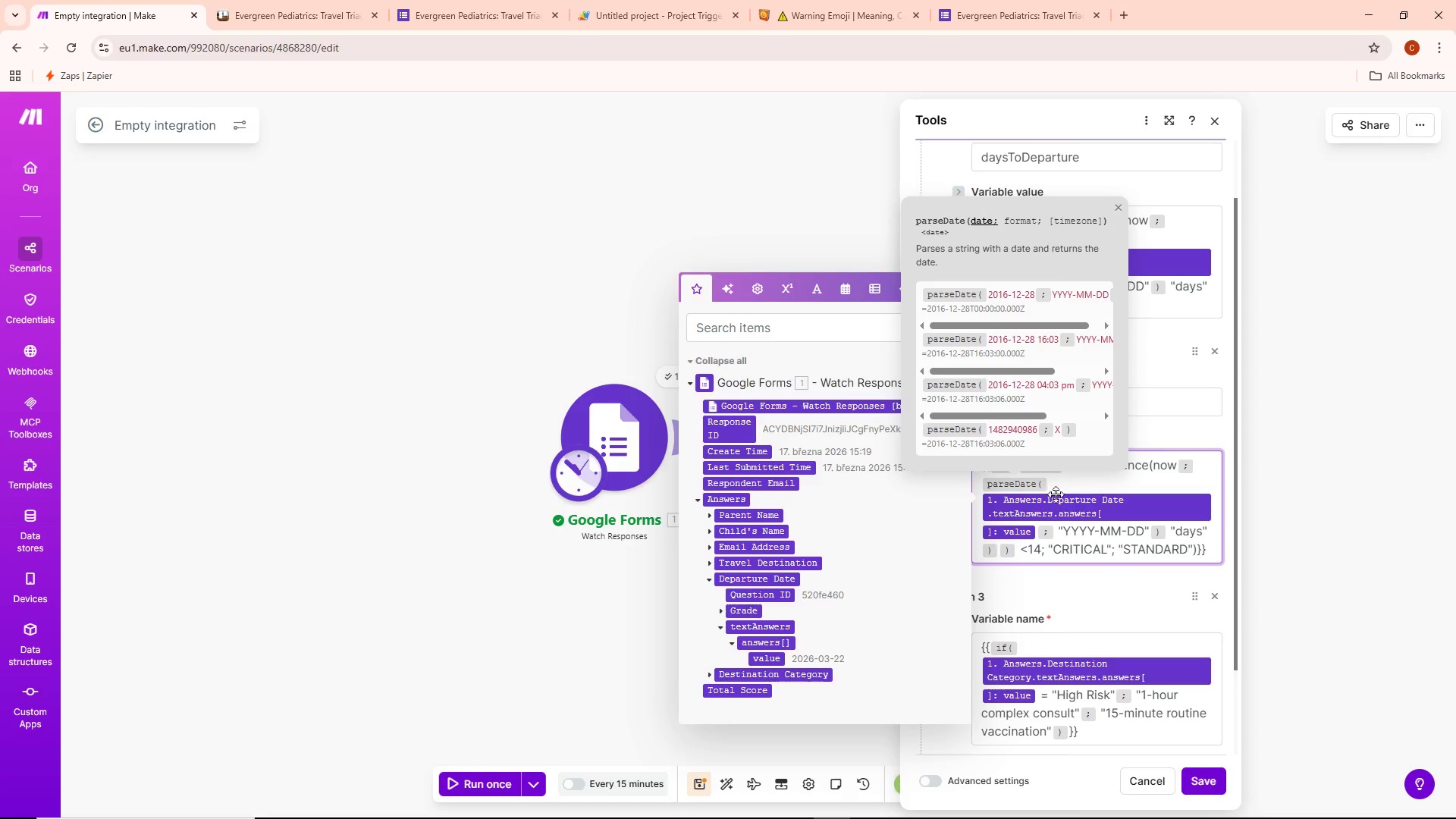 
mouse_move([1040, 519])
 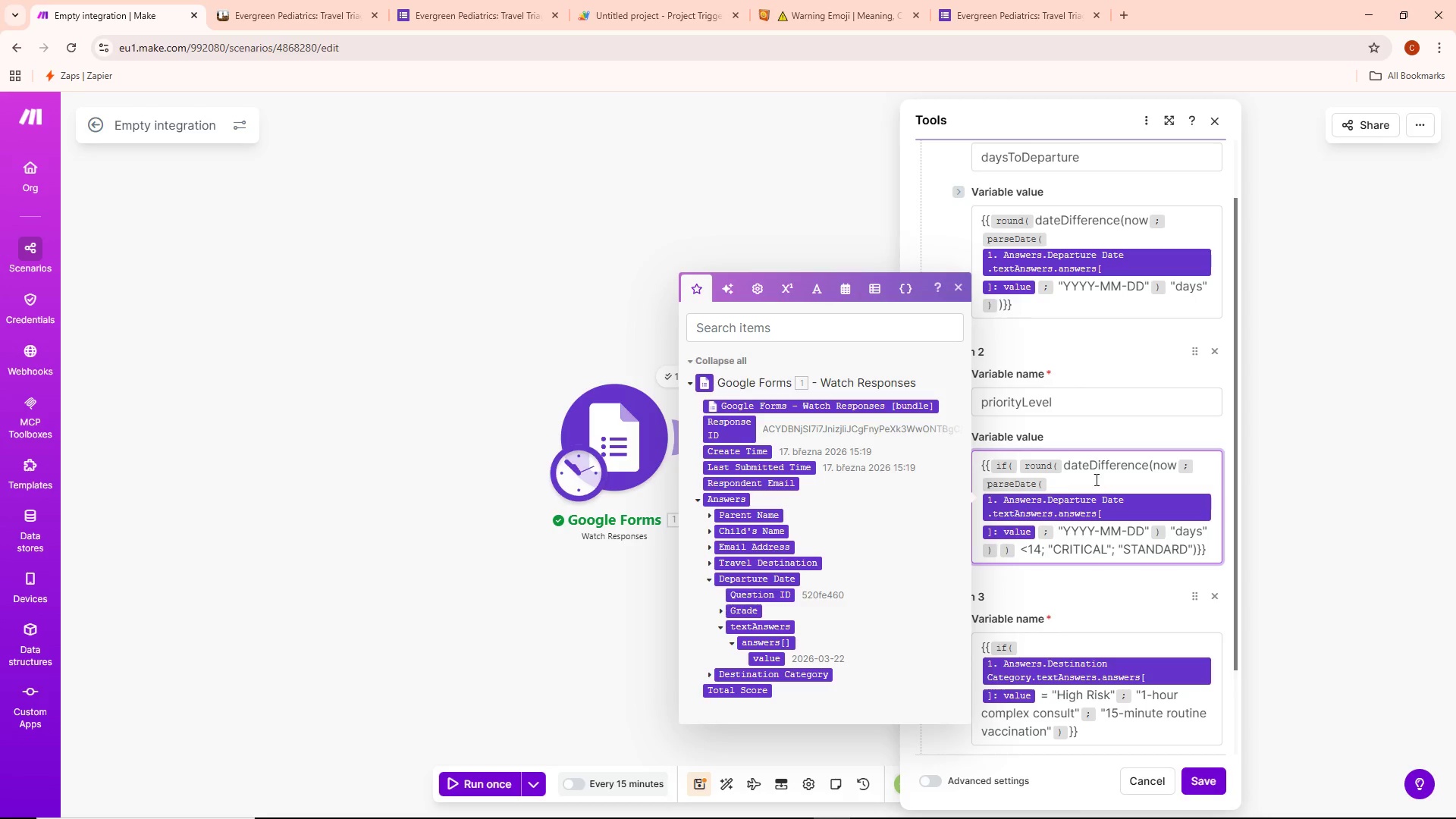 
wait(9.1)
 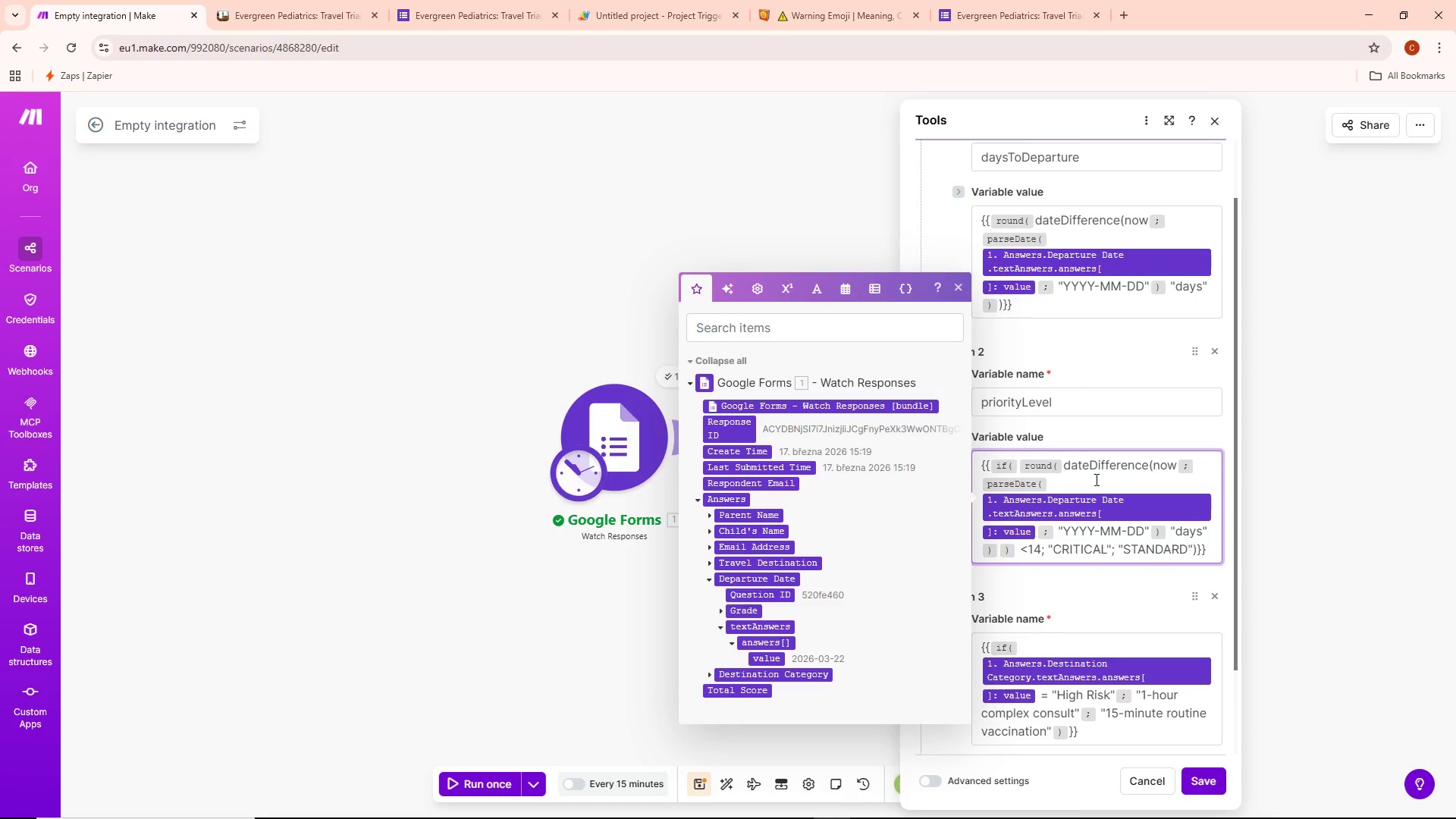 
mouse_move([1003, 495])
 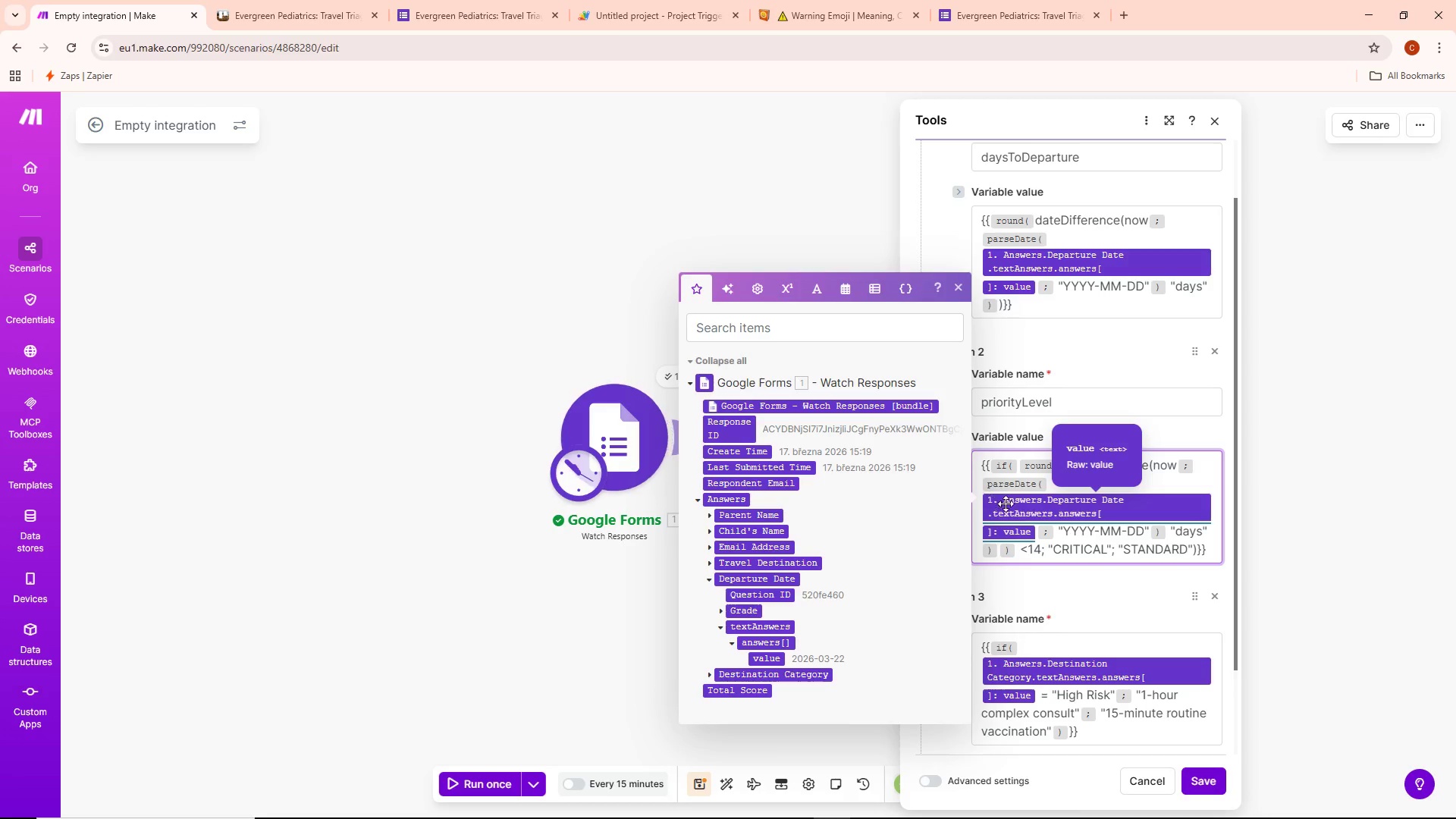 
mouse_move([1064, 488])
 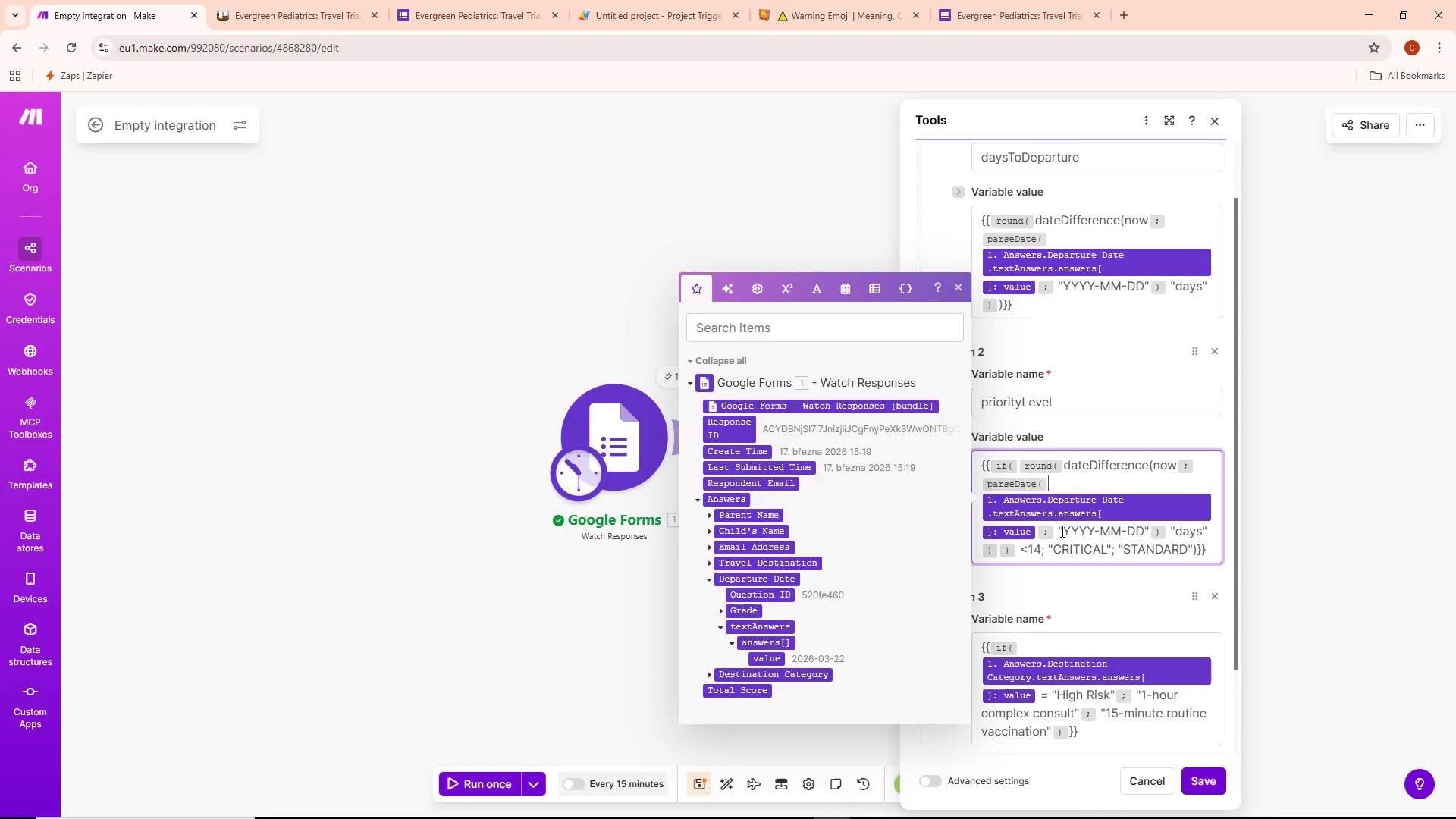 
wait(11.74)
 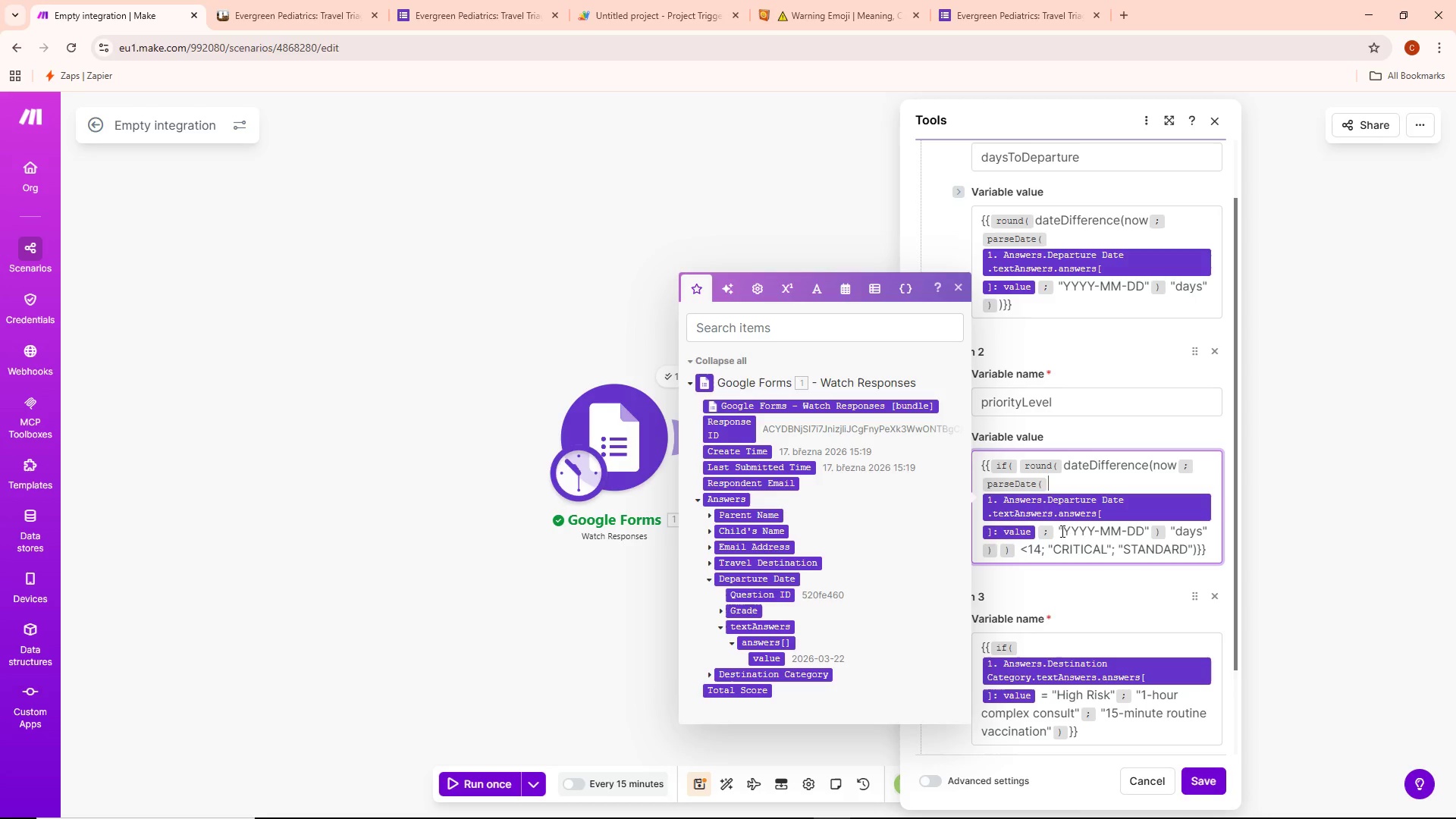 
key(Backspace)
 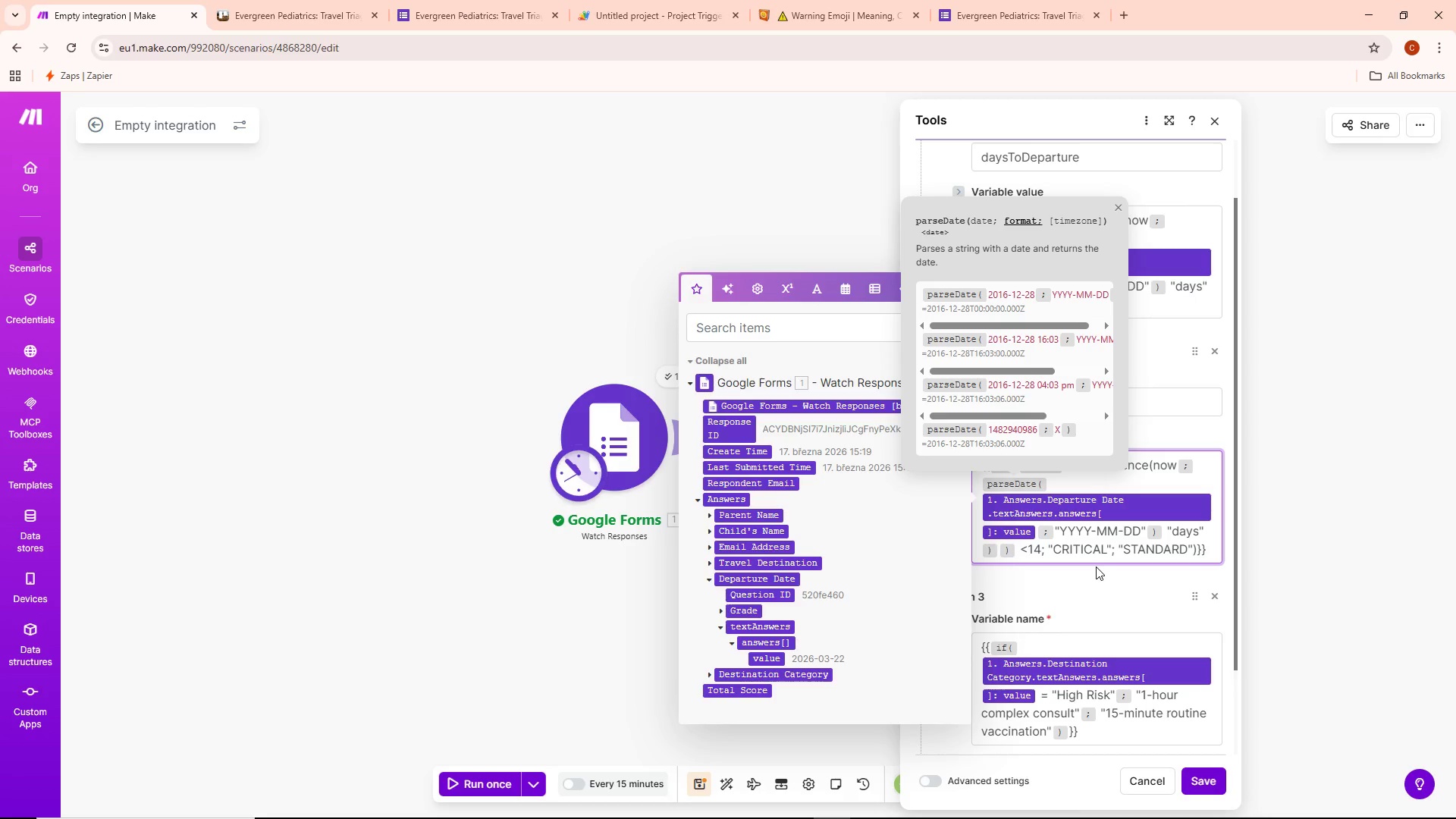 
wait(6.7)
 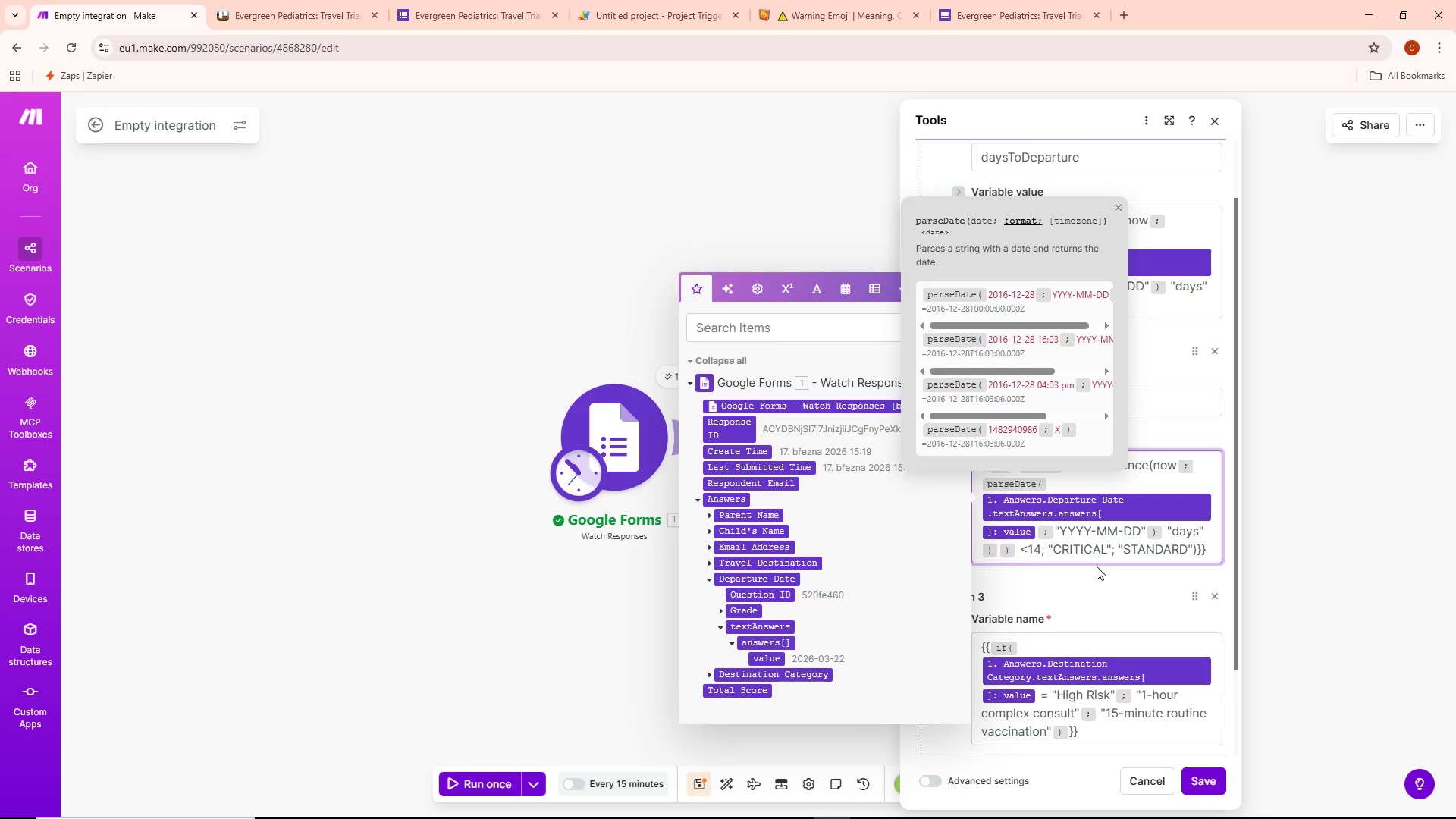 
key(Space)
 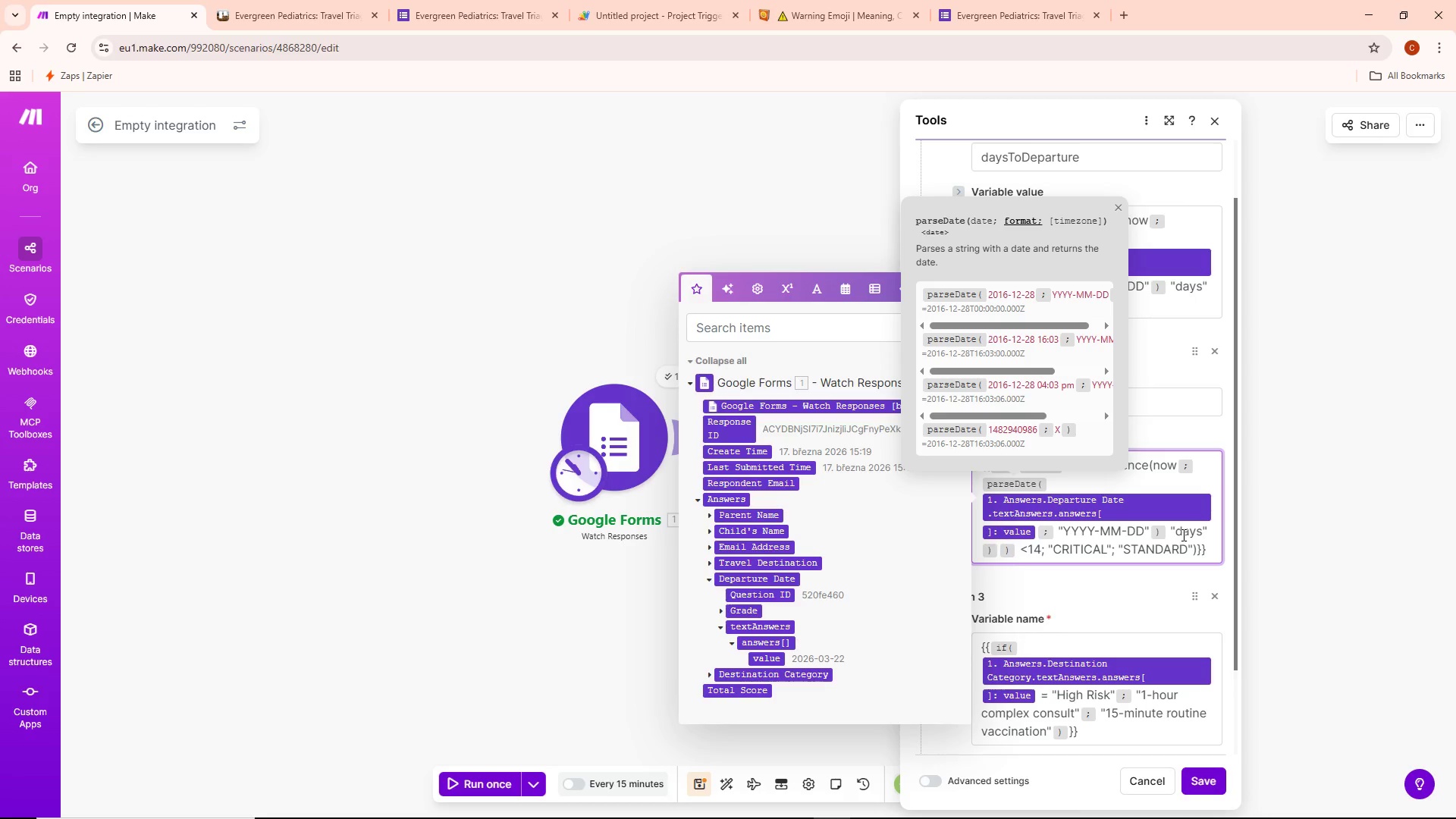 
wait(10.03)
 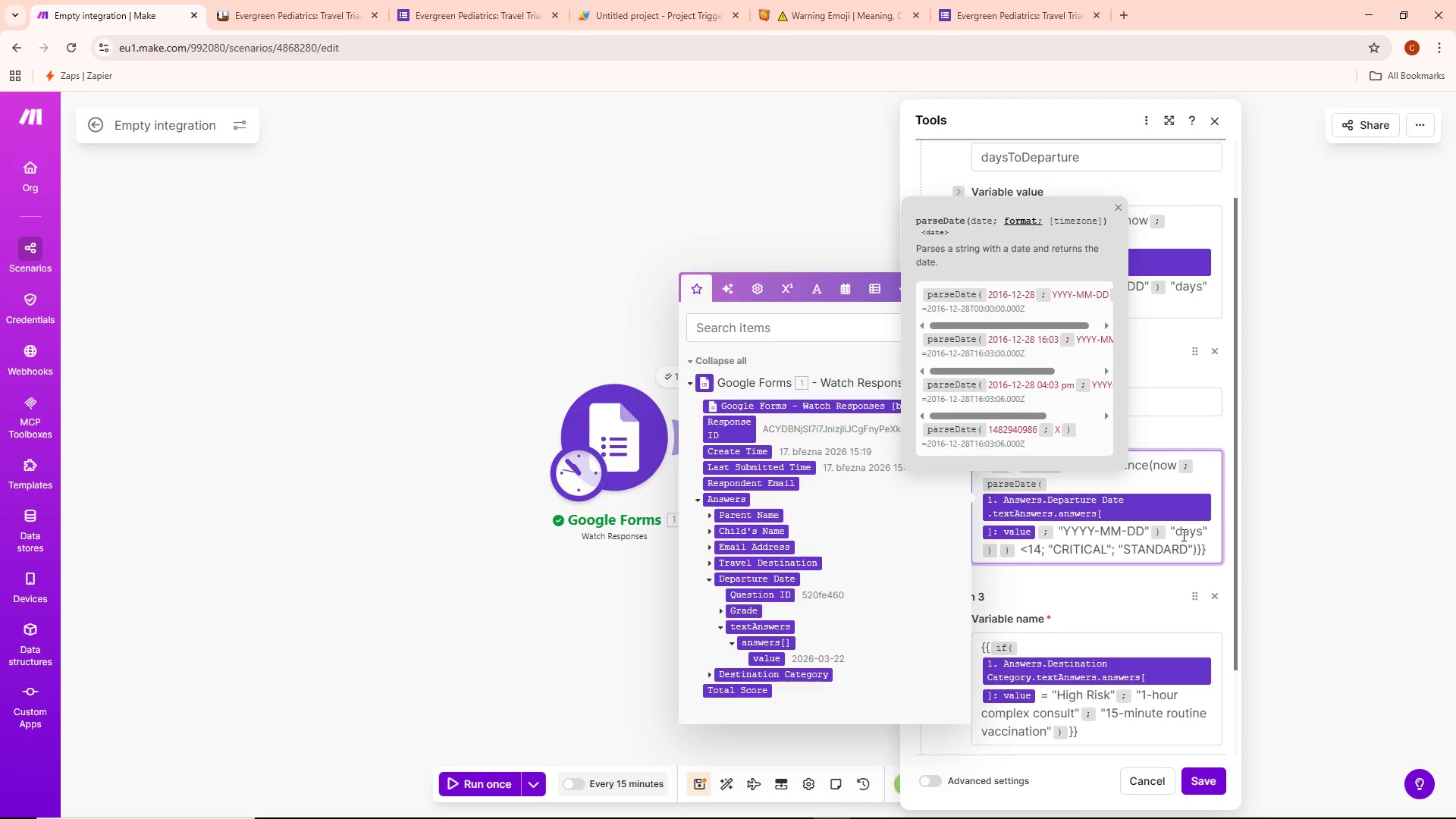 
left_click([1207, 532])
 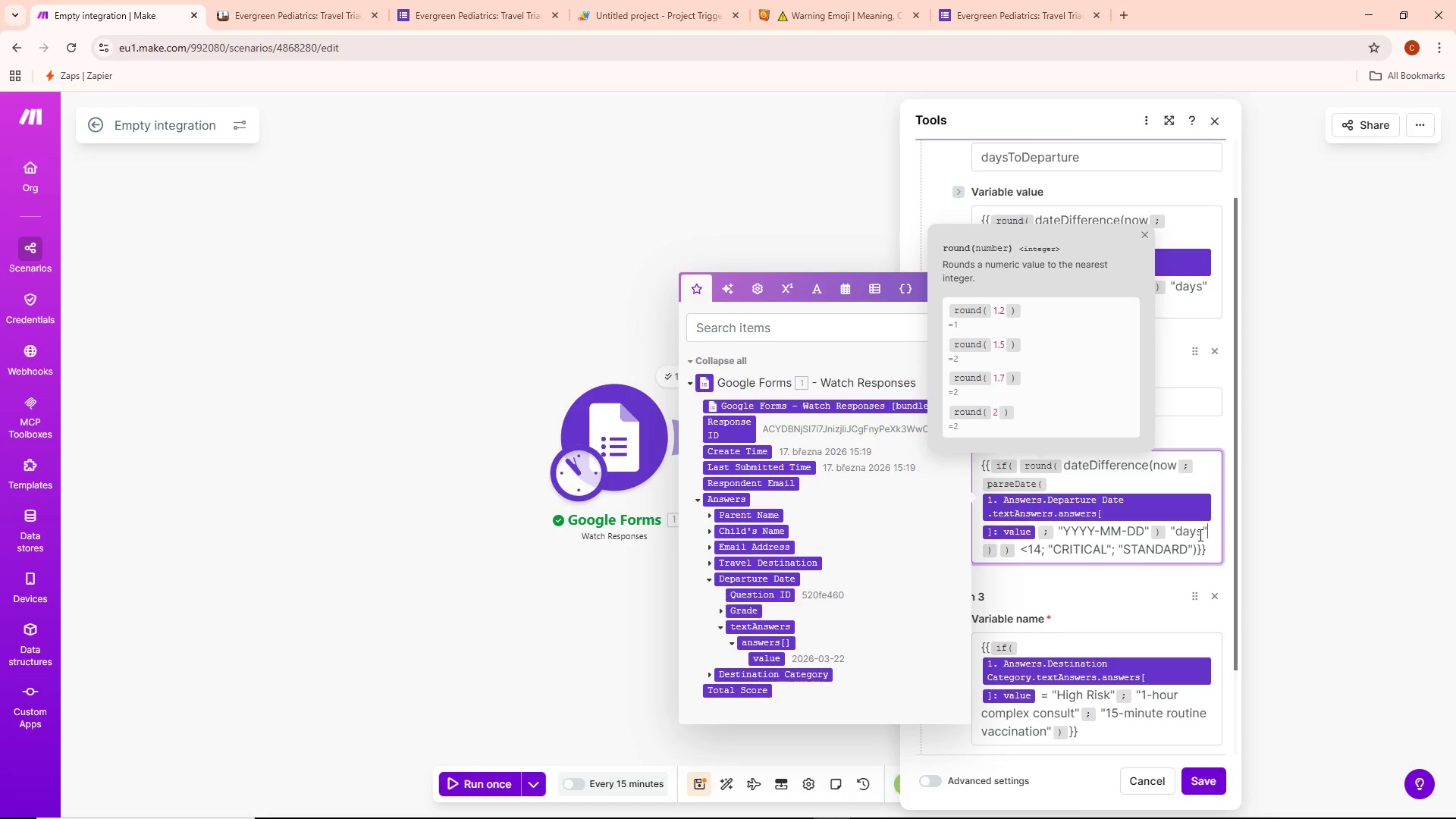 
wait(7.41)
 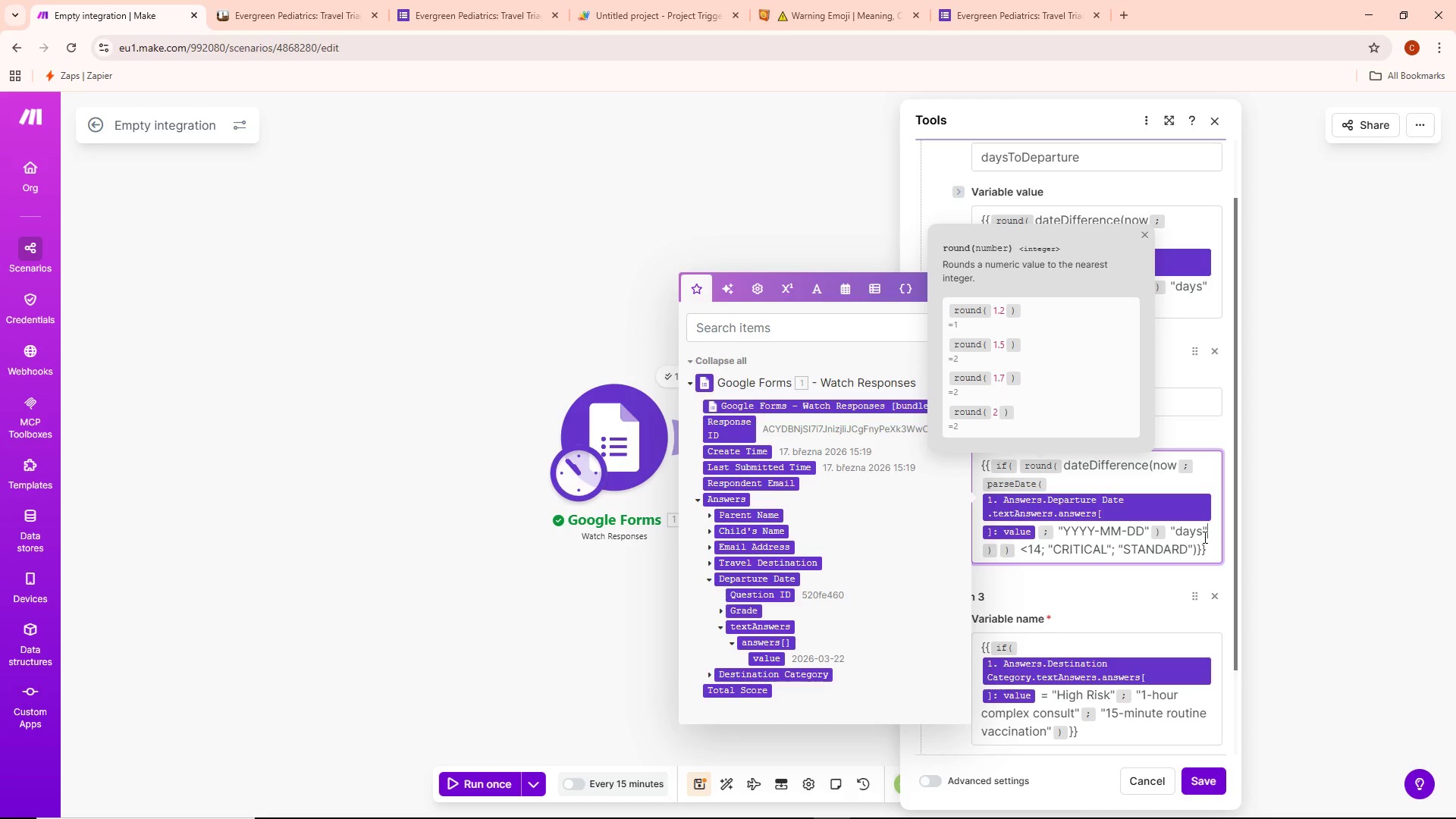 
key(Space)
 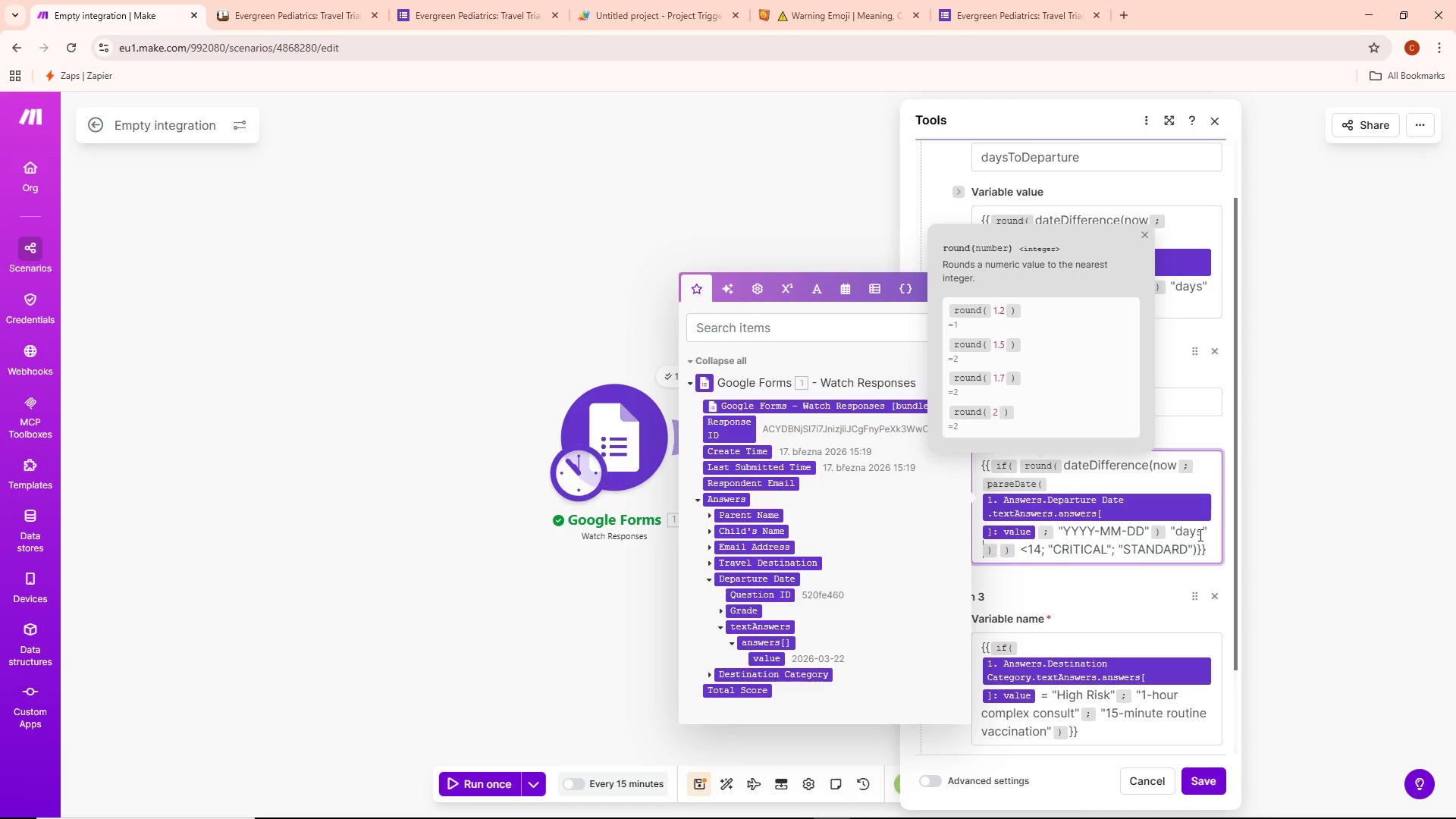 
key(Shift+ShiftLeft)
 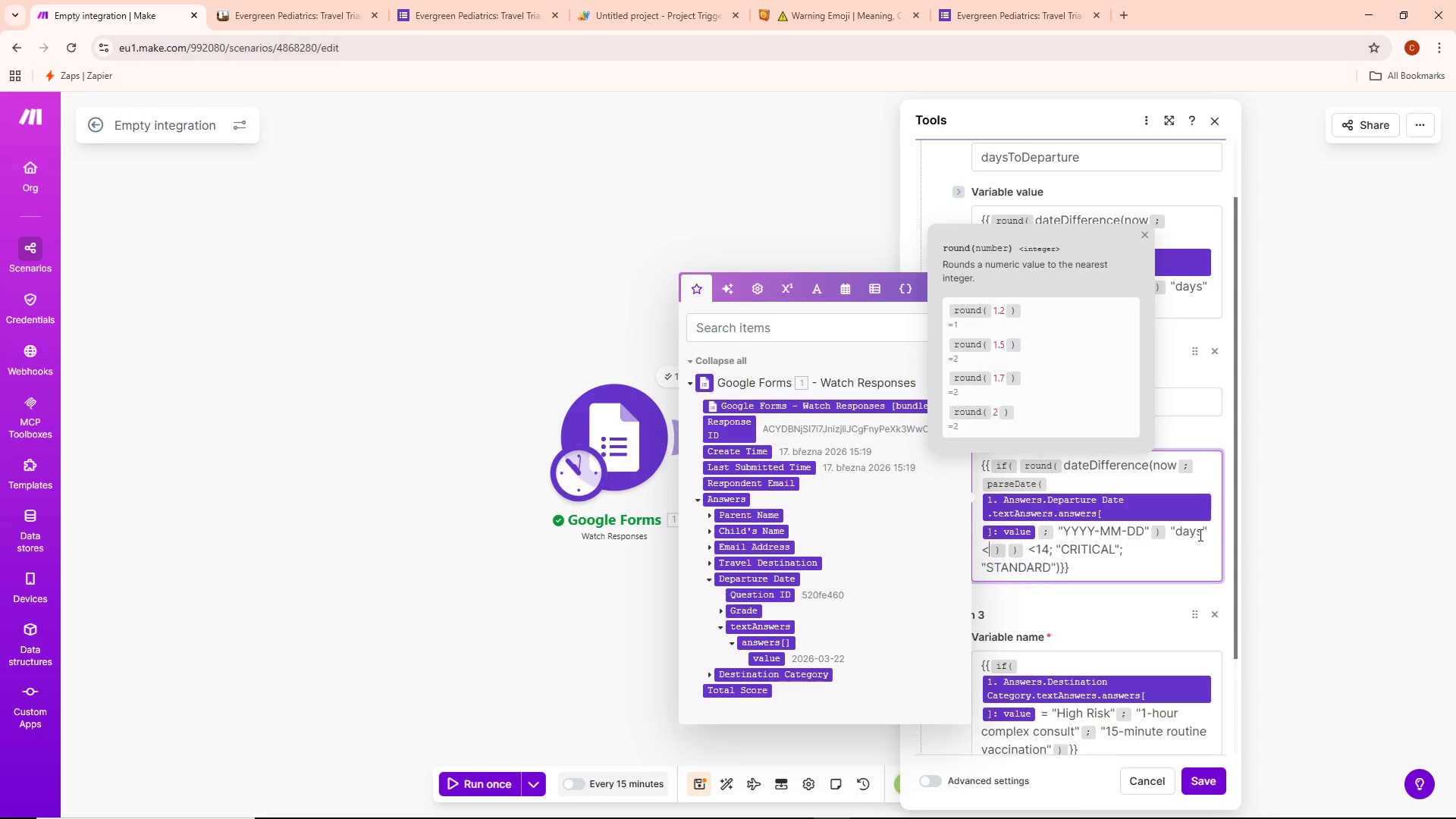 
key(Shift+Comma)
 